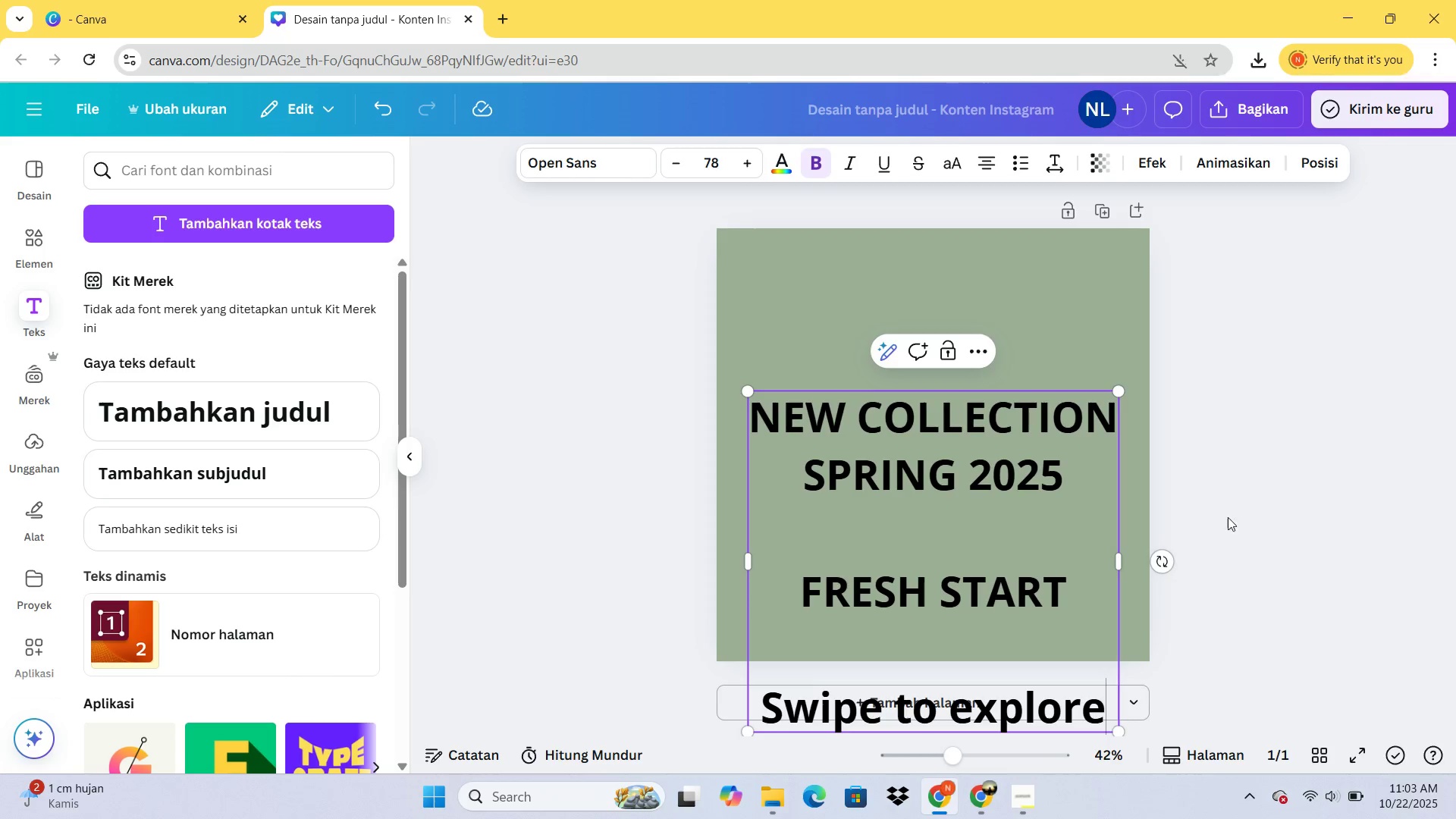 
key(Control+ControlLeft)
 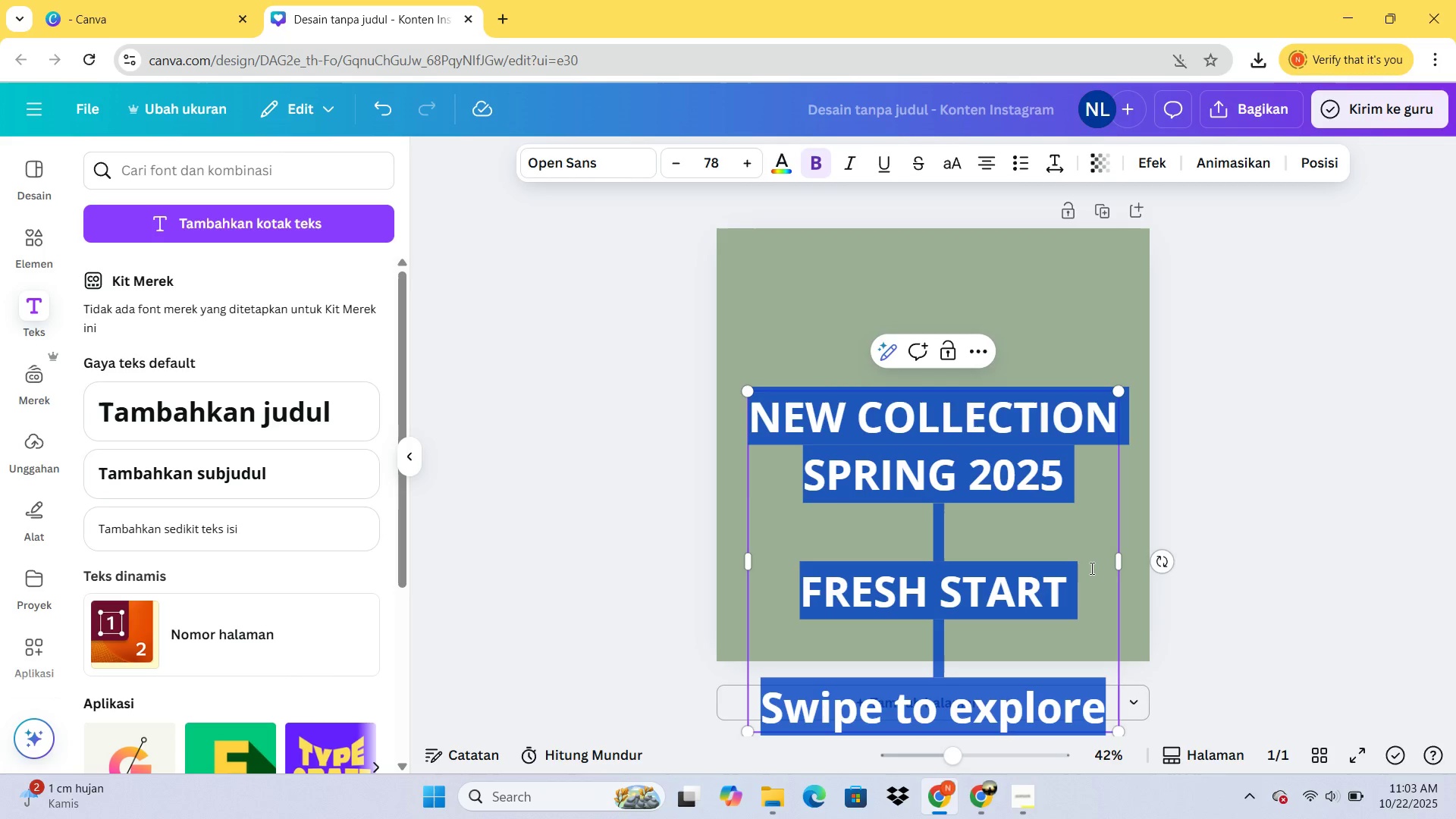 
key(Control+A)
 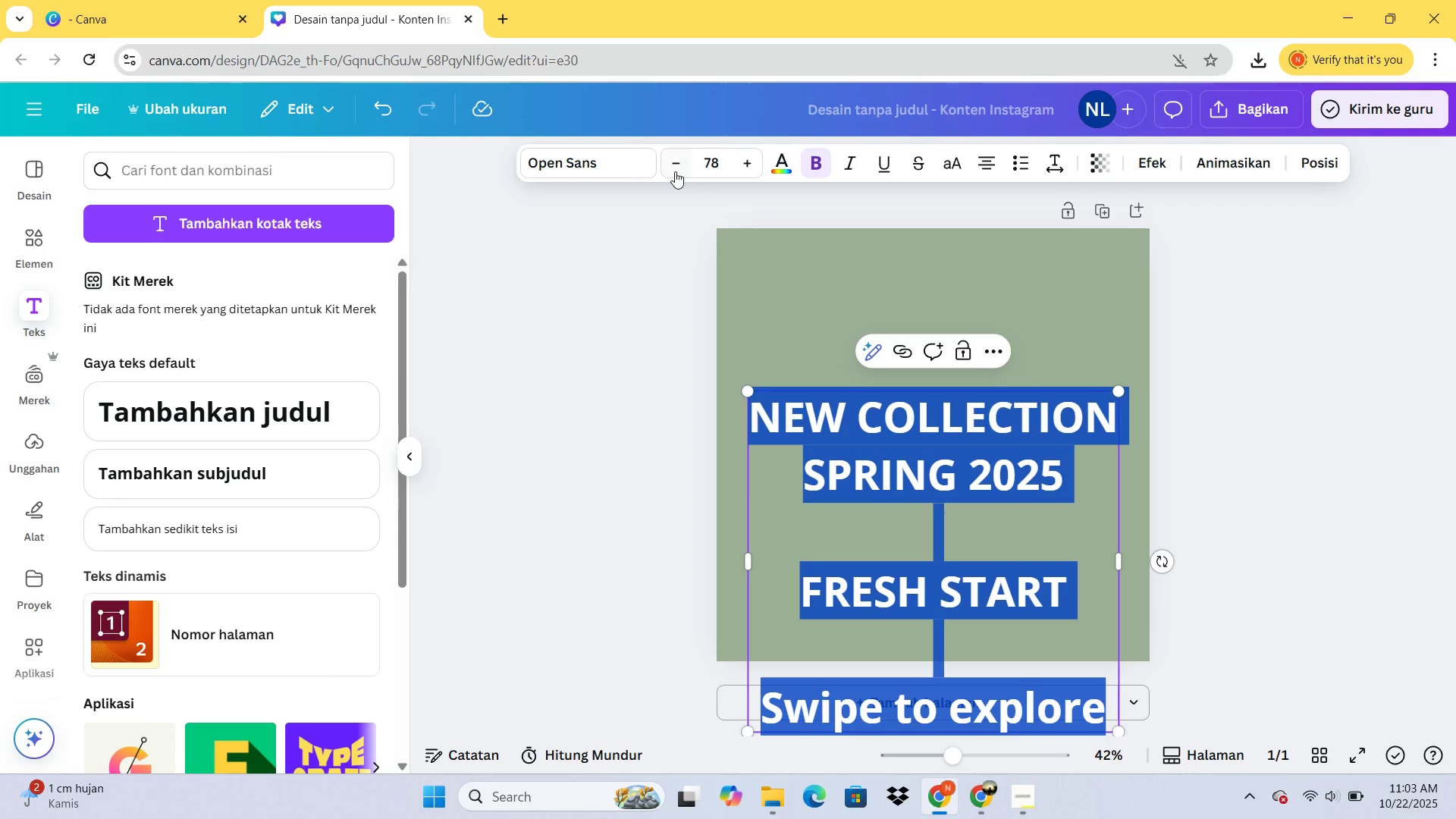 
double_click([674, 171])
 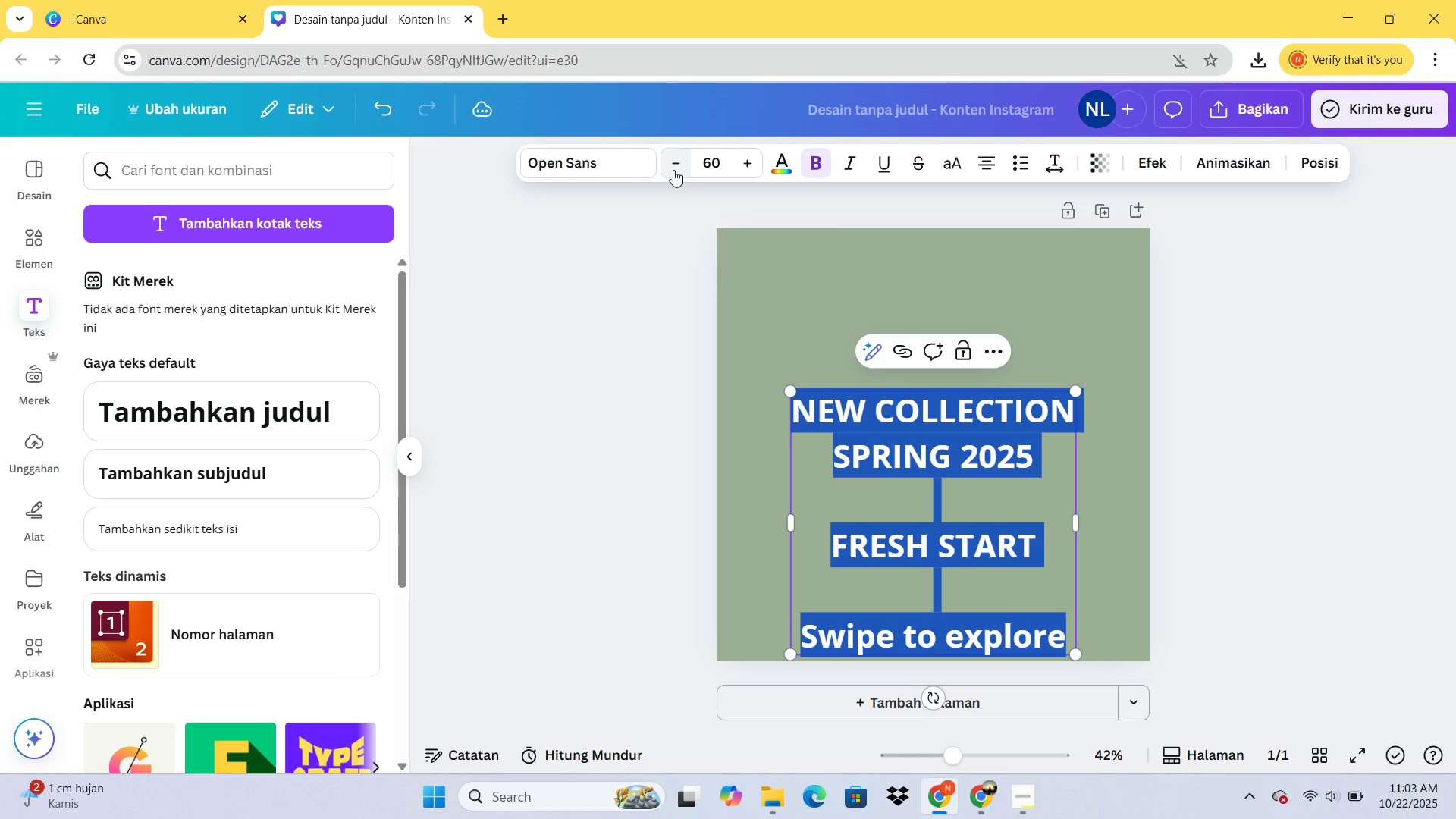 
triple_click([673, 170])
 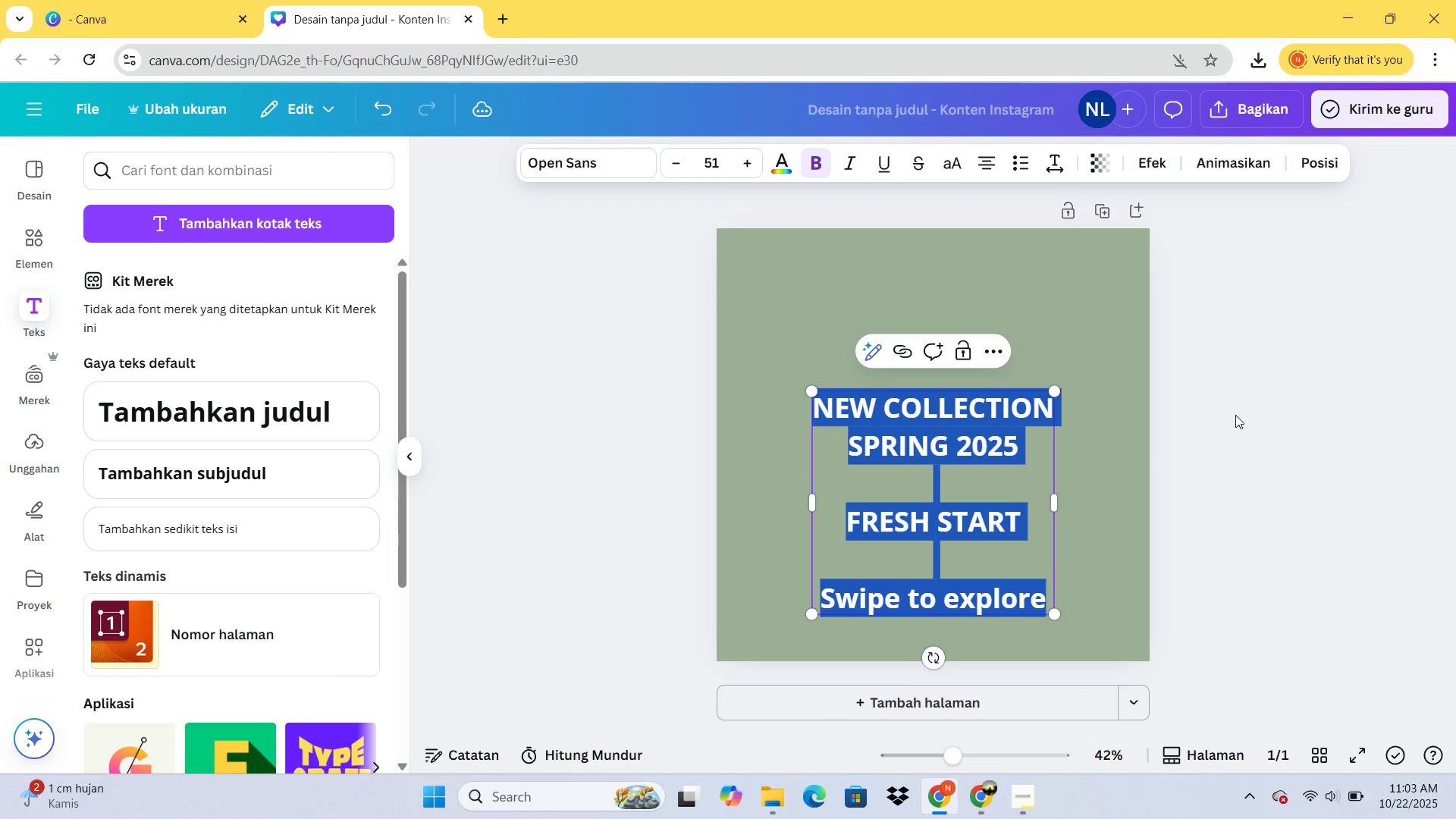 
left_click([1235, 415])
 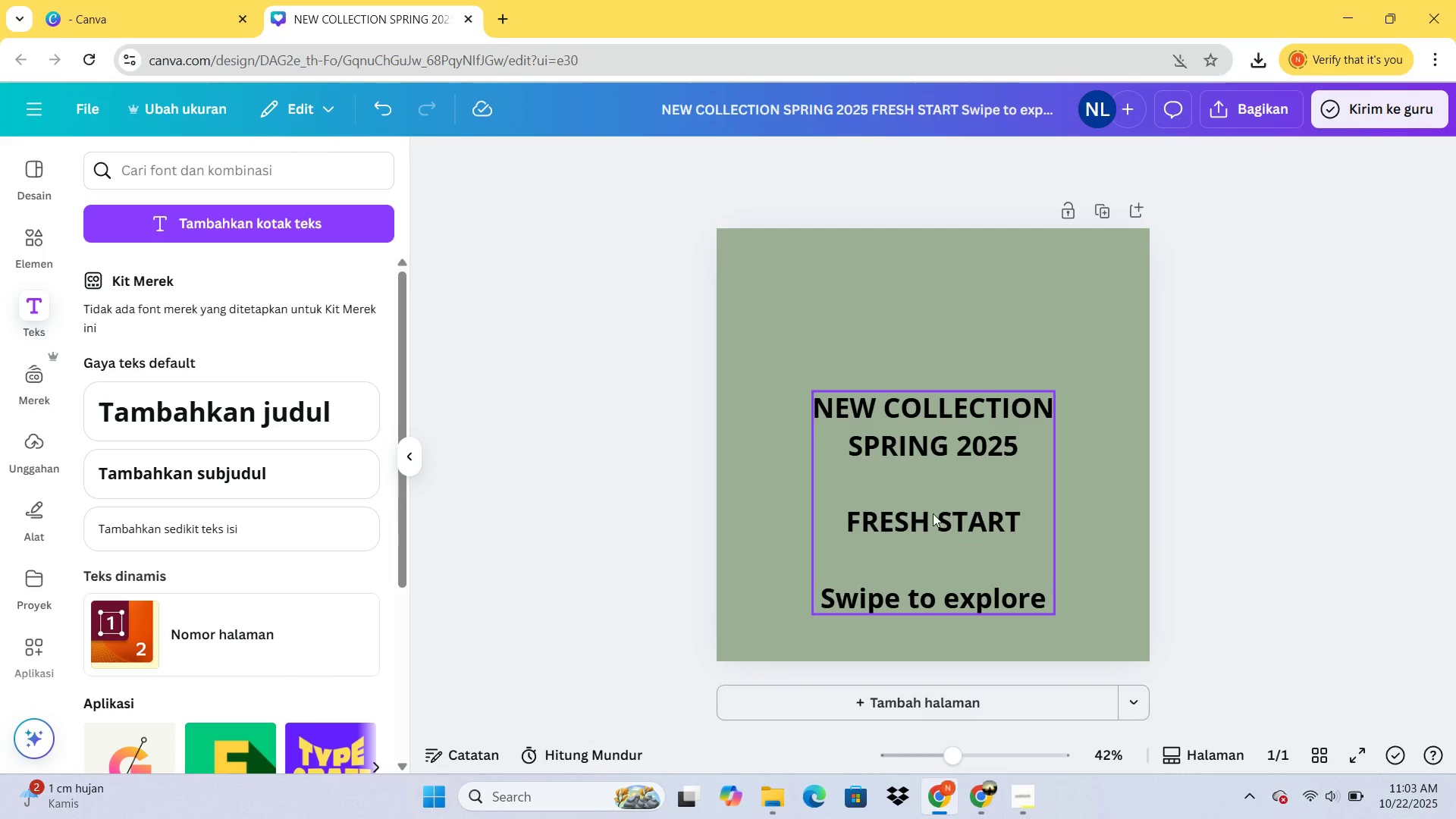 
left_click_drag(start_coordinate=[932, 512], to_coordinate=[934, 434])
 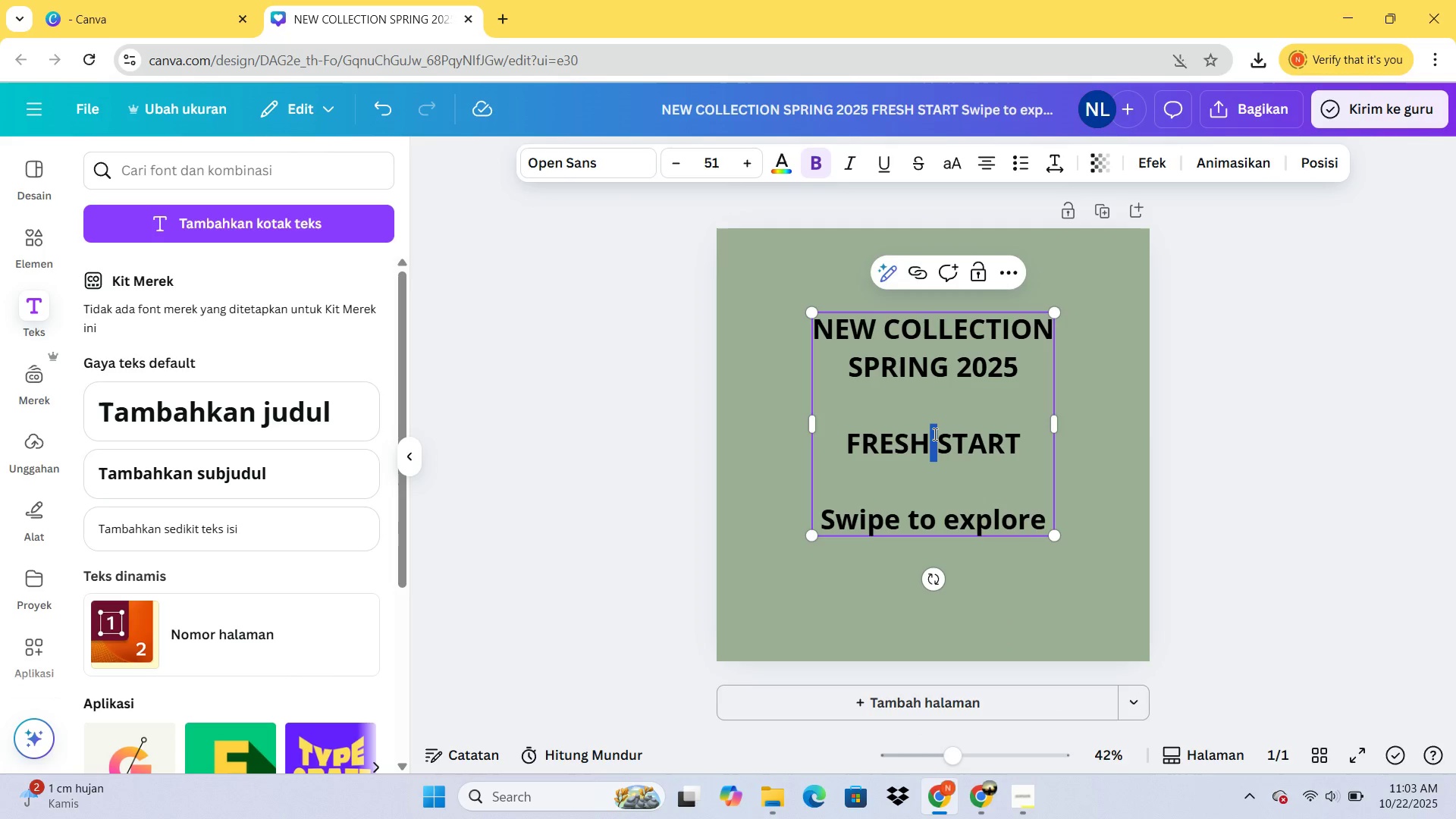 
double_click([934, 434])
 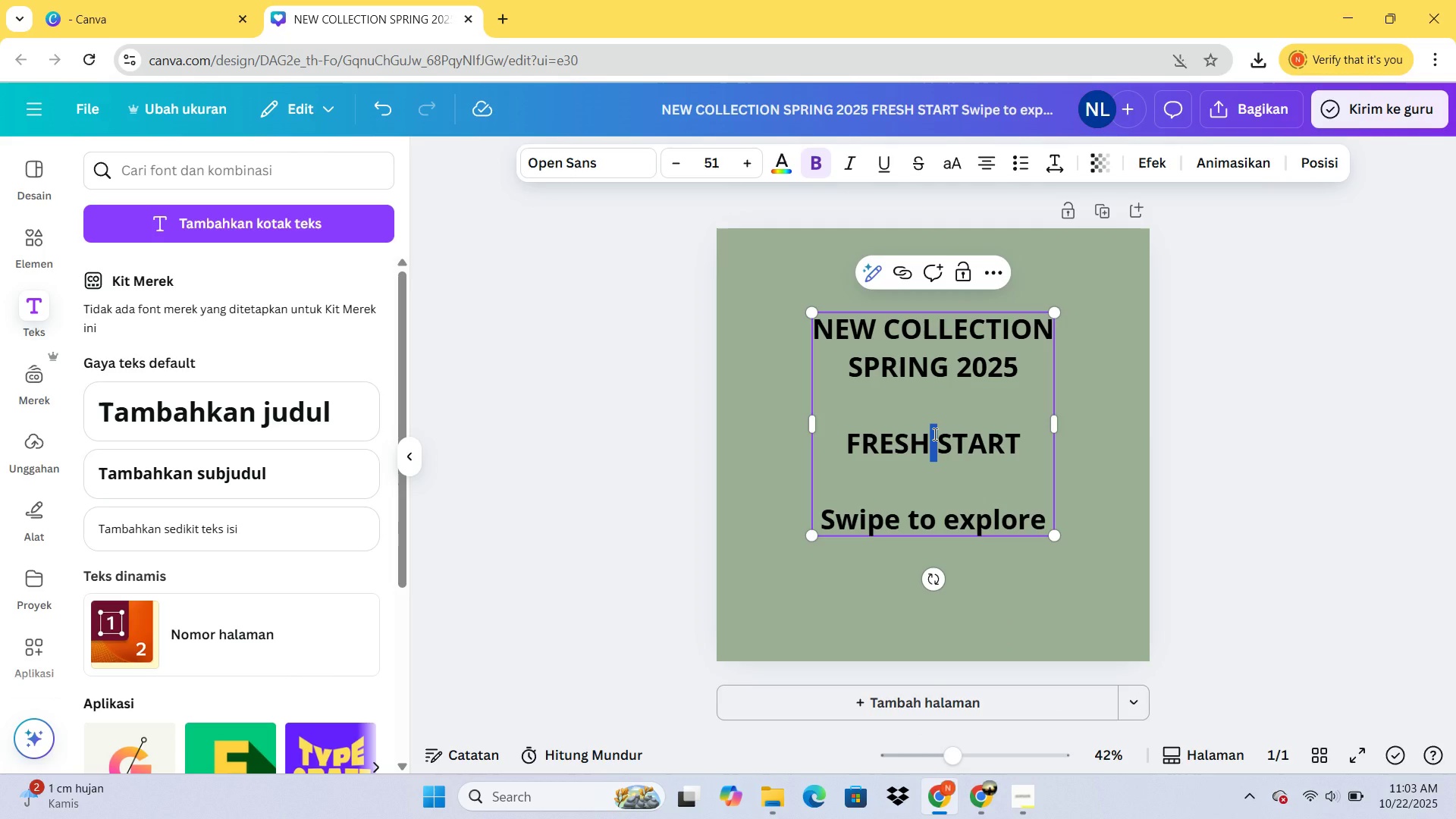 
key(Control+A)
 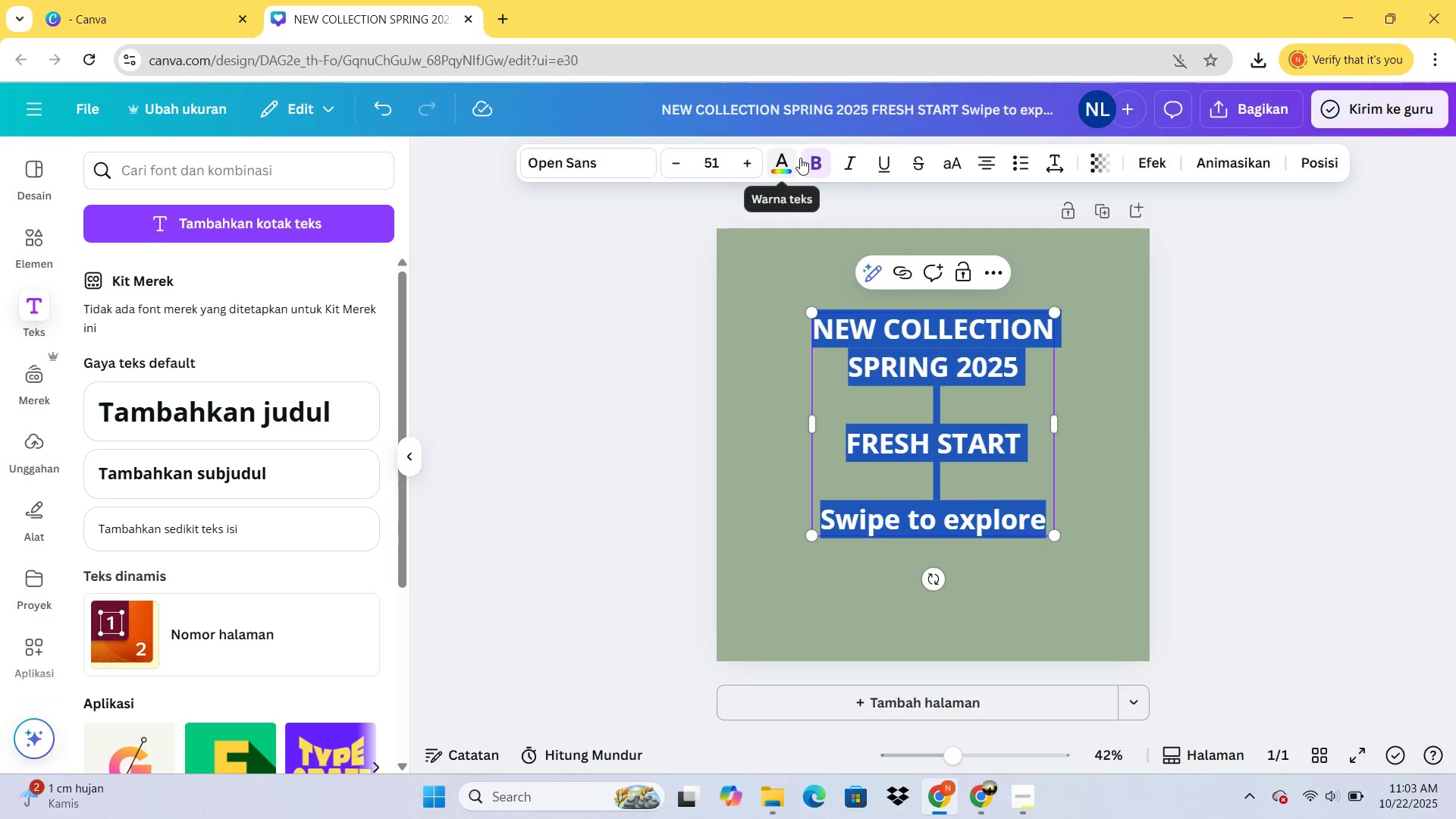 
left_click([777, 159])
 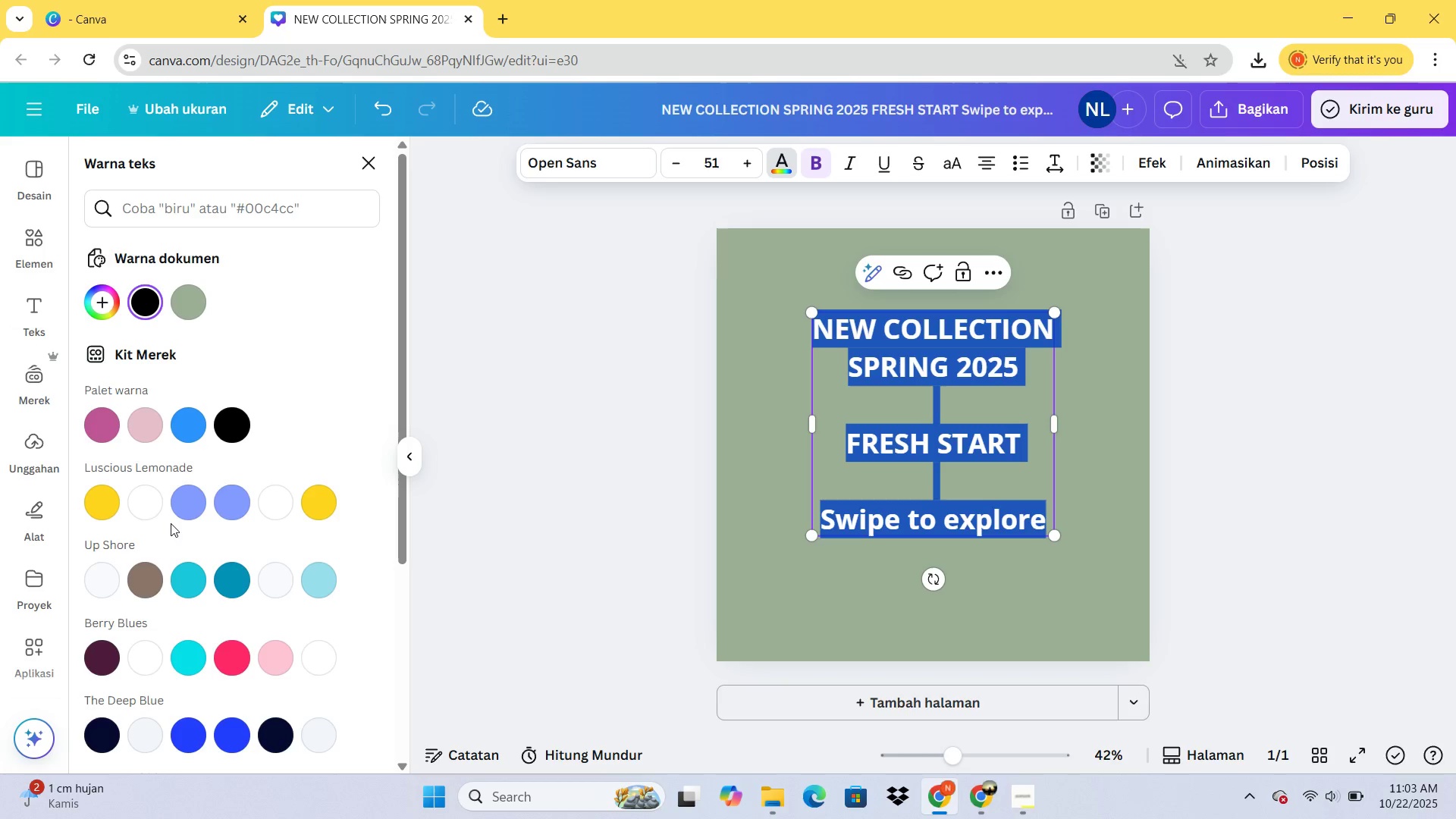 
left_click([139, 513])
 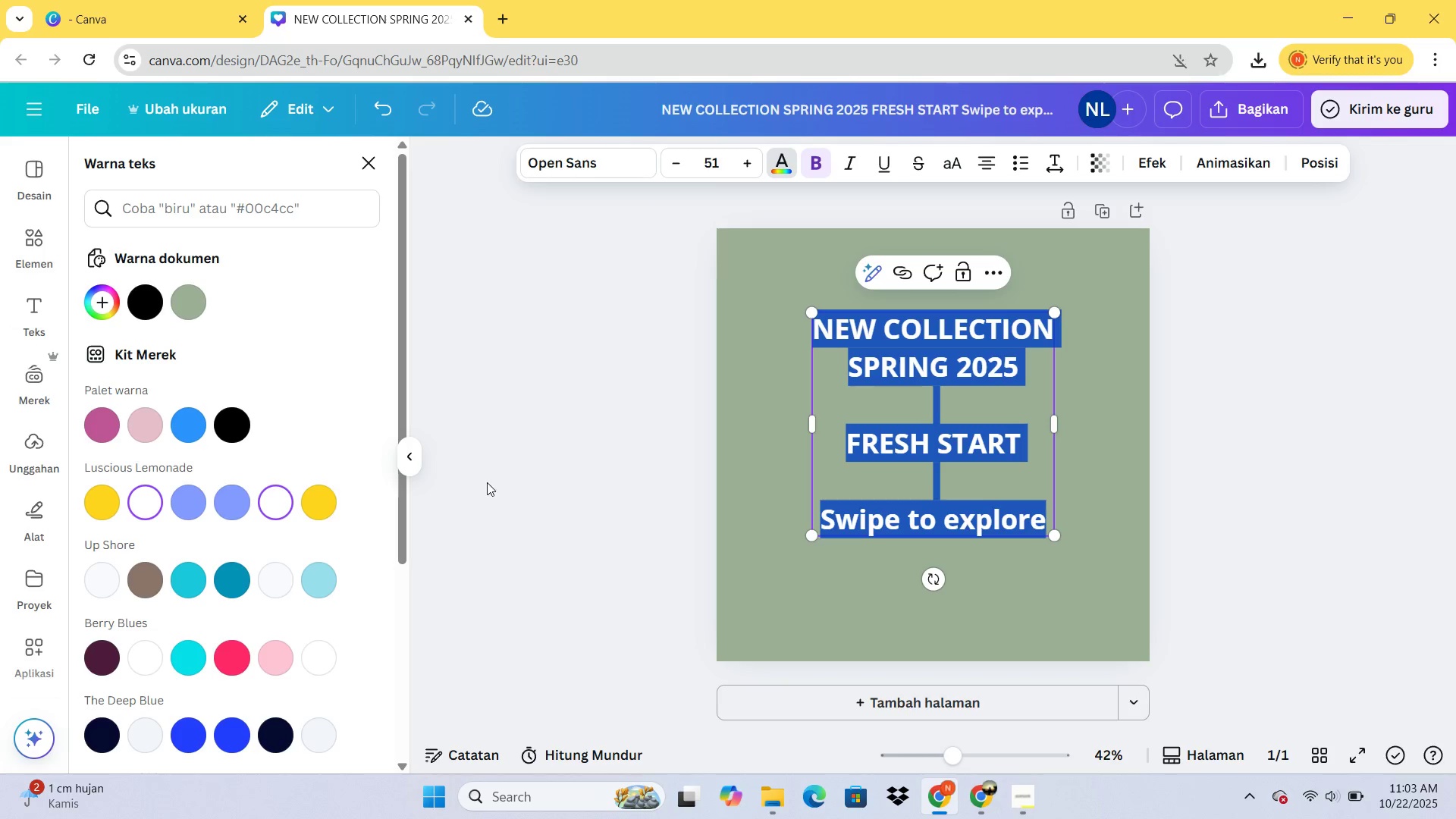 
left_click([487, 482])
 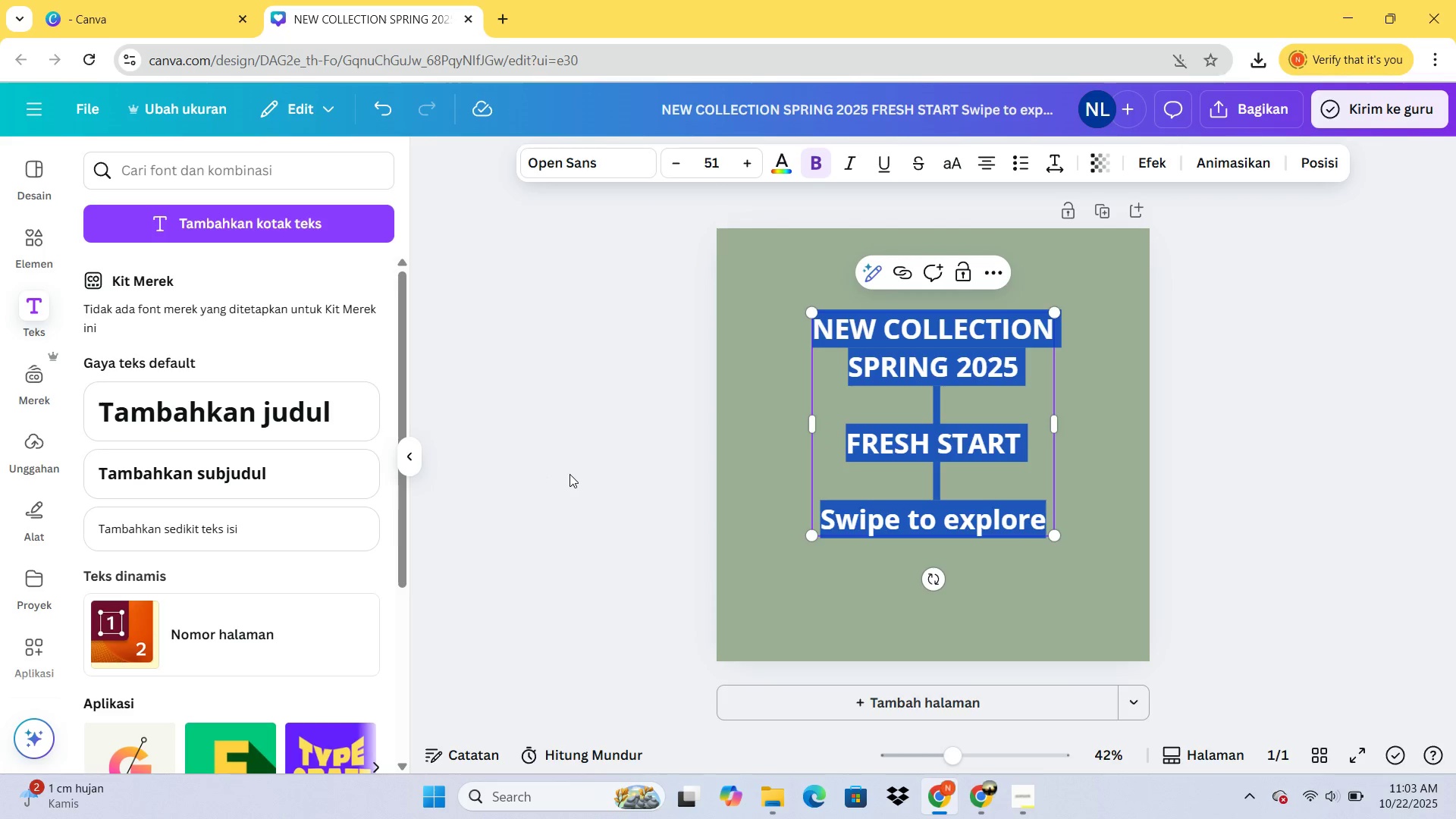 
left_click([570, 474])
 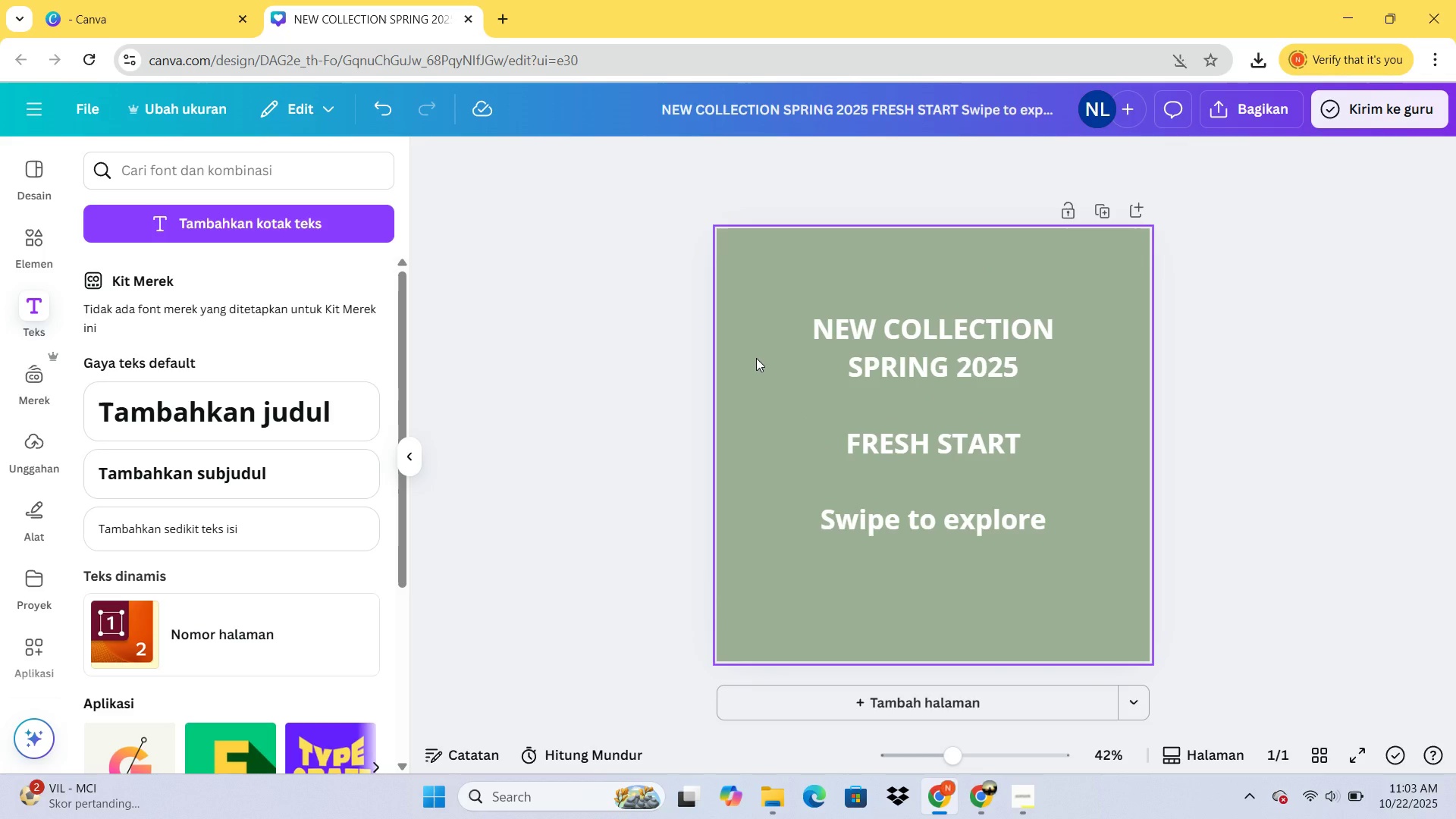 
wait(16.31)
 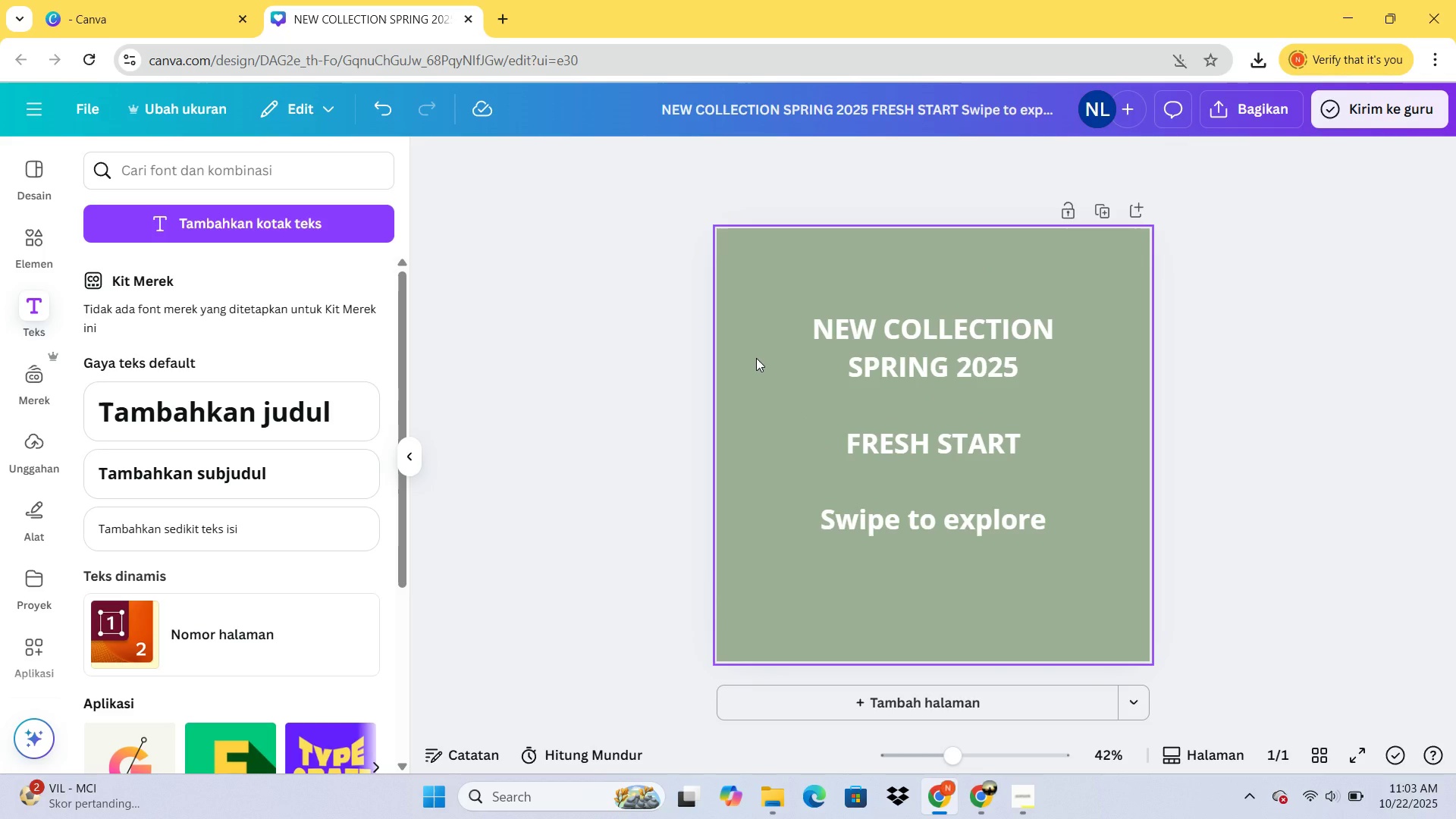 
left_click([949, 356])
 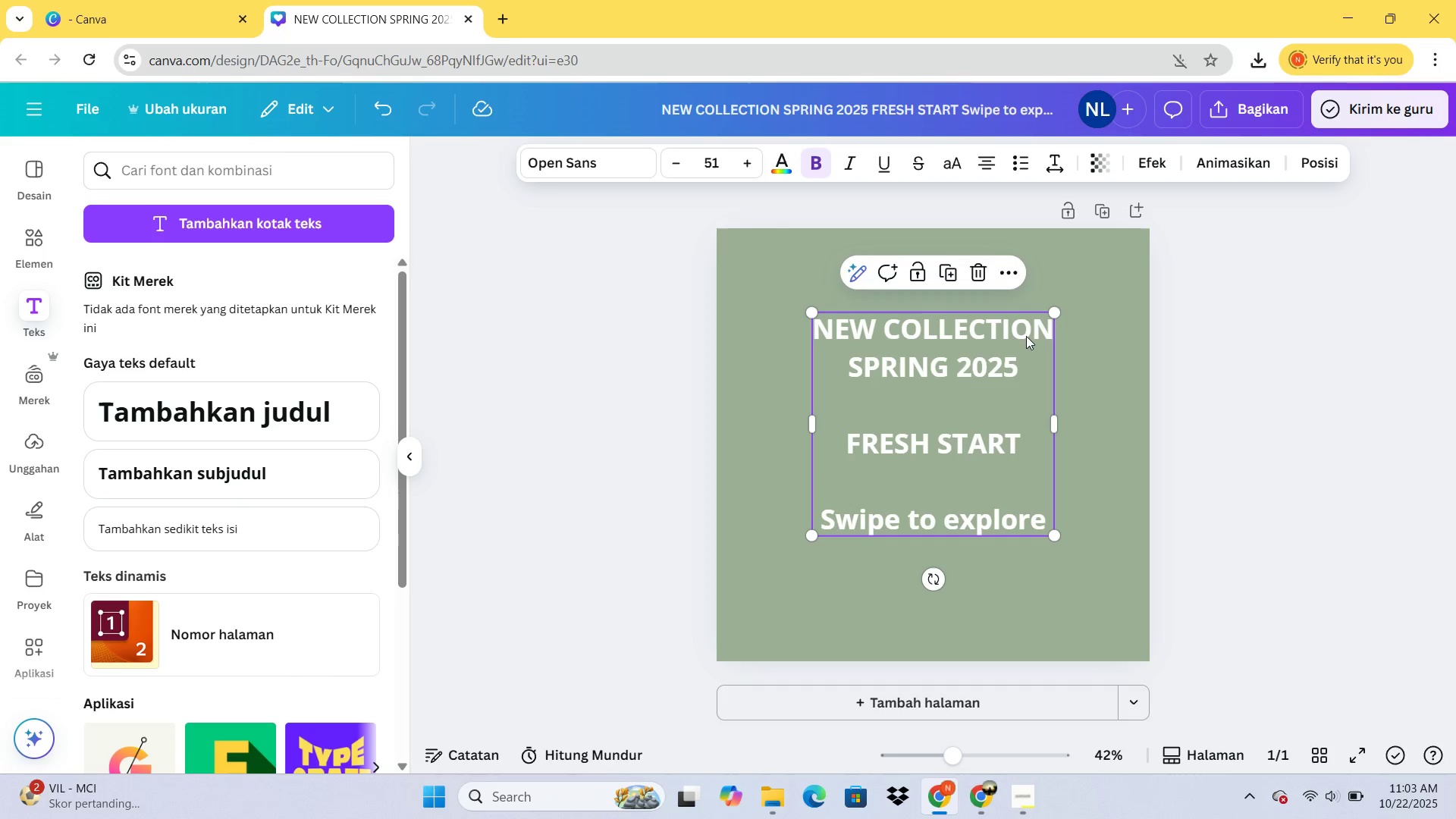 
double_click([1026, 336])
 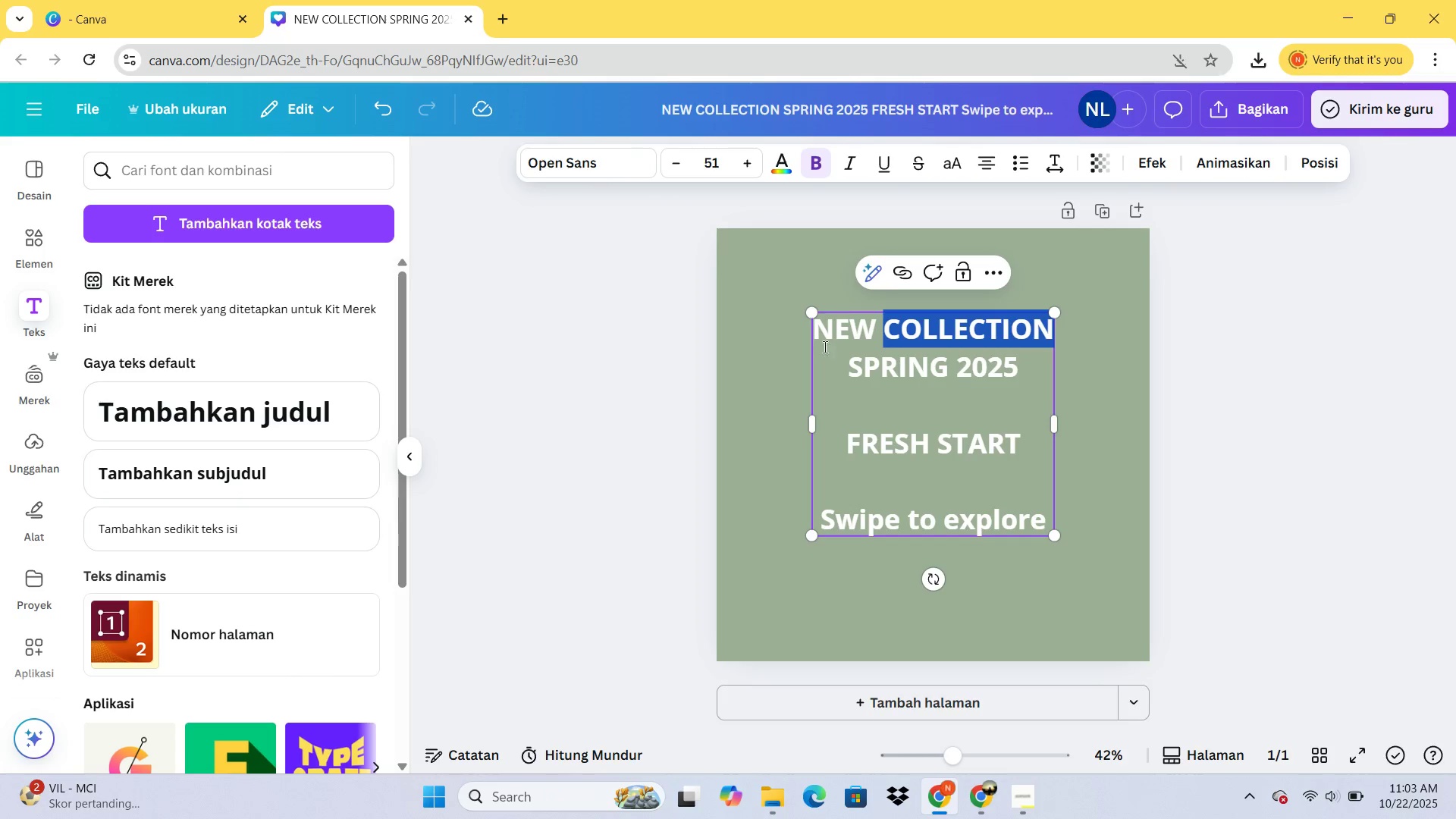 
left_click_drag(start_coordinate=[813, 335], to_coordinate=[1048, 336])
 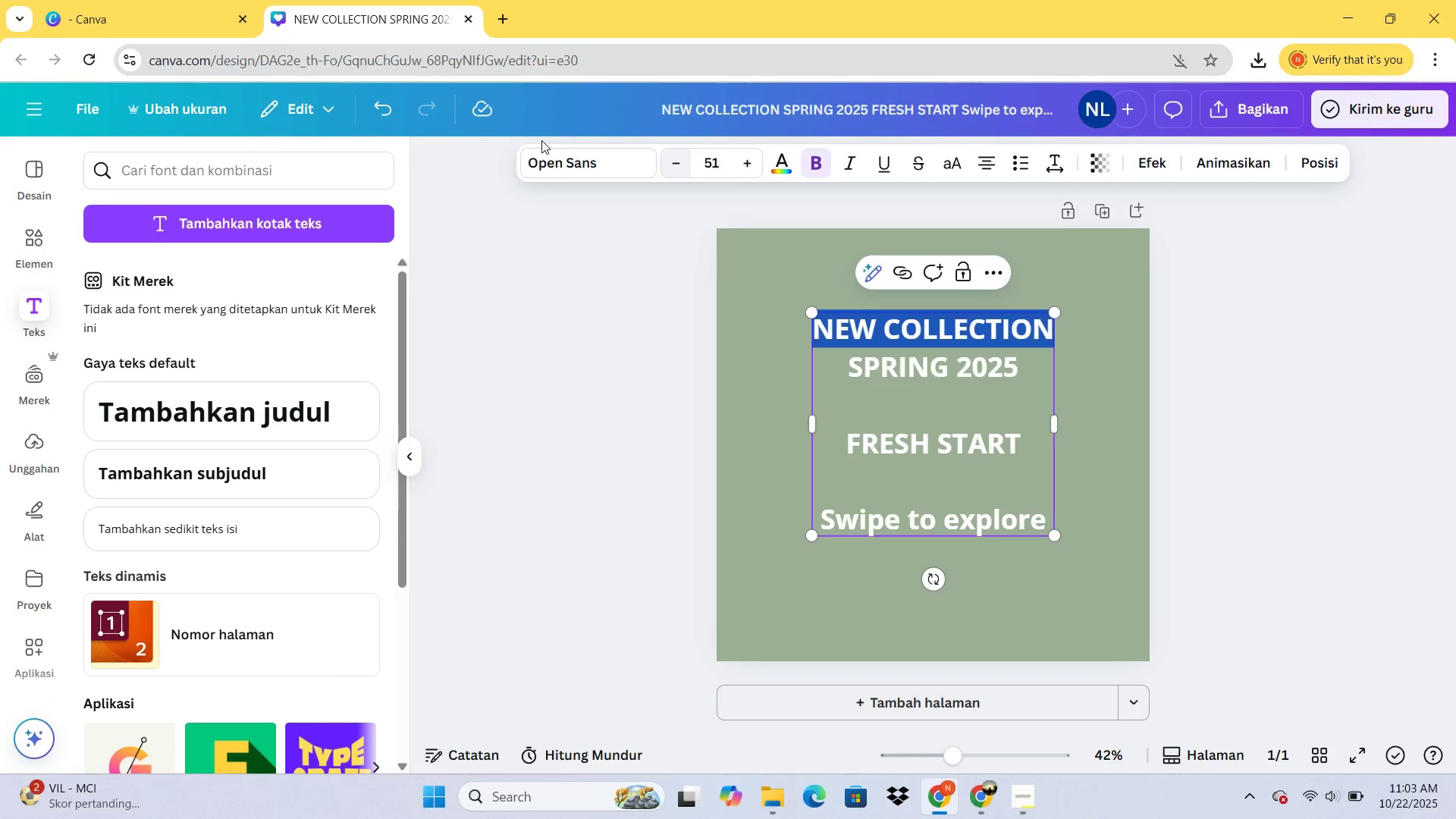 
left_click([553, 164])
 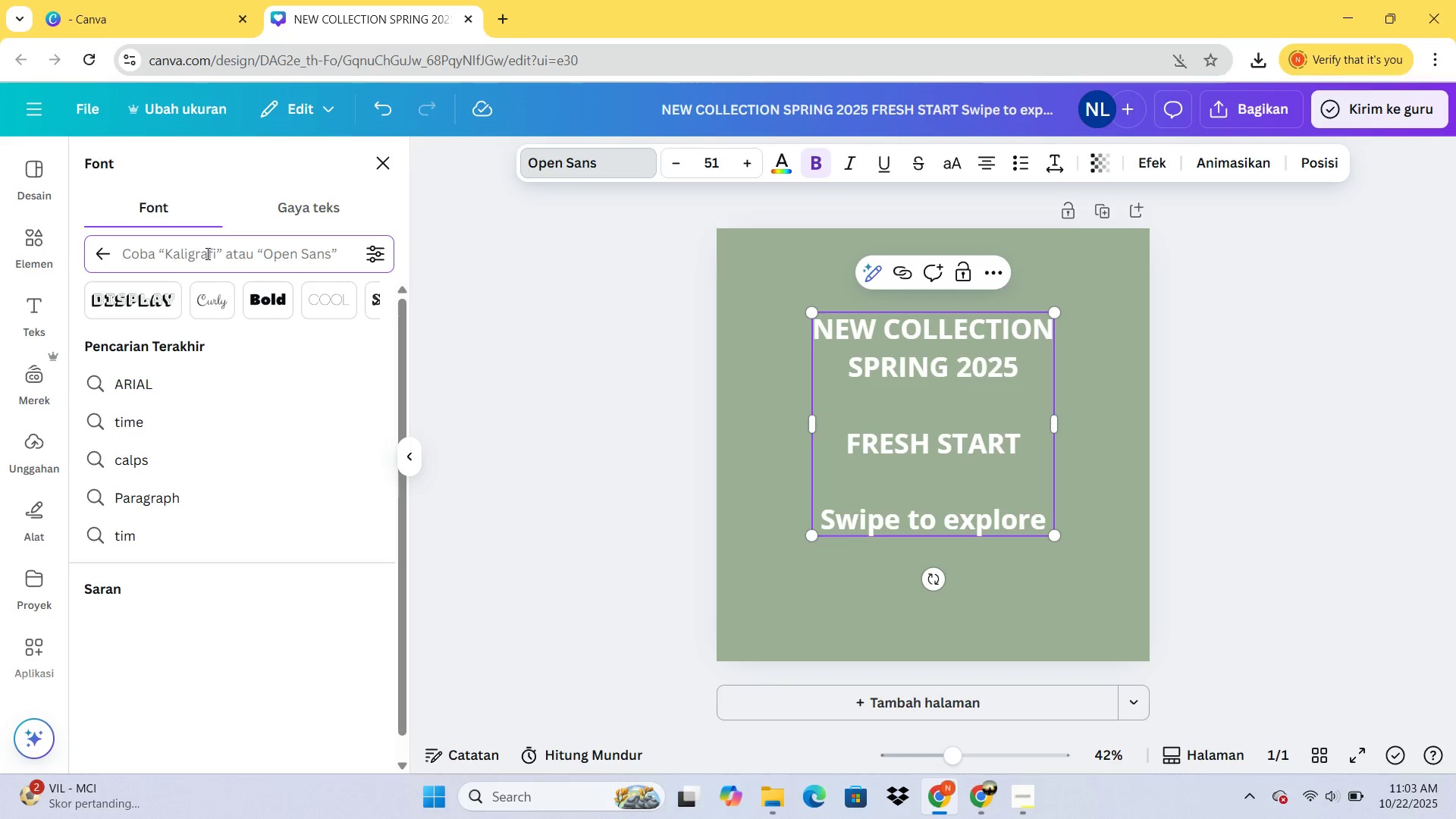 
left_click([206, 253])
 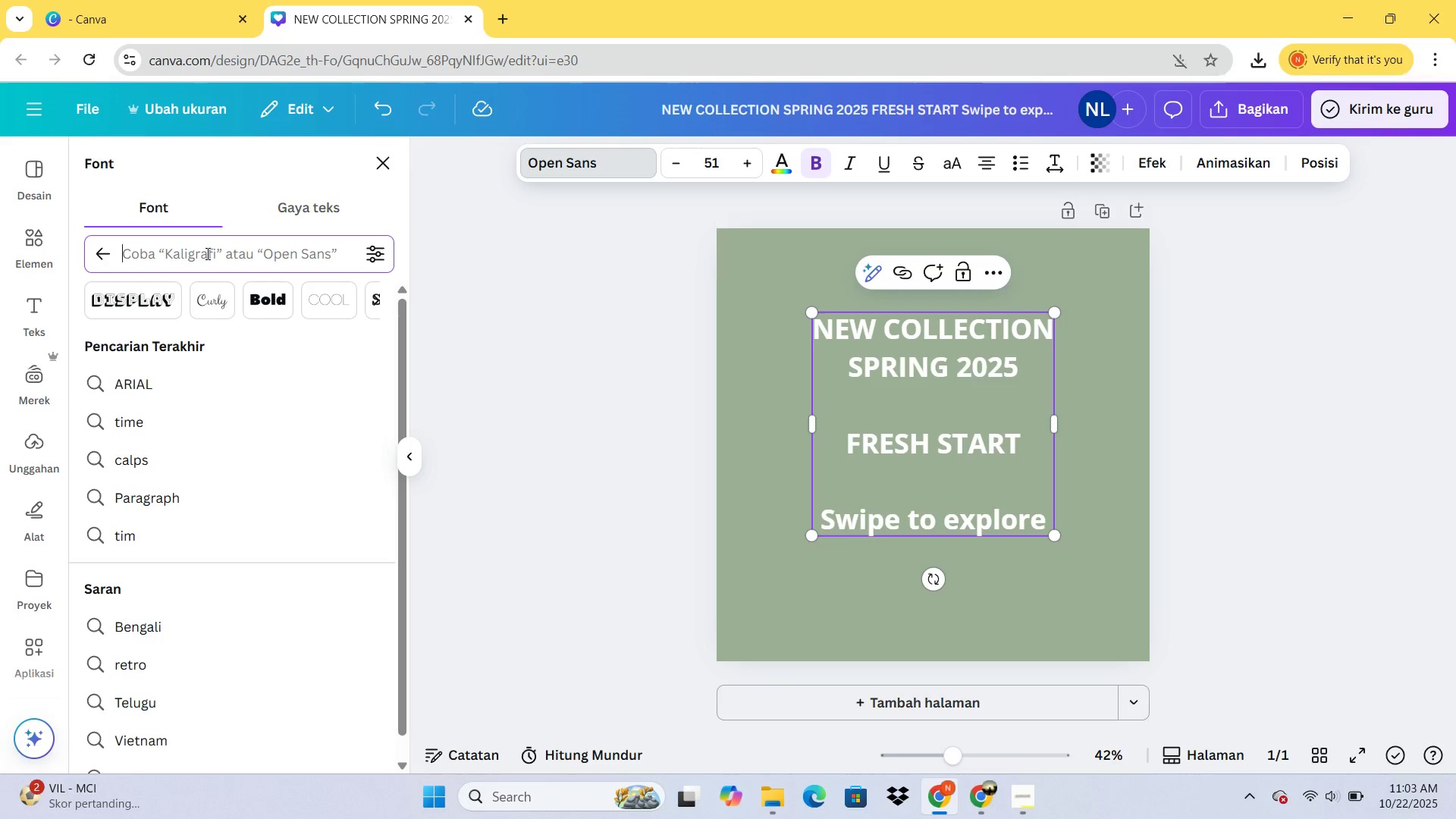 
type(Montserrat)
 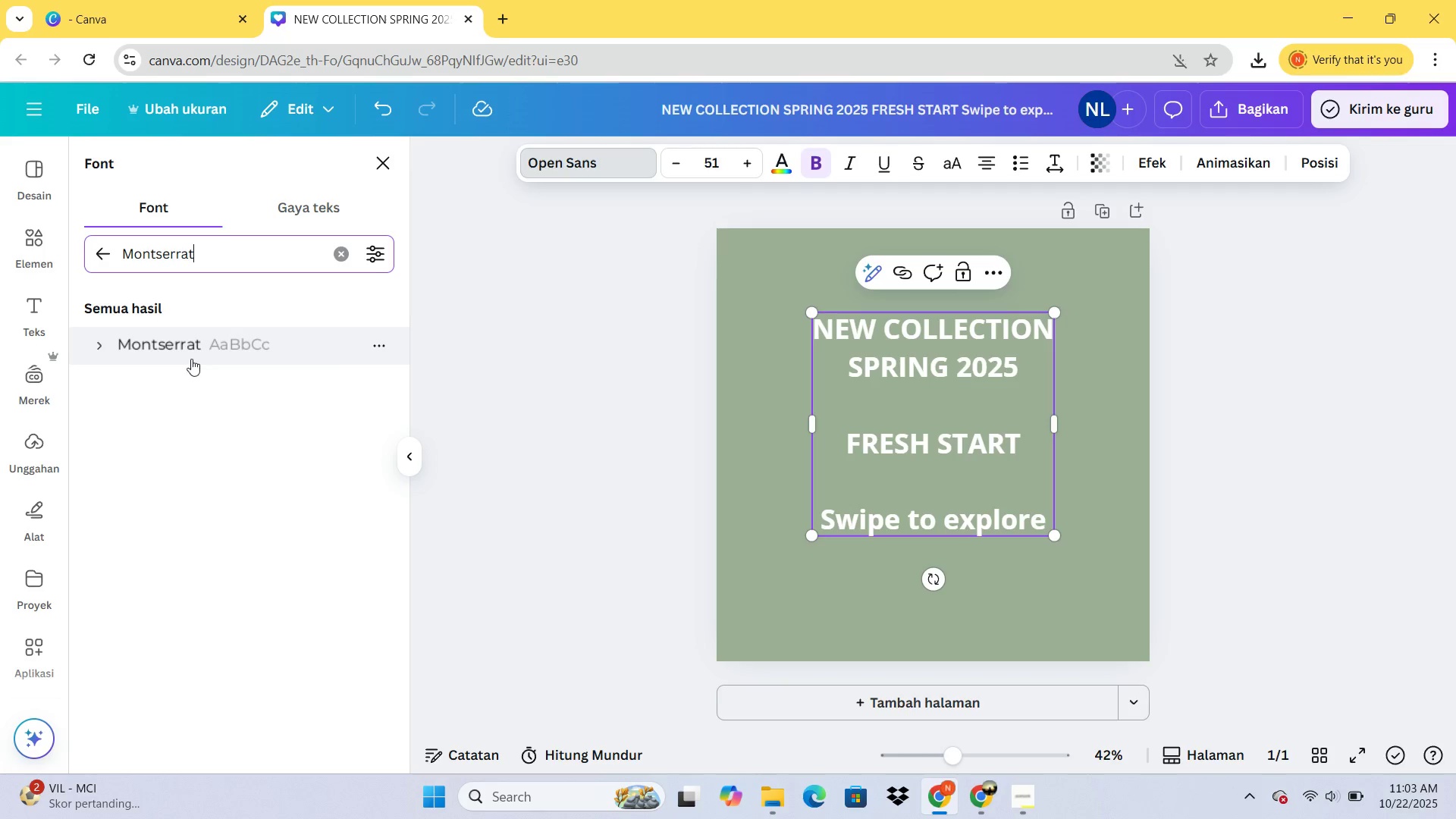 
left_click([186, 352])
 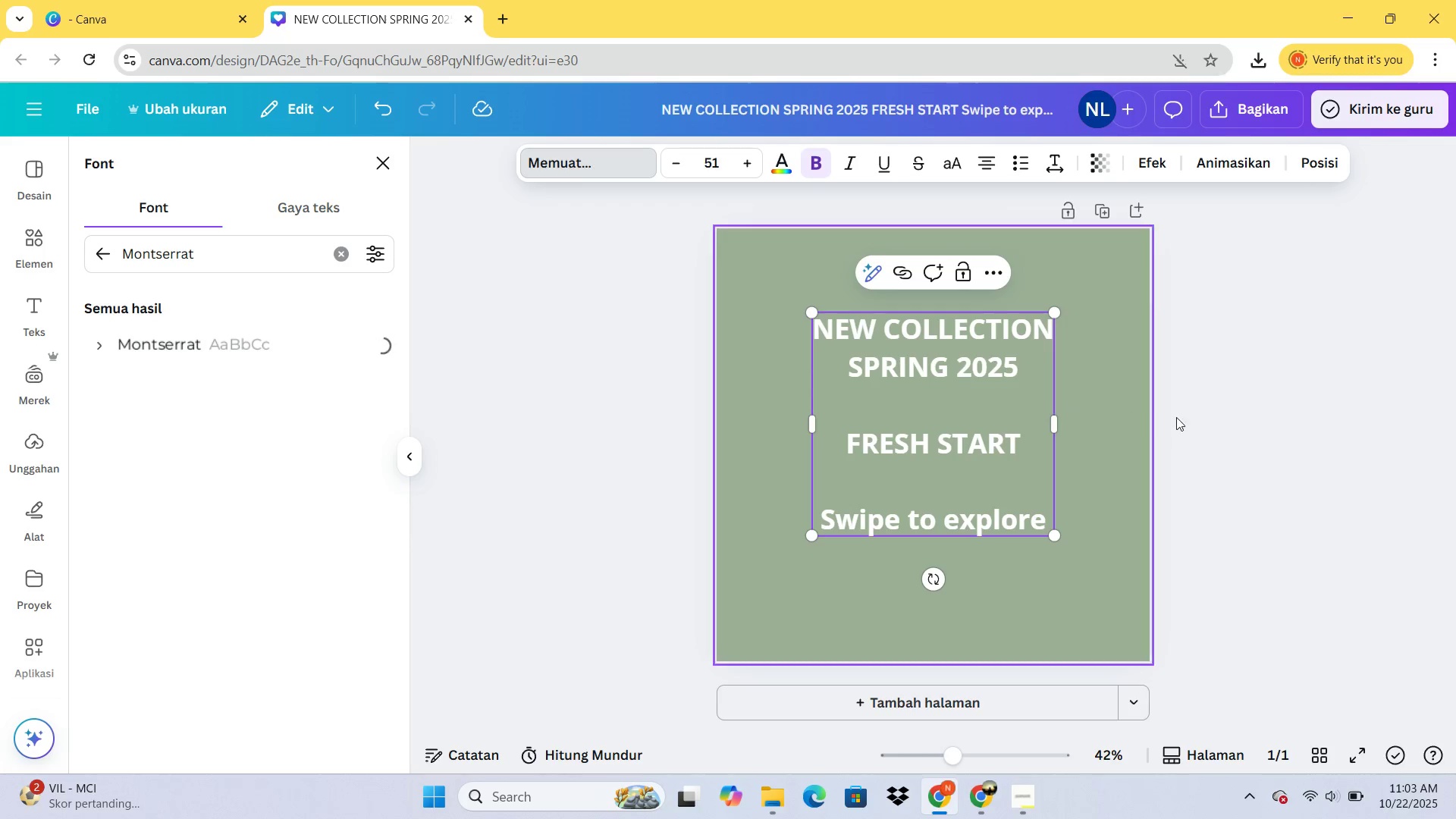 
left_click([1182, 417])
 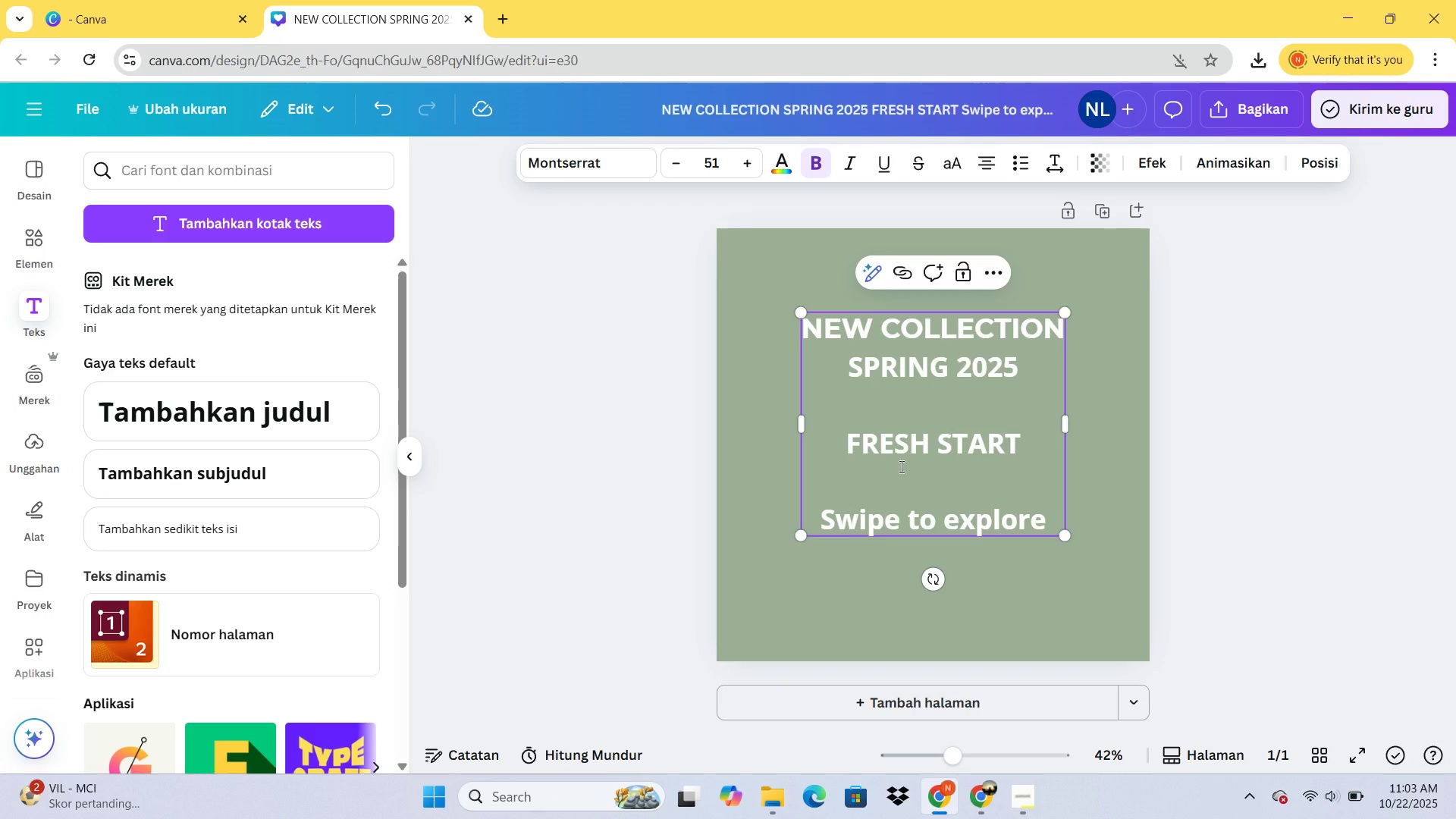 
left_click([900, 466])
 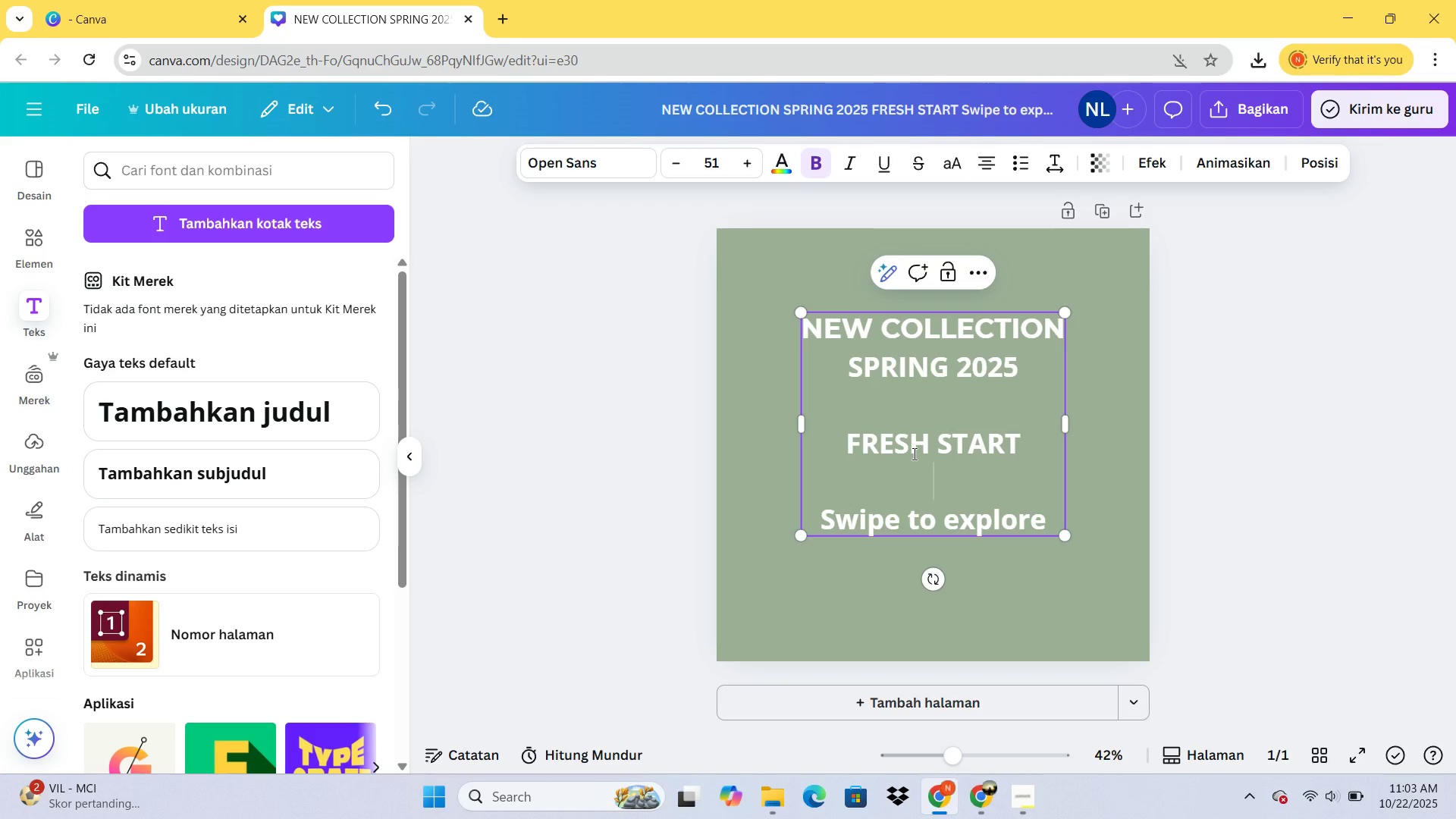 
key(Control+A)
 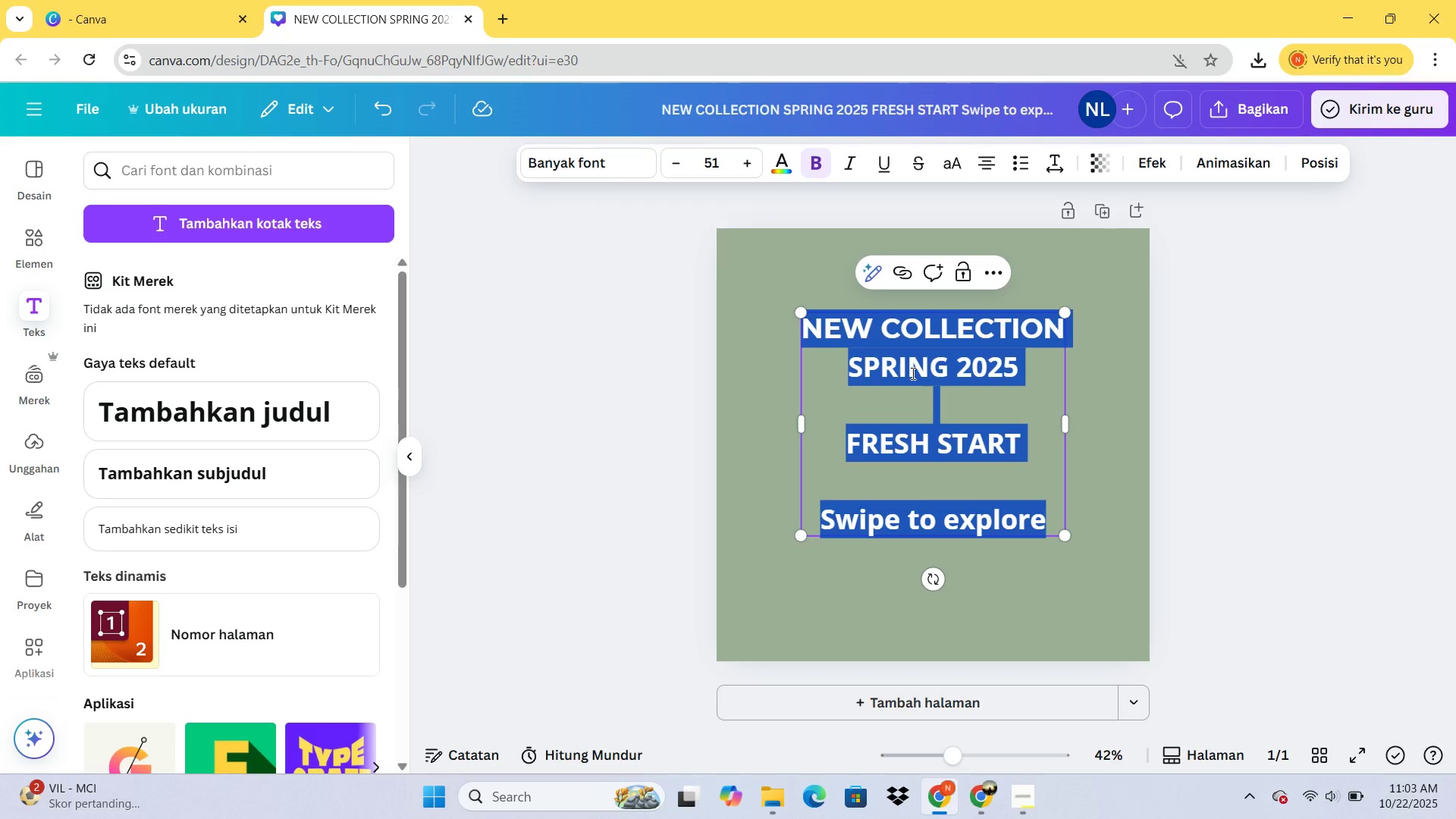 
type(ne)
key(Backspace)
key(Backspace)
type(NEW COLLECCTION)
key(Backspace)
key(Backspace)
key(Backspace)
key(Backspace)
key(Backspace)
type(TION)
 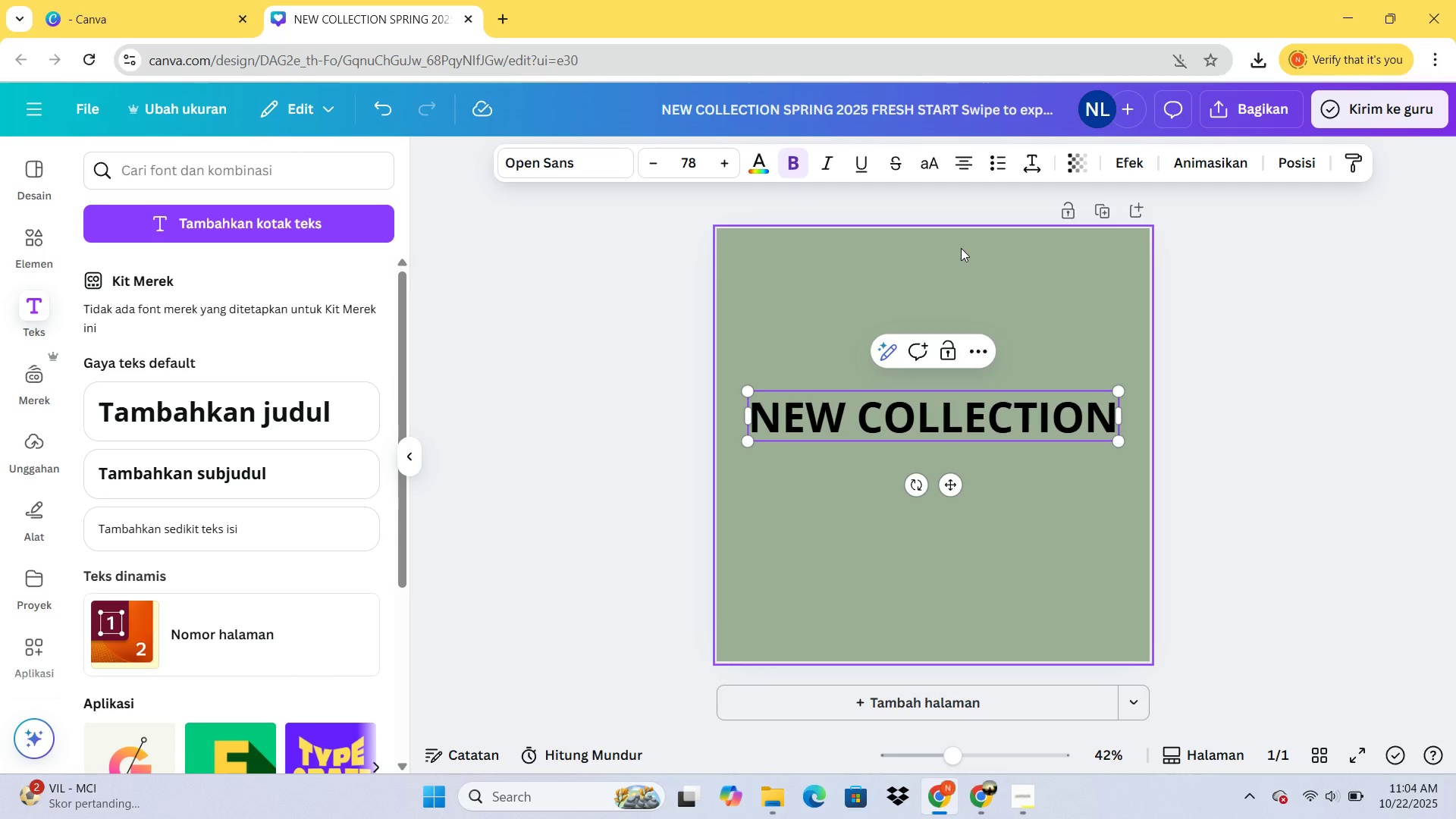 
key(Control+ControlLeft)
 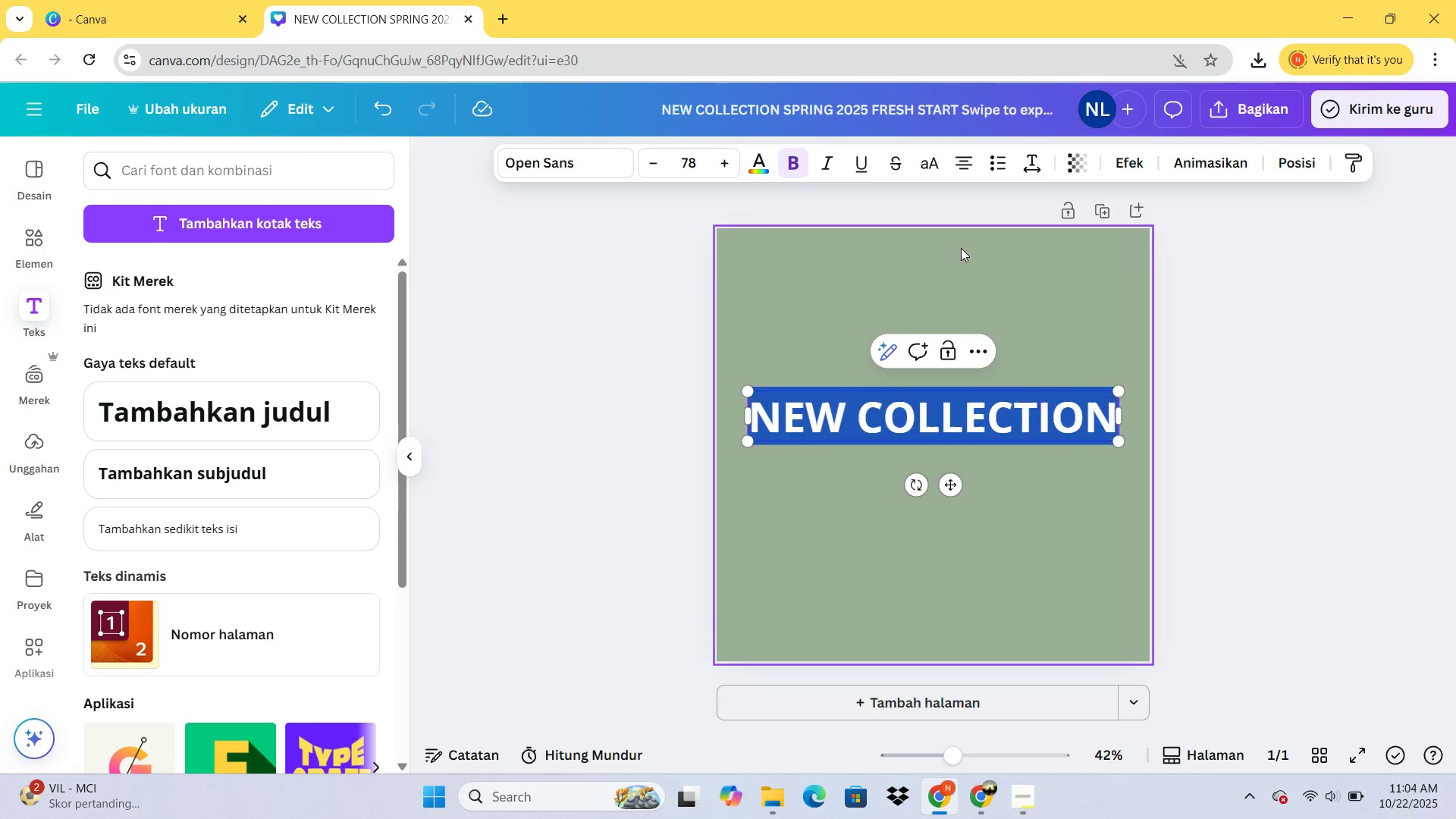 
key(Control+A)
 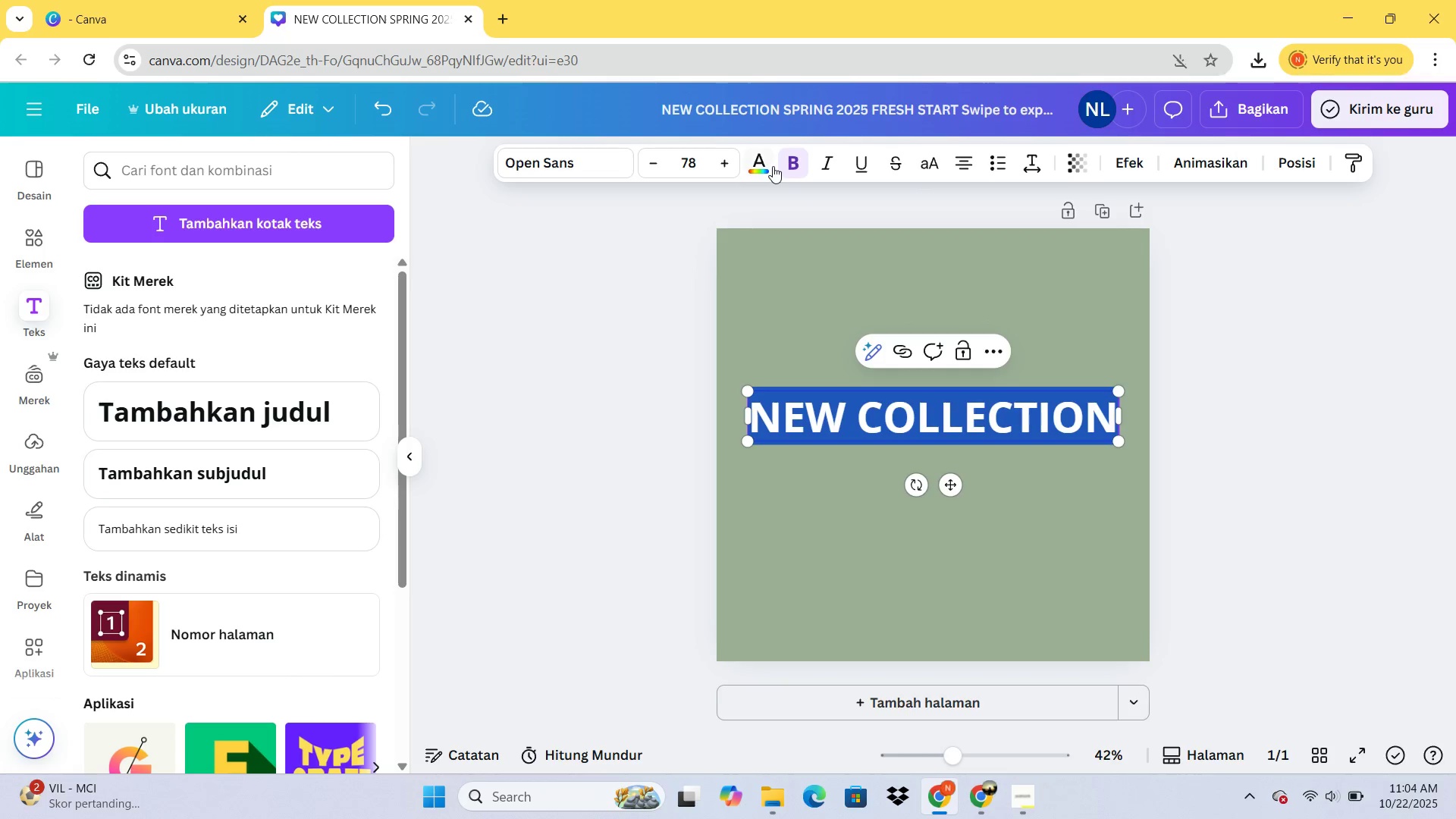 
left_click([763, 165])
 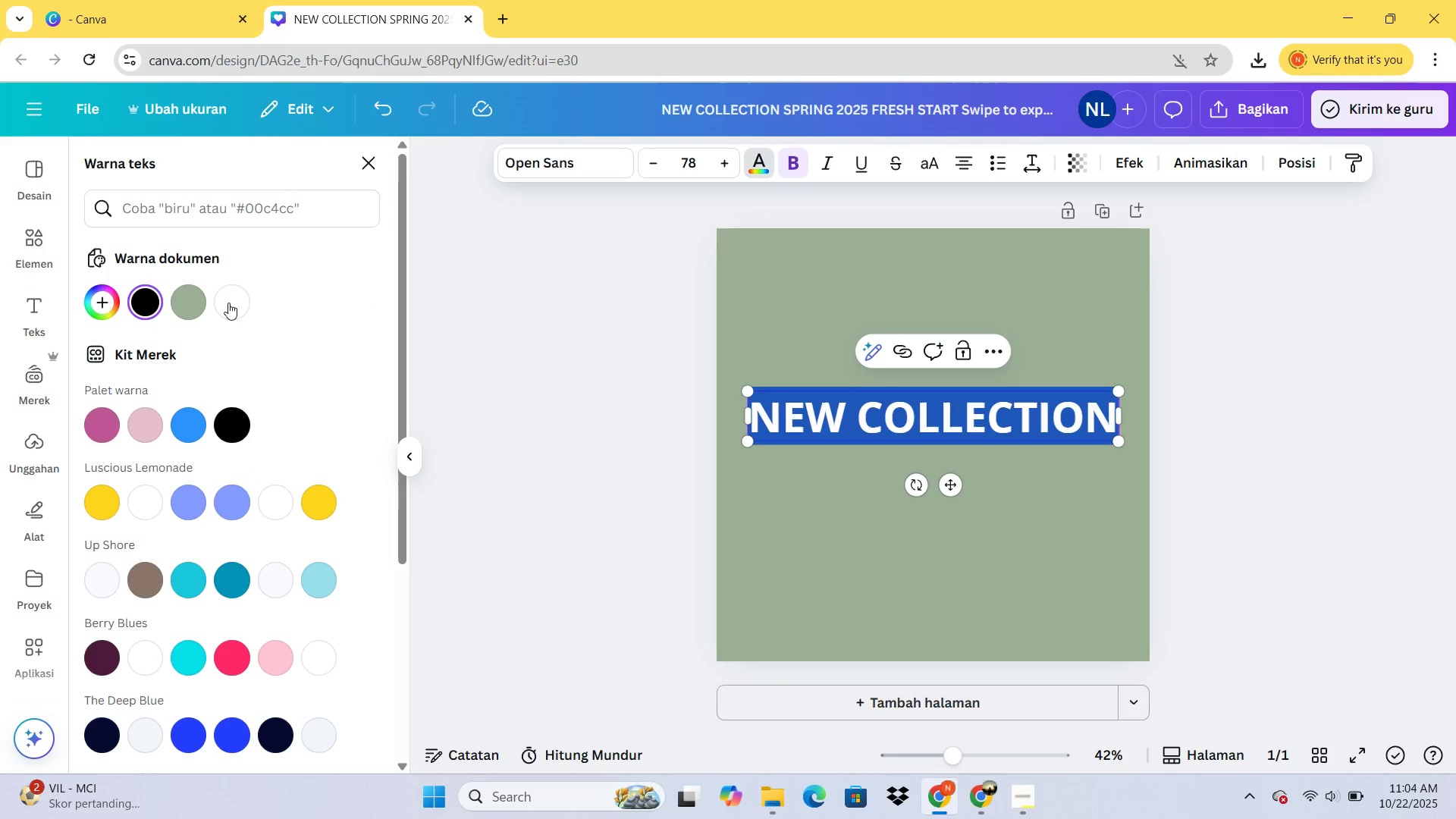 
left_click([224, 300])
 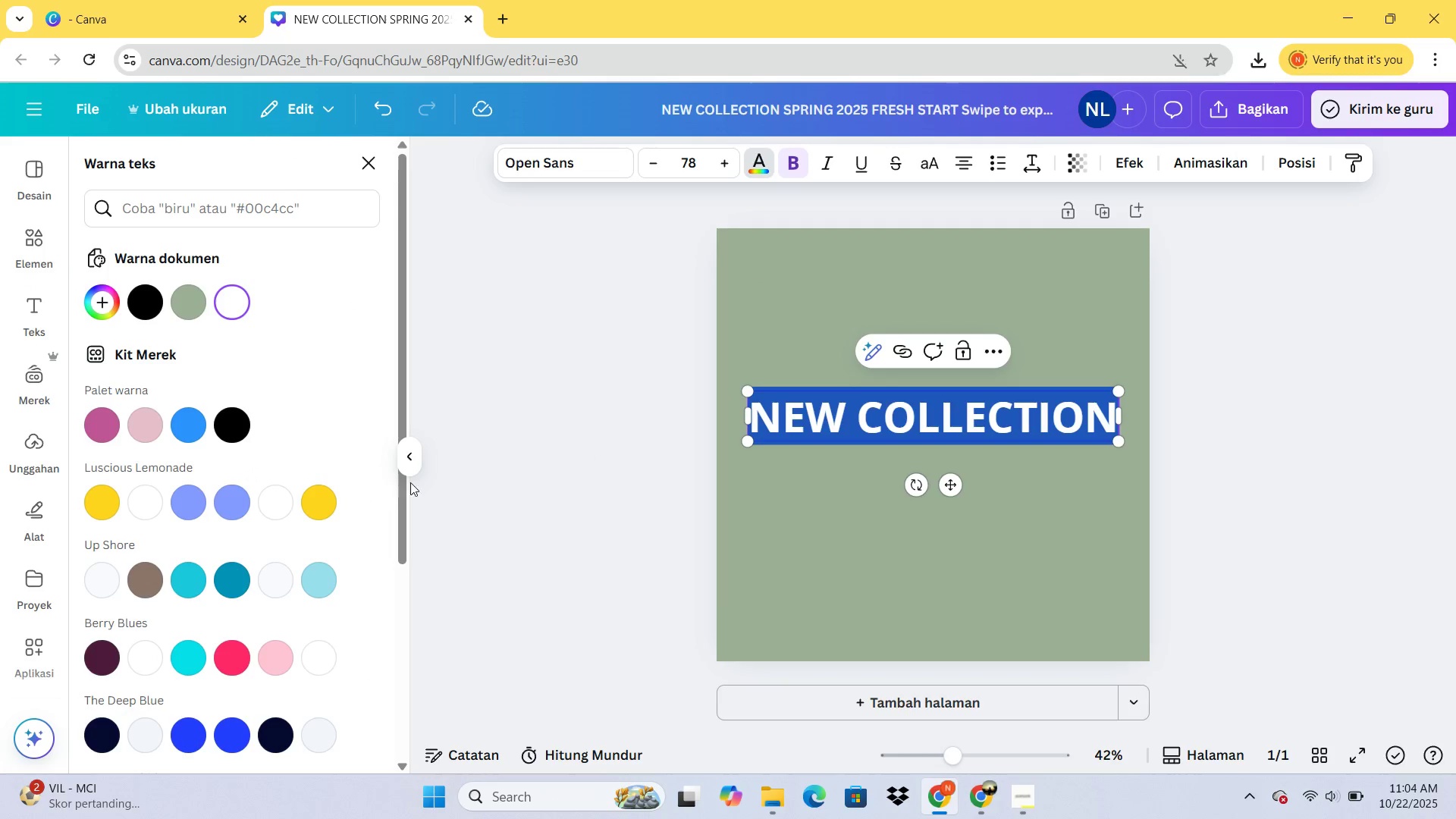 
left_click([444, 483])
 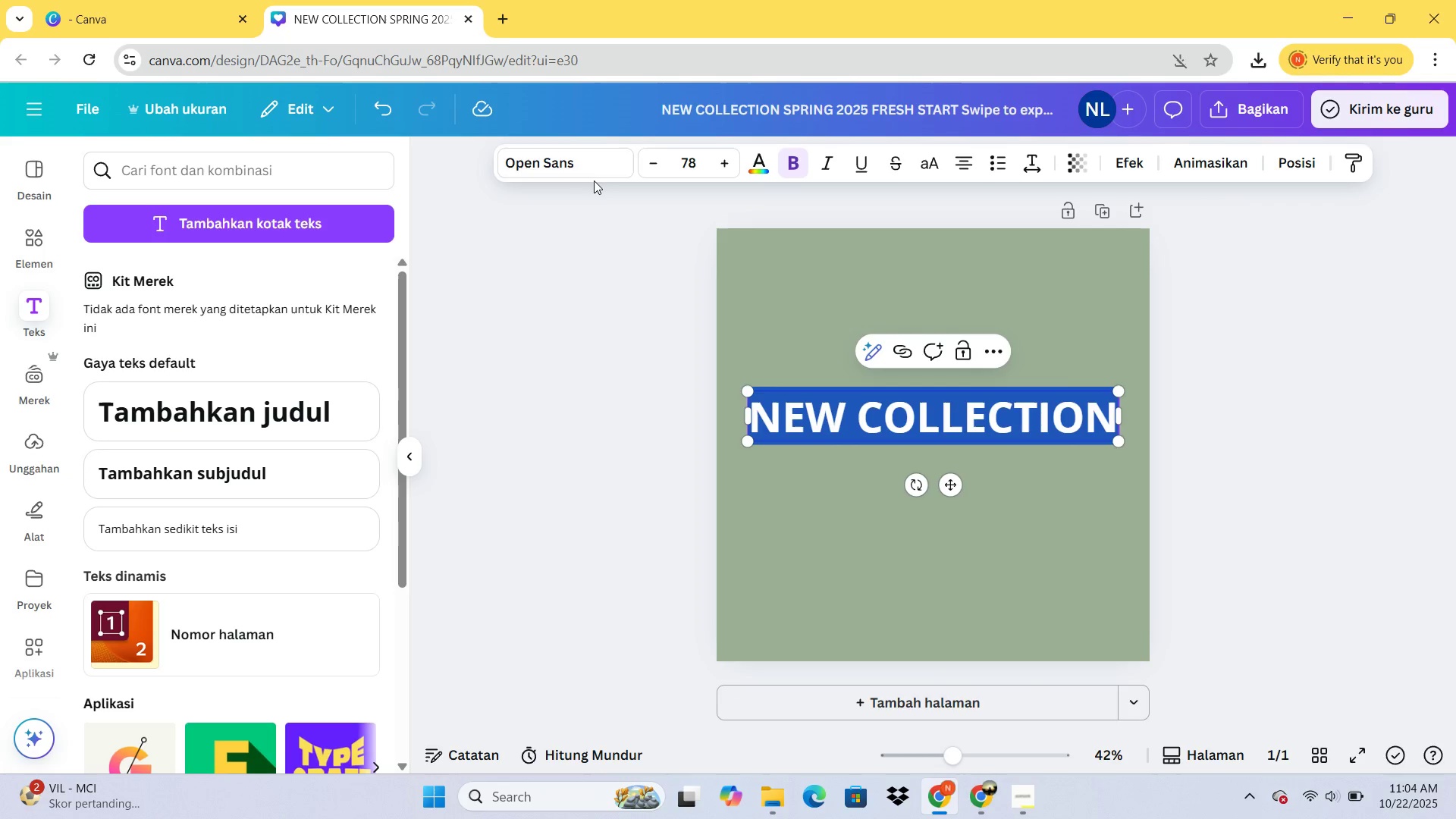 
left_click([587, 167])
 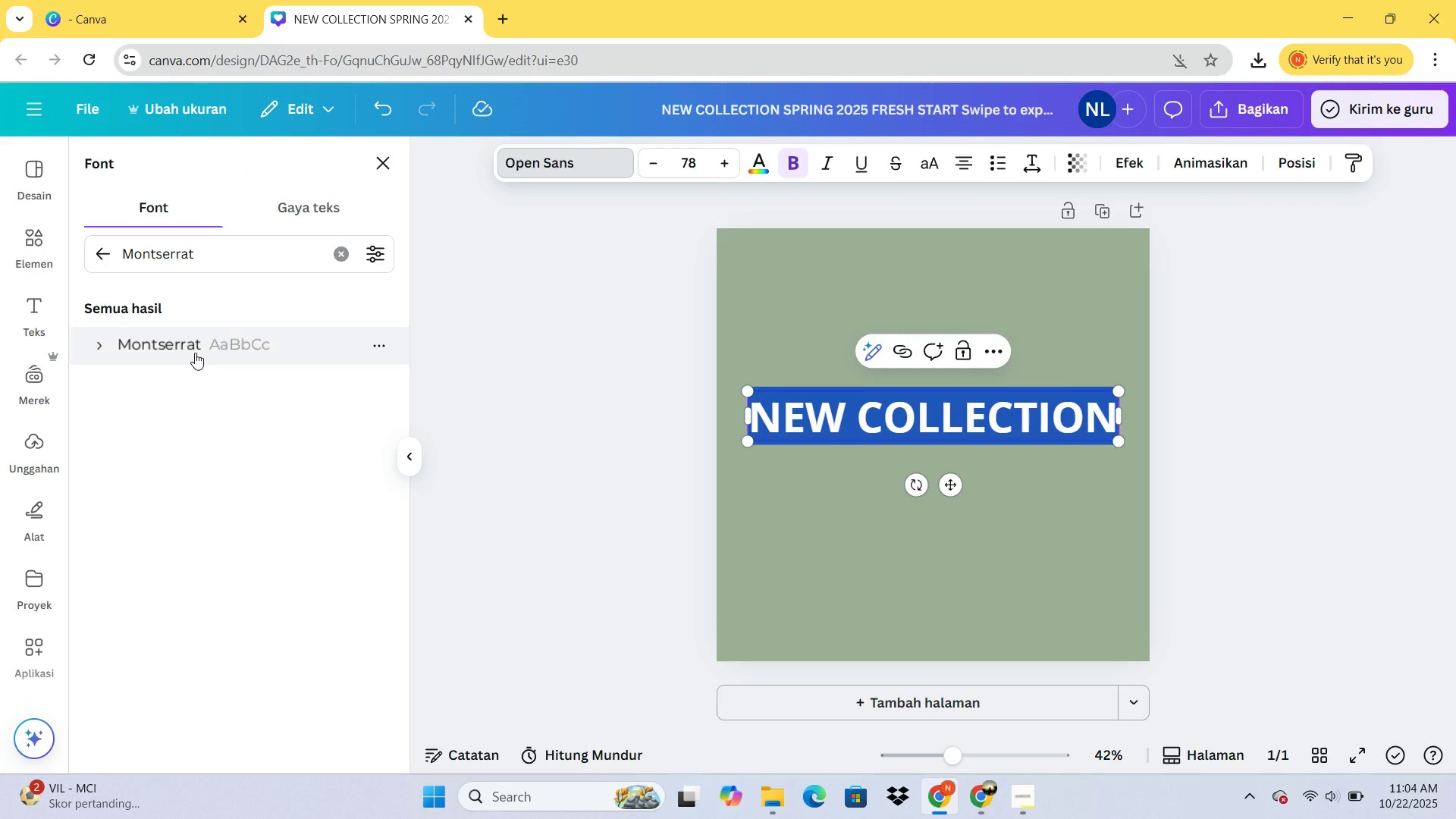 
left_click([195, 353])
 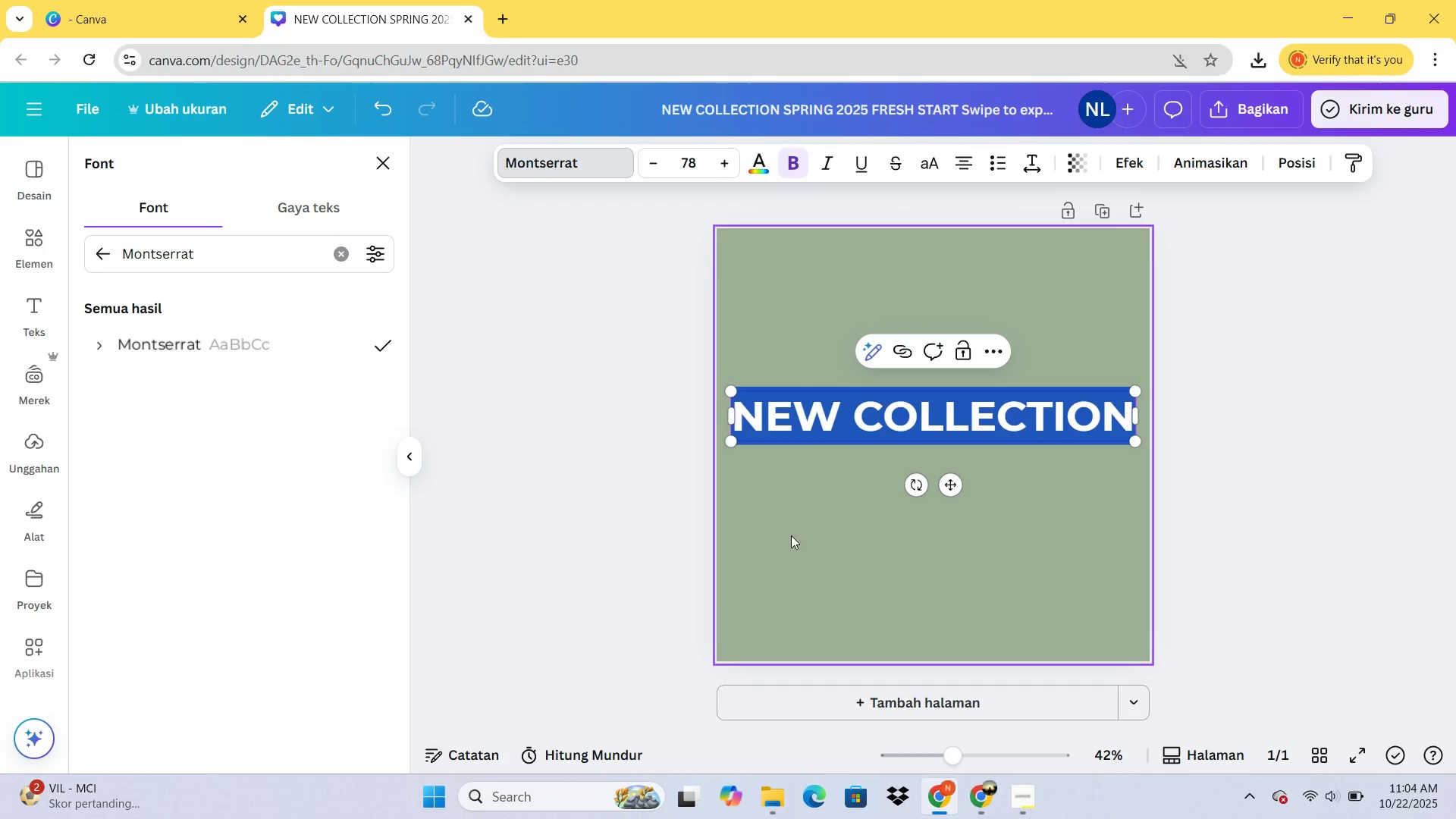 
left_click_drag(start_coordinate=[831, 425], to_coordinate=[842, 381])
 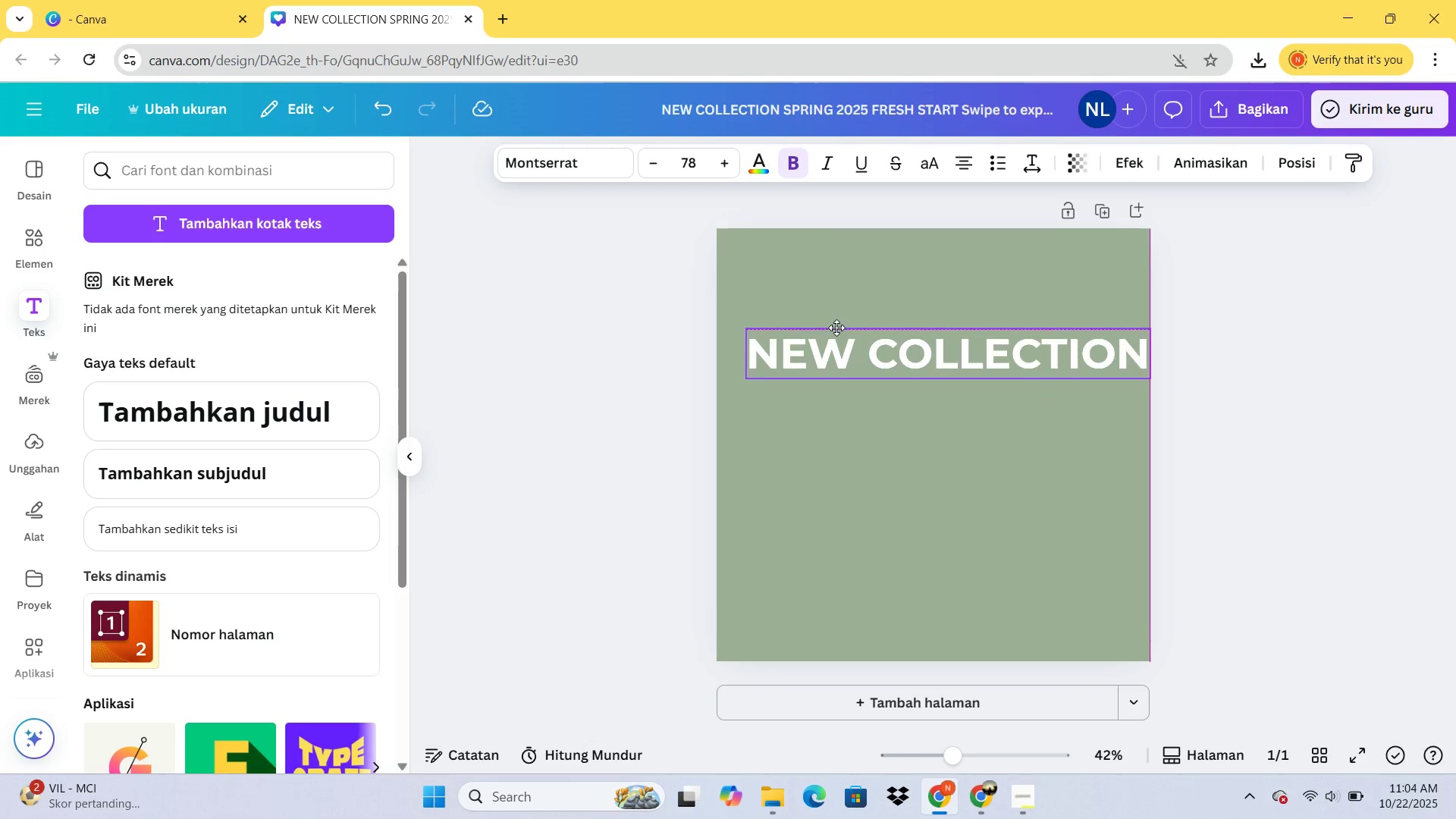 
left_click_drag(start_coordinate=[839, 360], to_coordinate=[834, 304])
 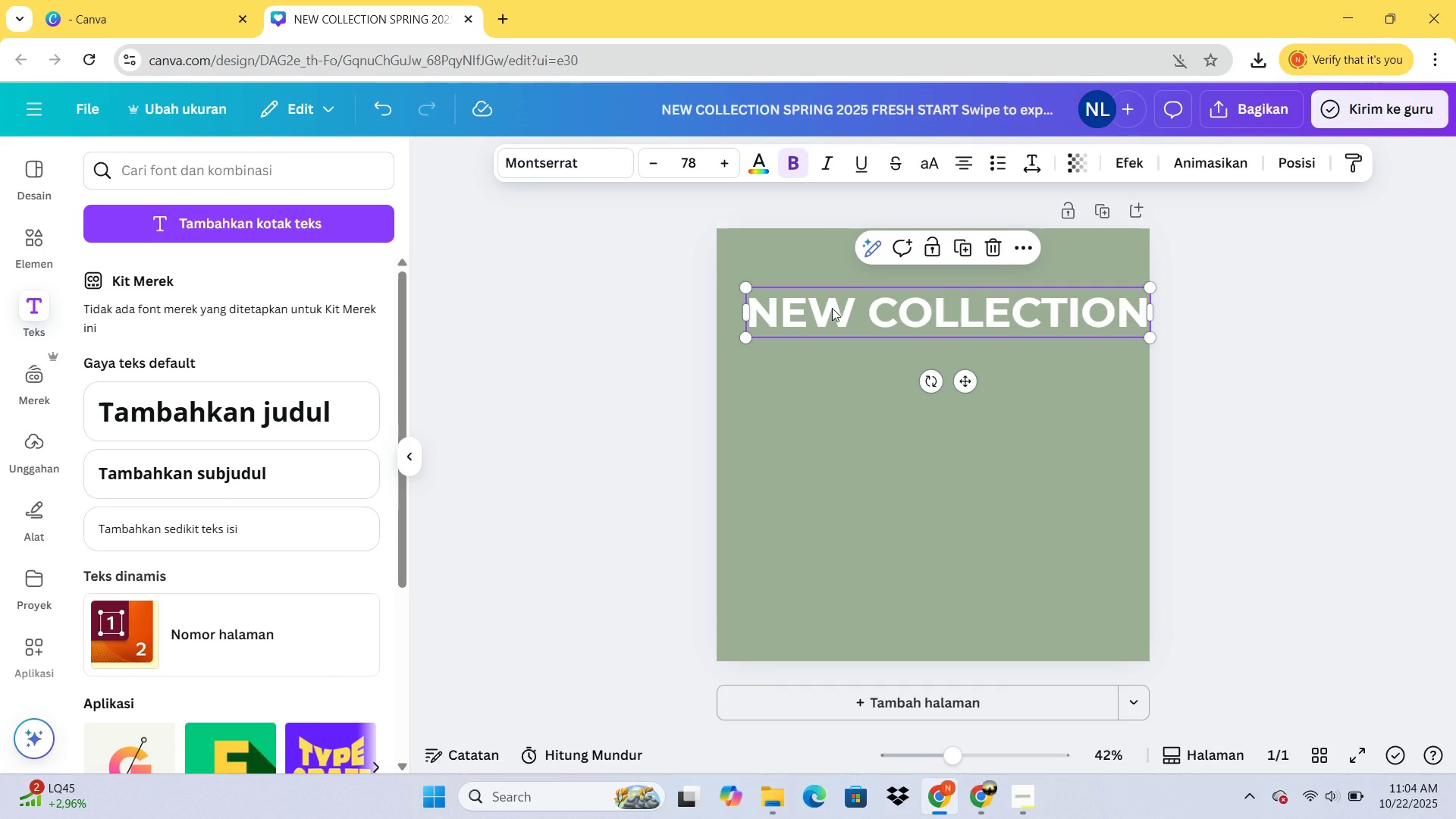 
left_click_drag(start_coordinate=[832, 308], to_coordinate=[821, 308])
 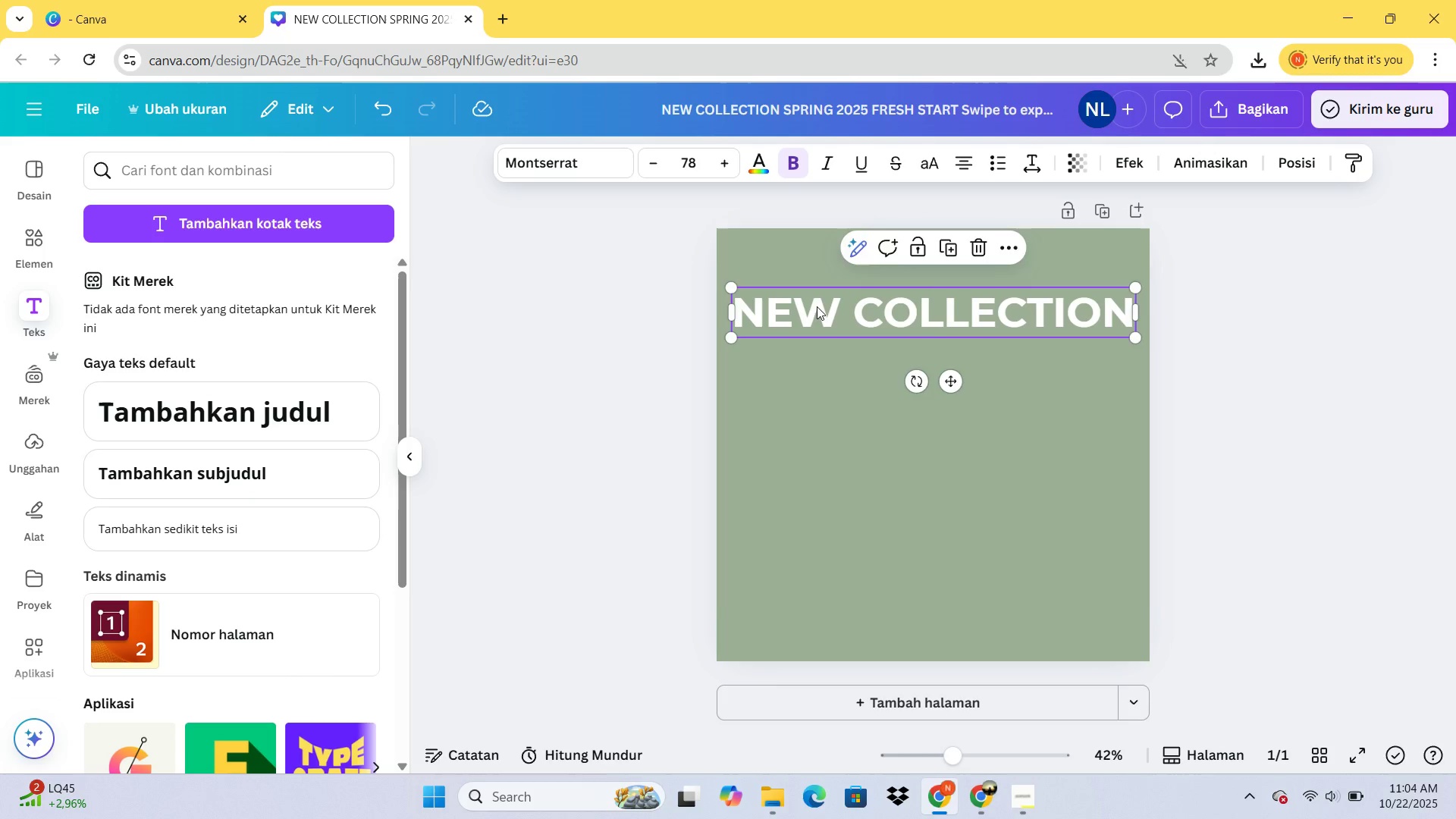 
left_click_drag(start_coordinate=[820, 308], to_coordinate=[815, 306])
 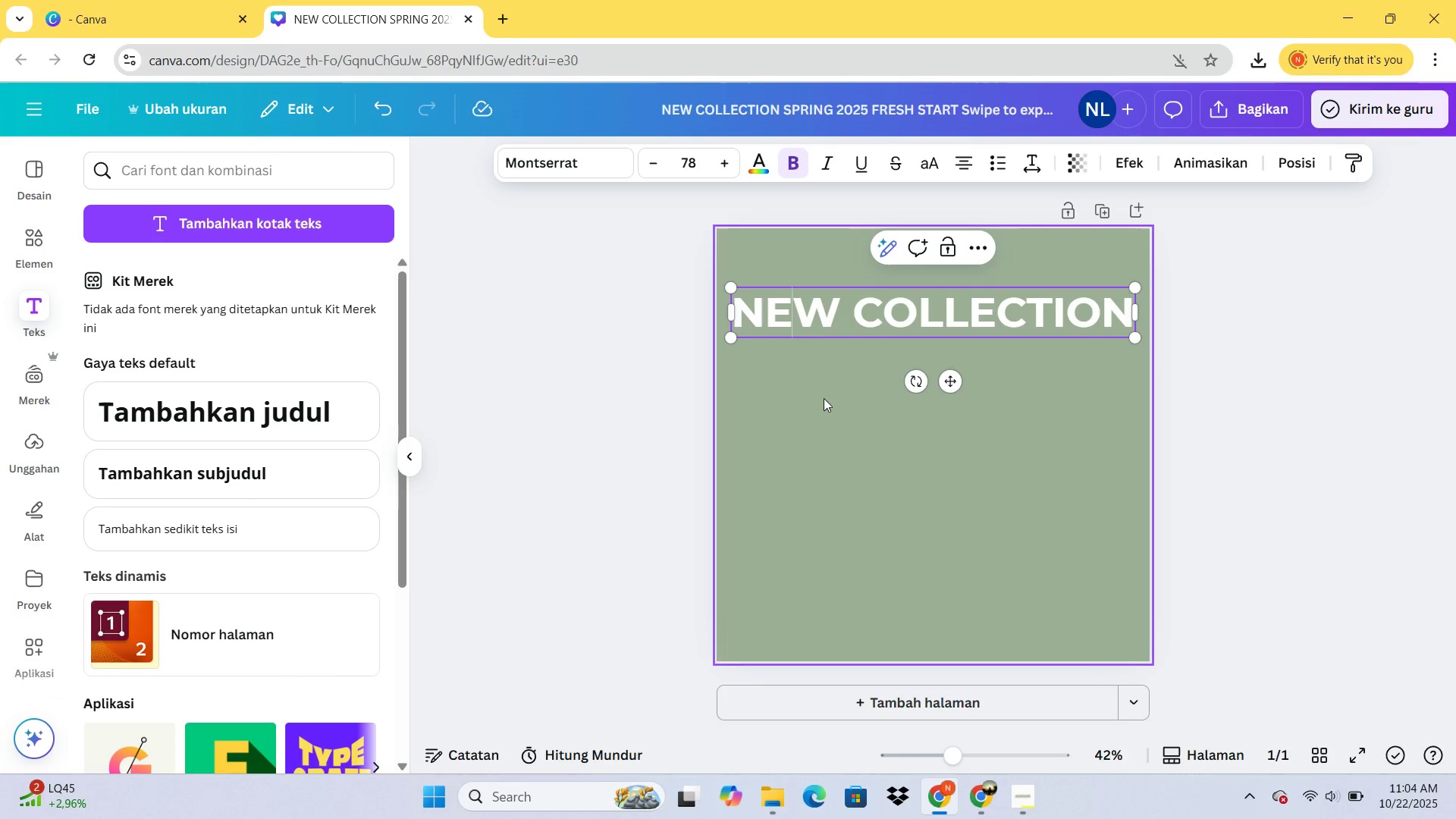 
triple_click([815, 306])
 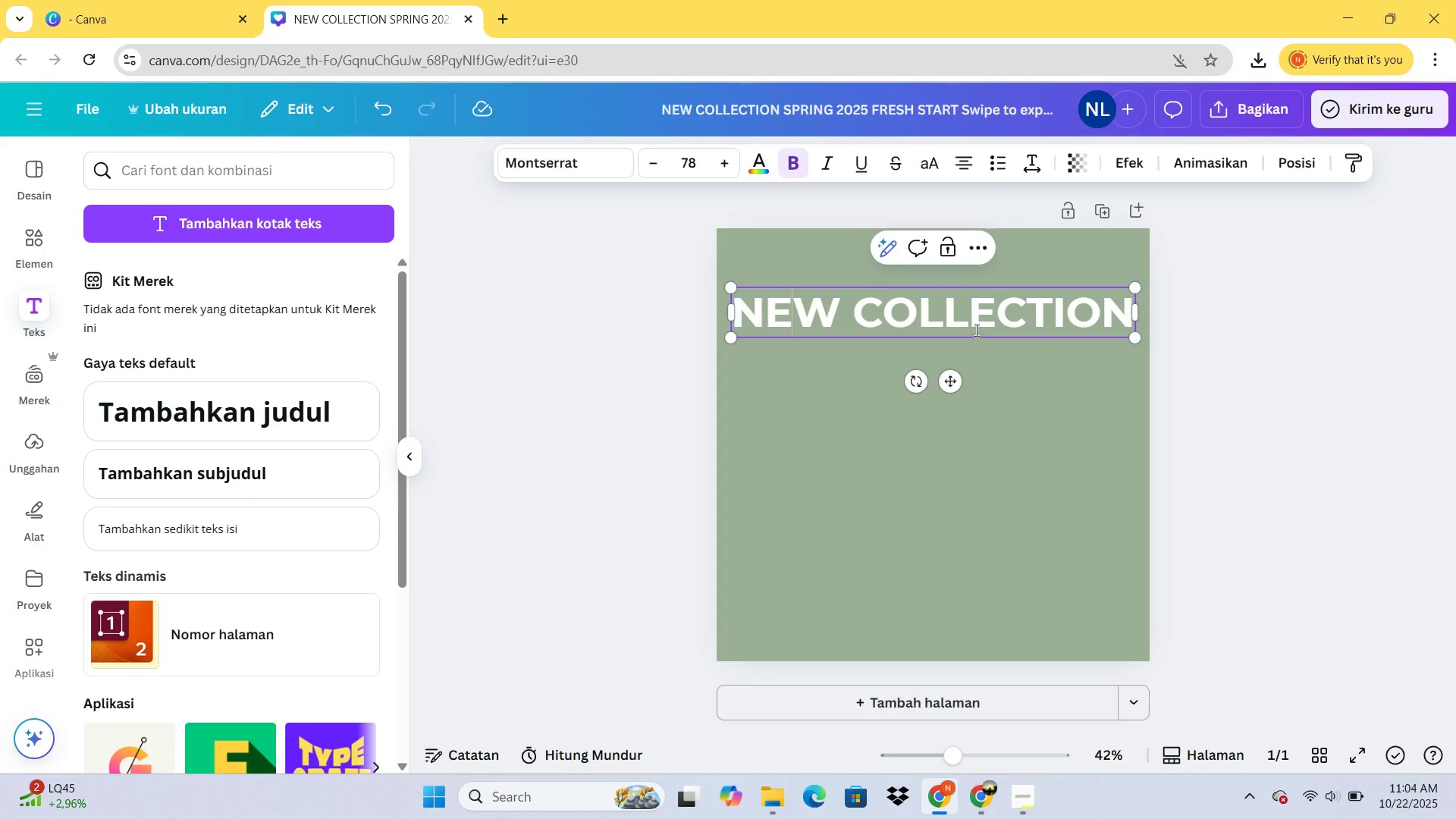 
left_click([981, 325])
 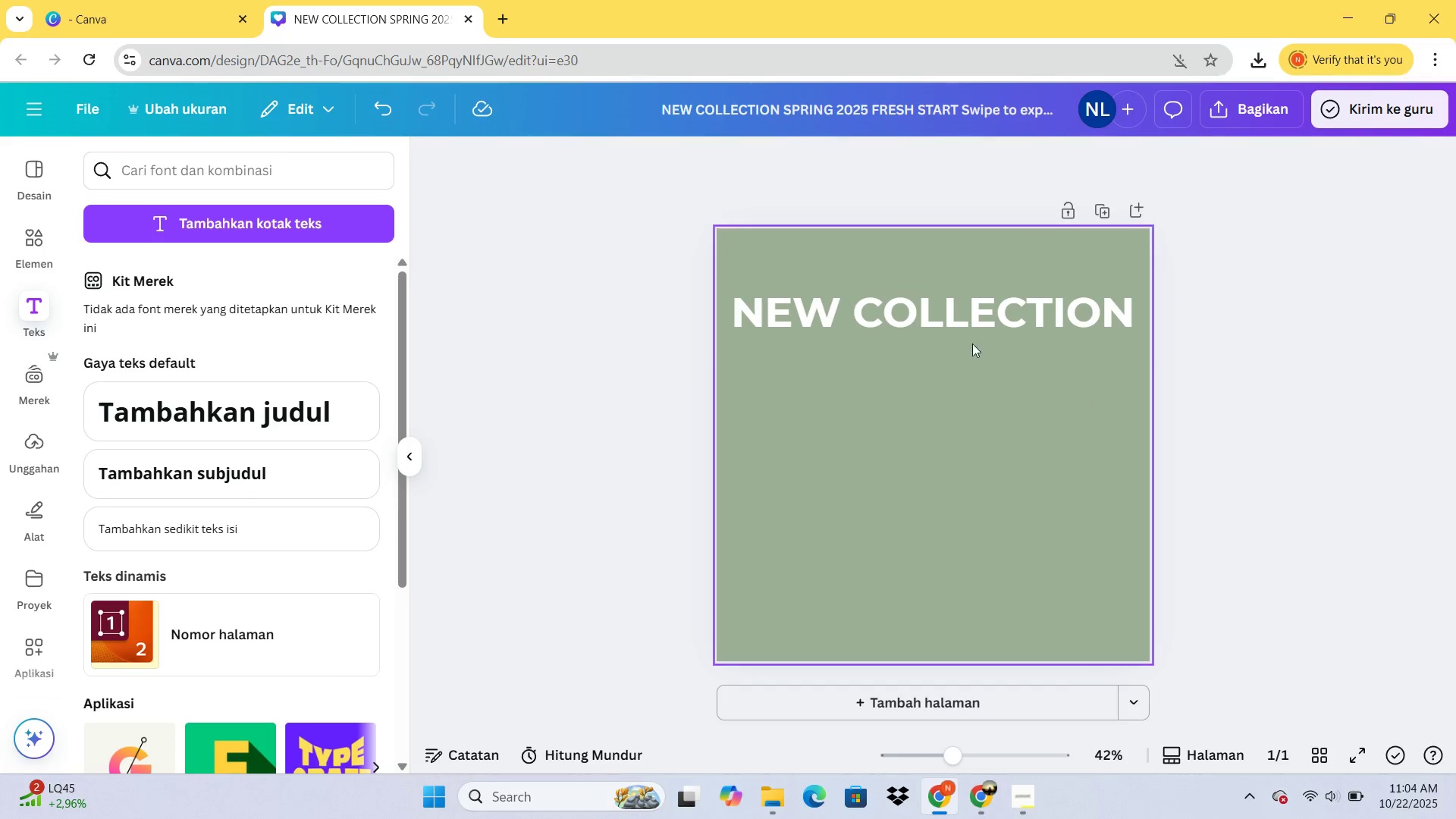 
left_click([891, 336])
 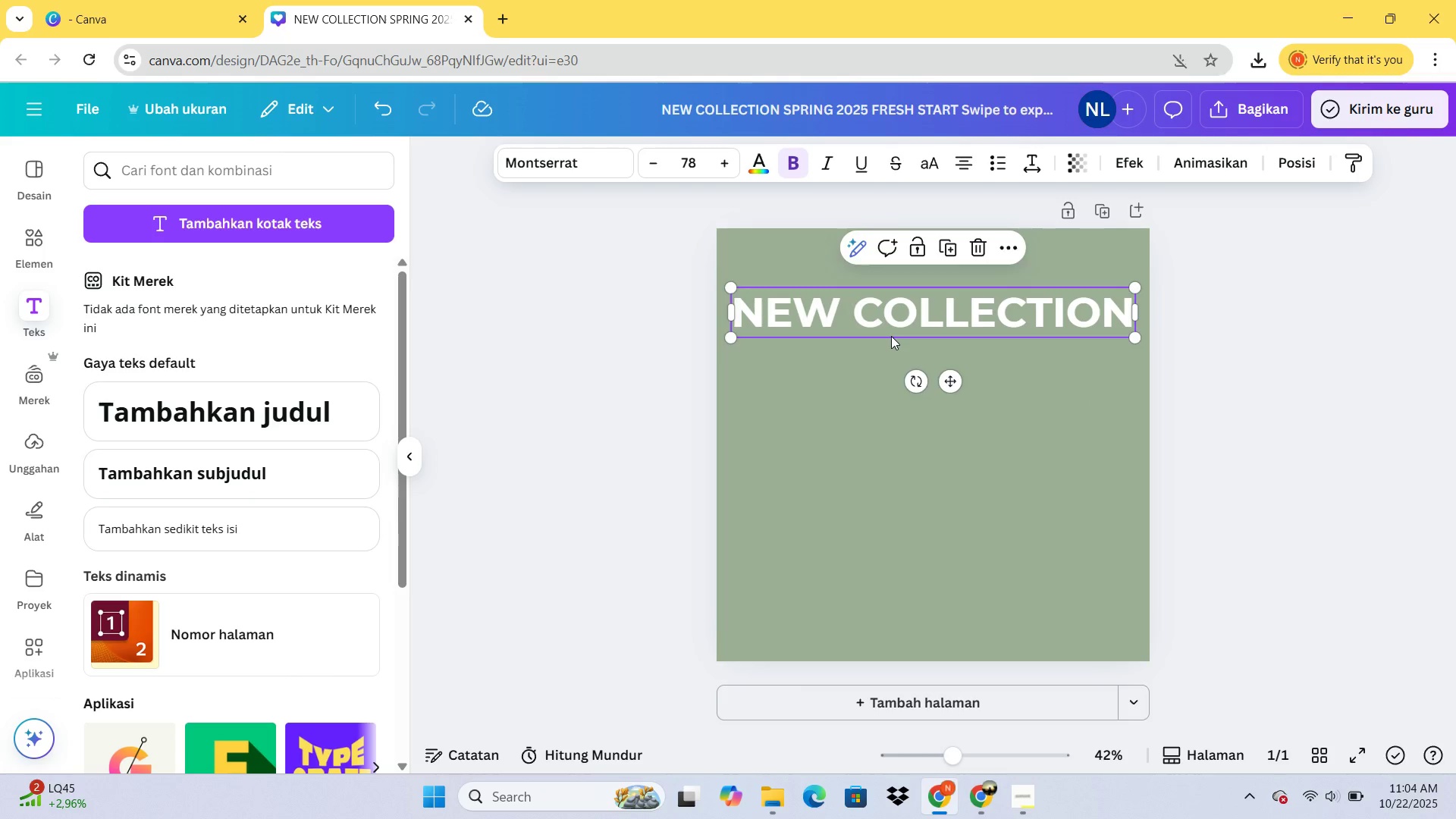 
key(ArrowLeft)
 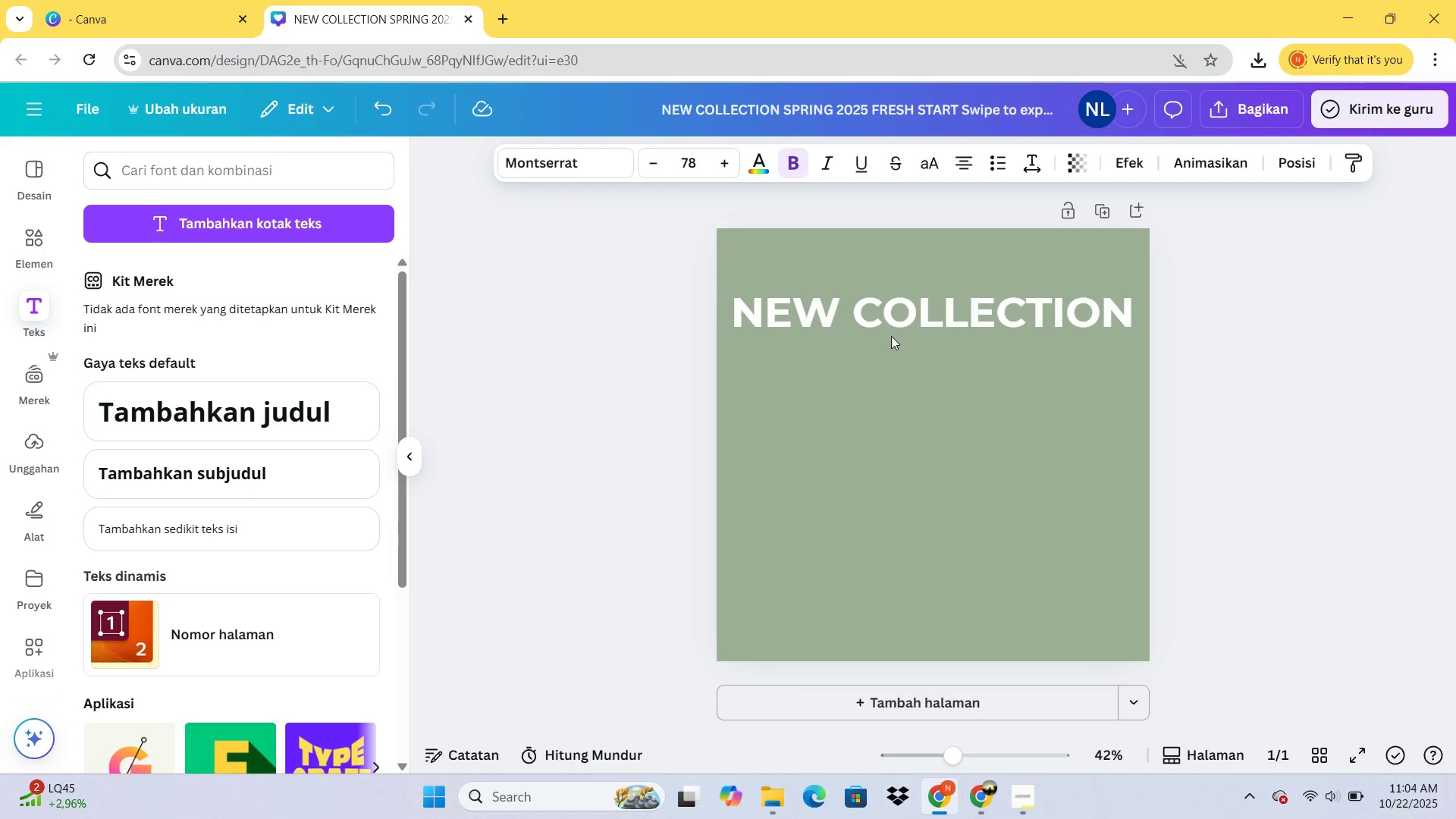 
key(ArrowLeft)
 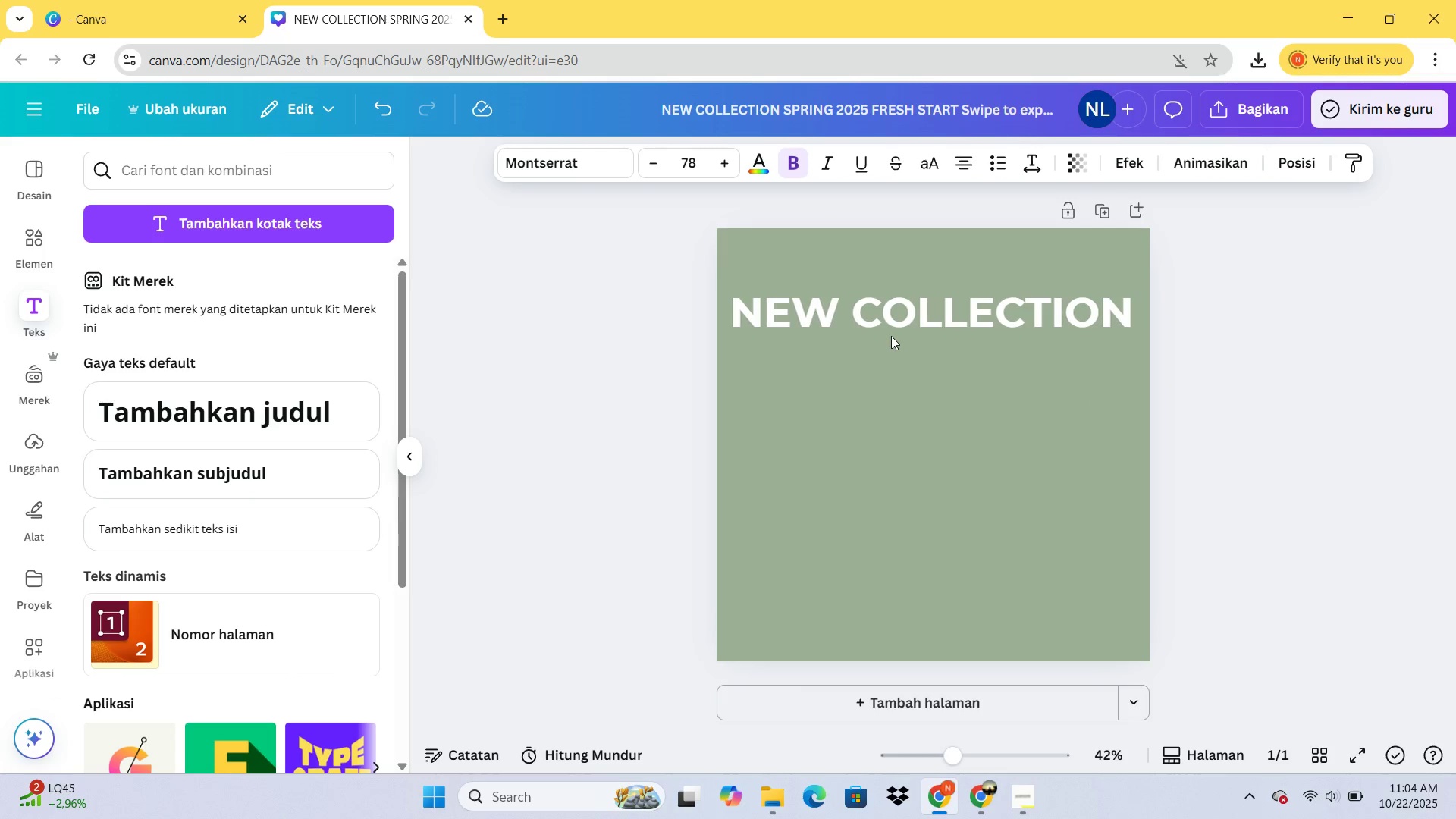 
key(ArrowLeft)
 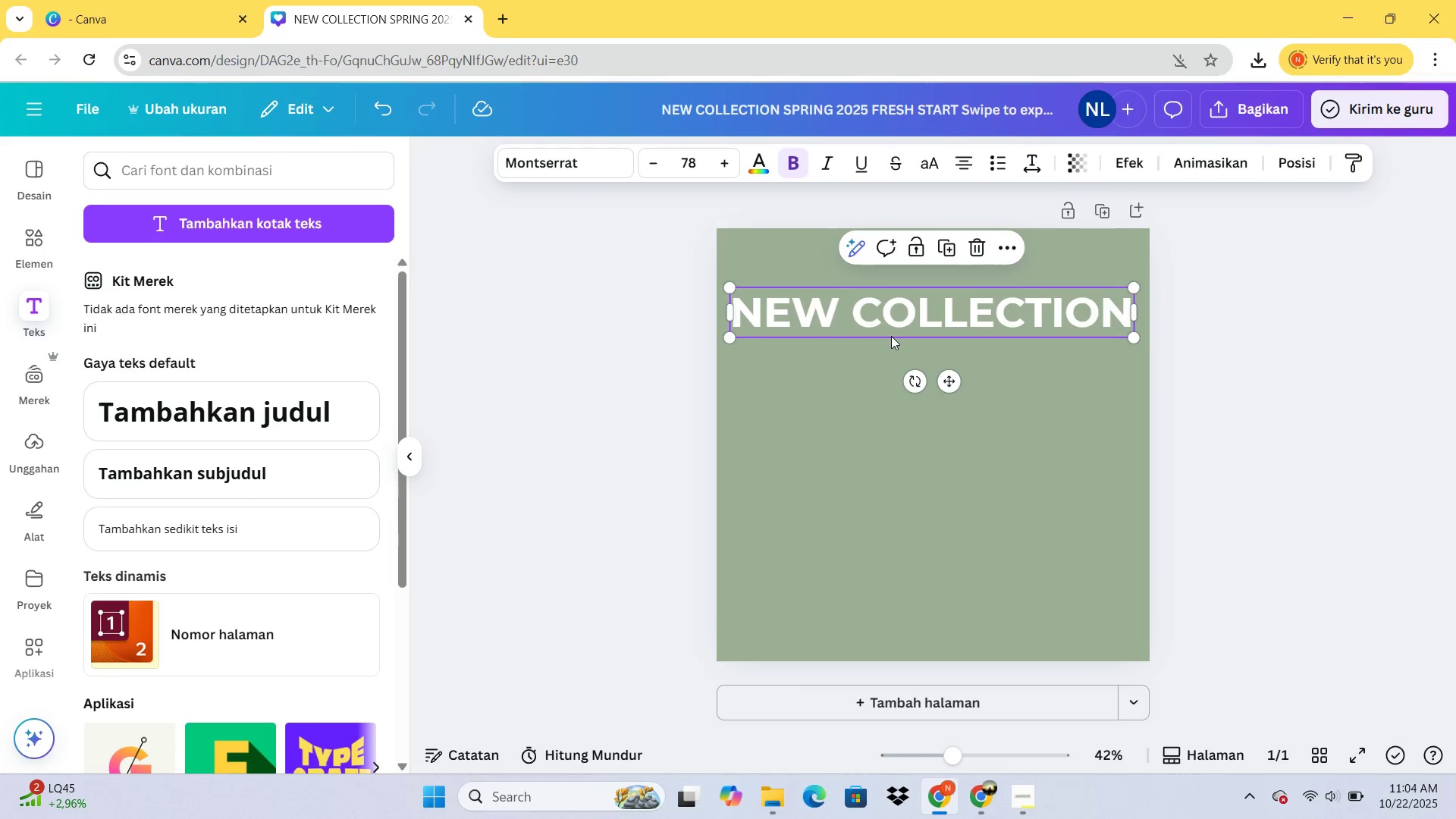 
key(ArrowUp)
 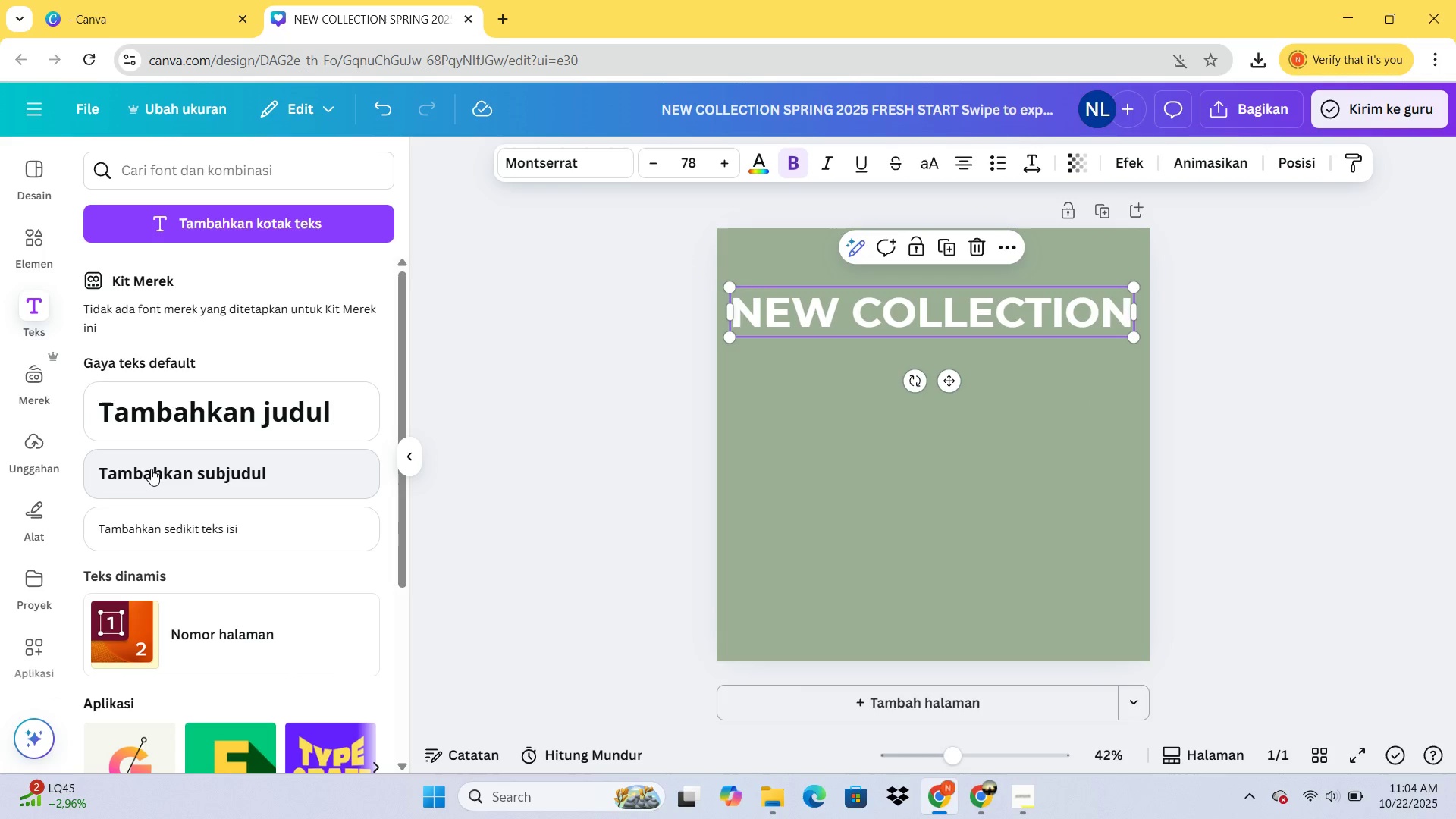 
left_click([151, 461])
 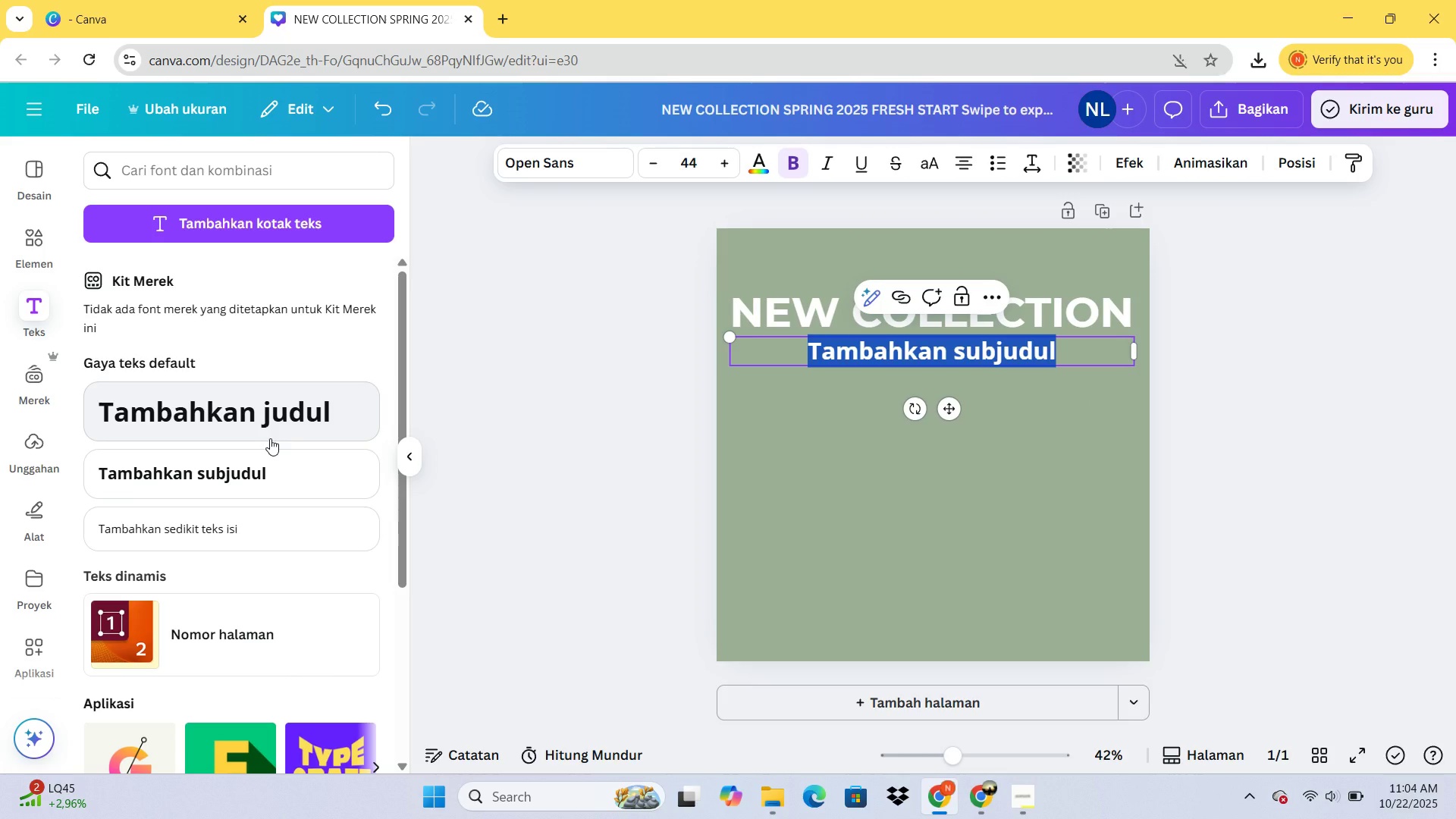 
type(SO)
key(Backspace)
type(PRING 2025)
 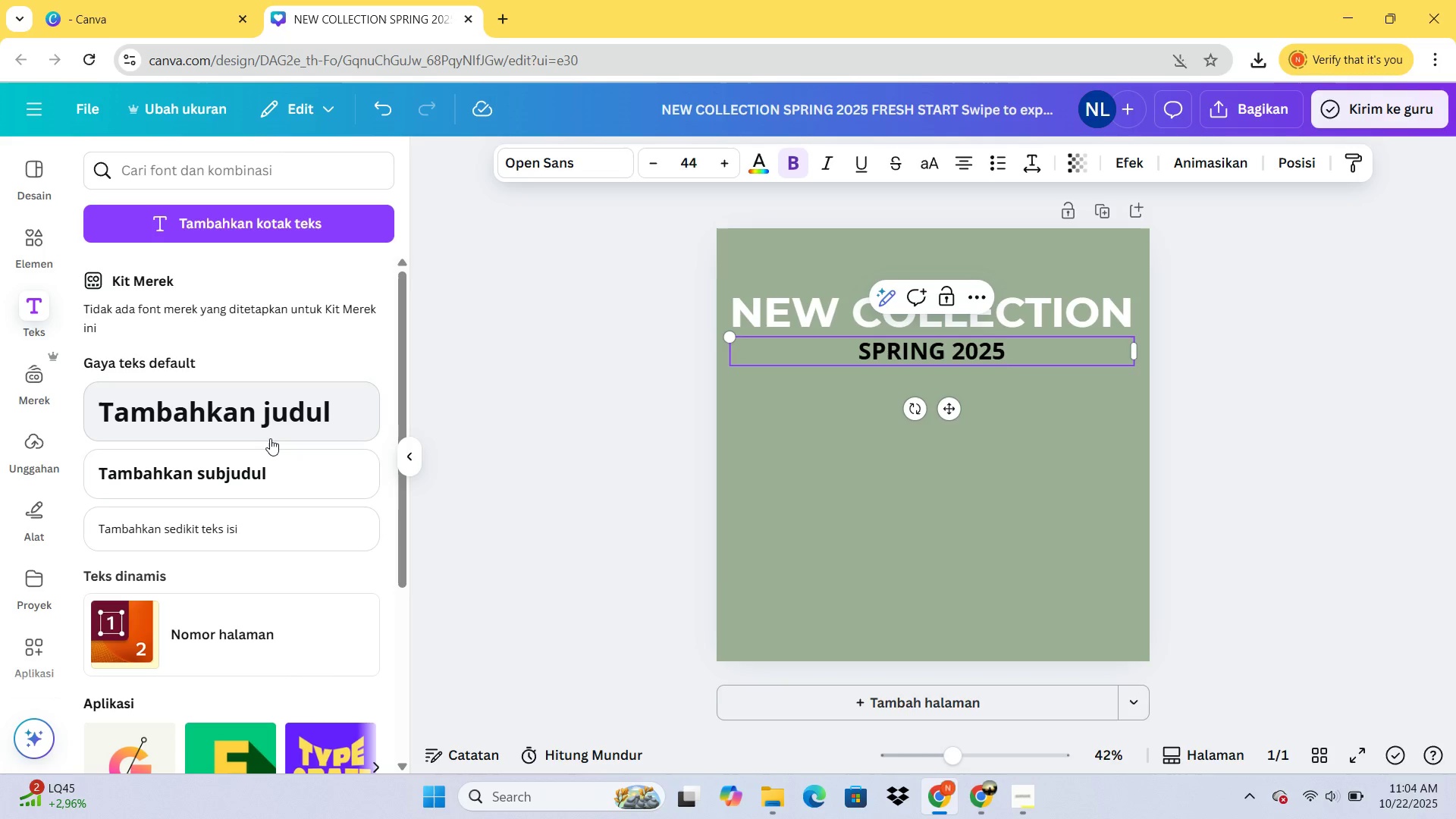 
key(Control+ControlLeft)
 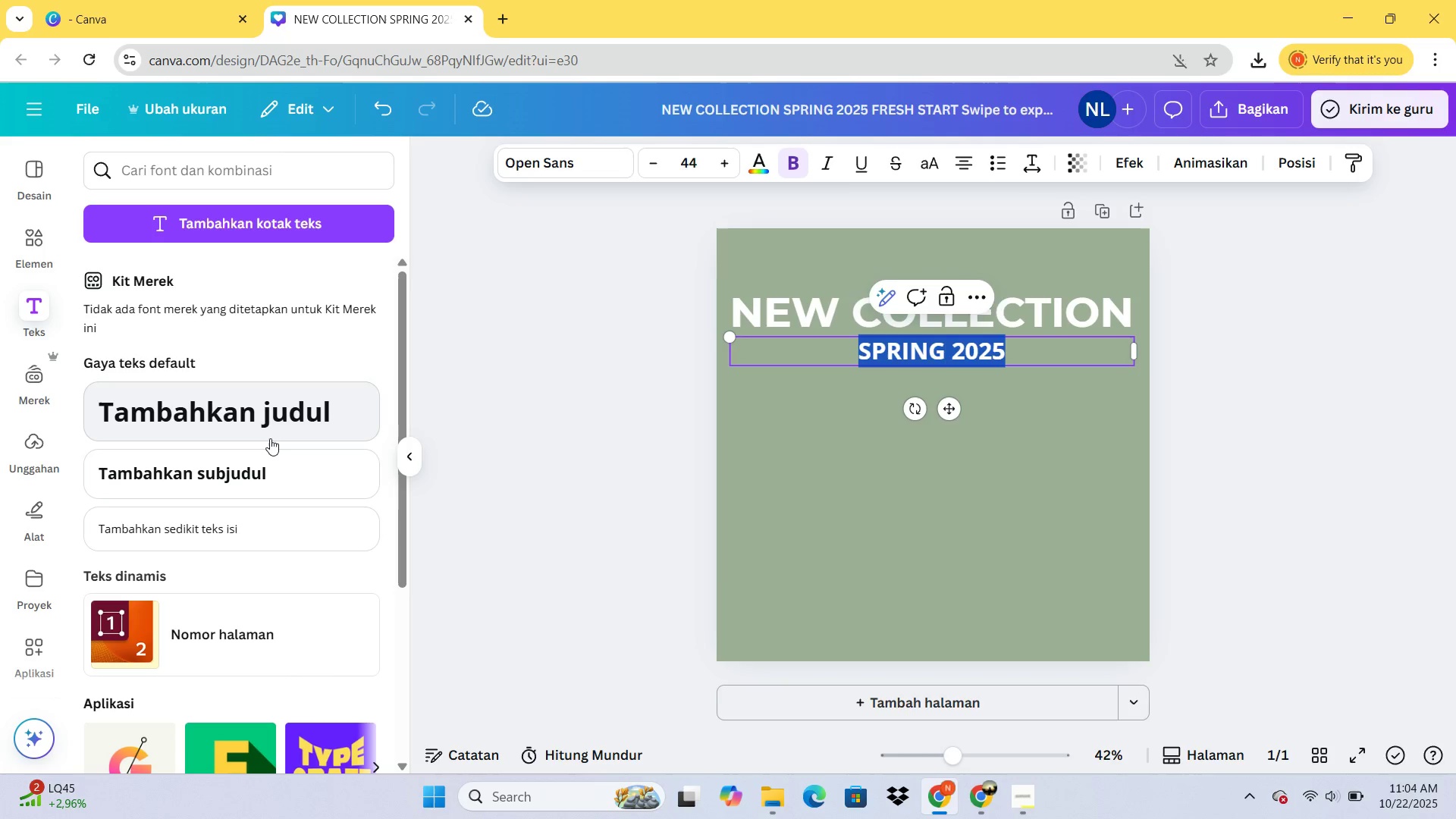 
key(Control+A)
 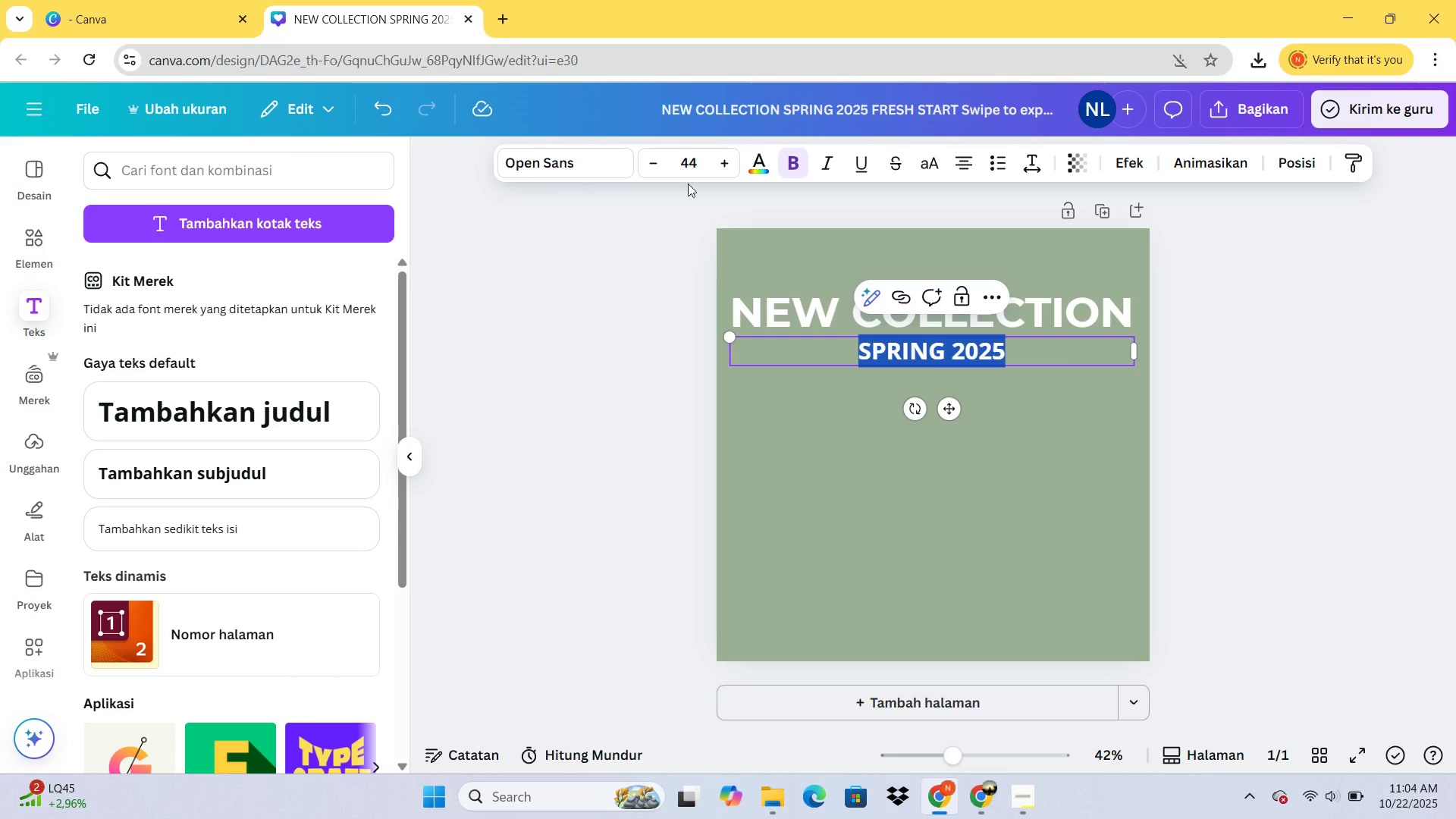 
left_click([762, 152])
 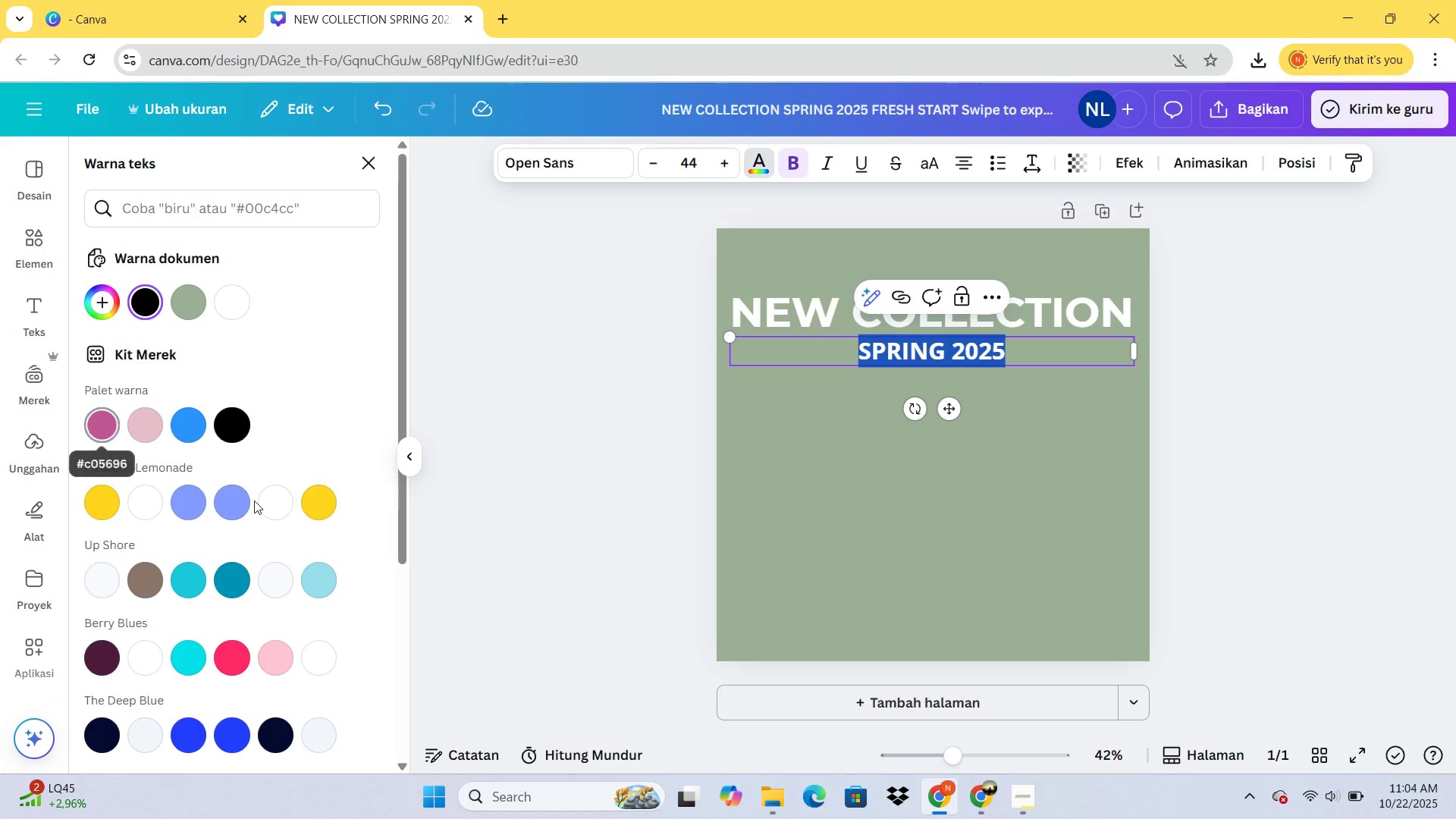 
scroll: coordinate [217, 401], scroll_direction: down, amount: 1.0
 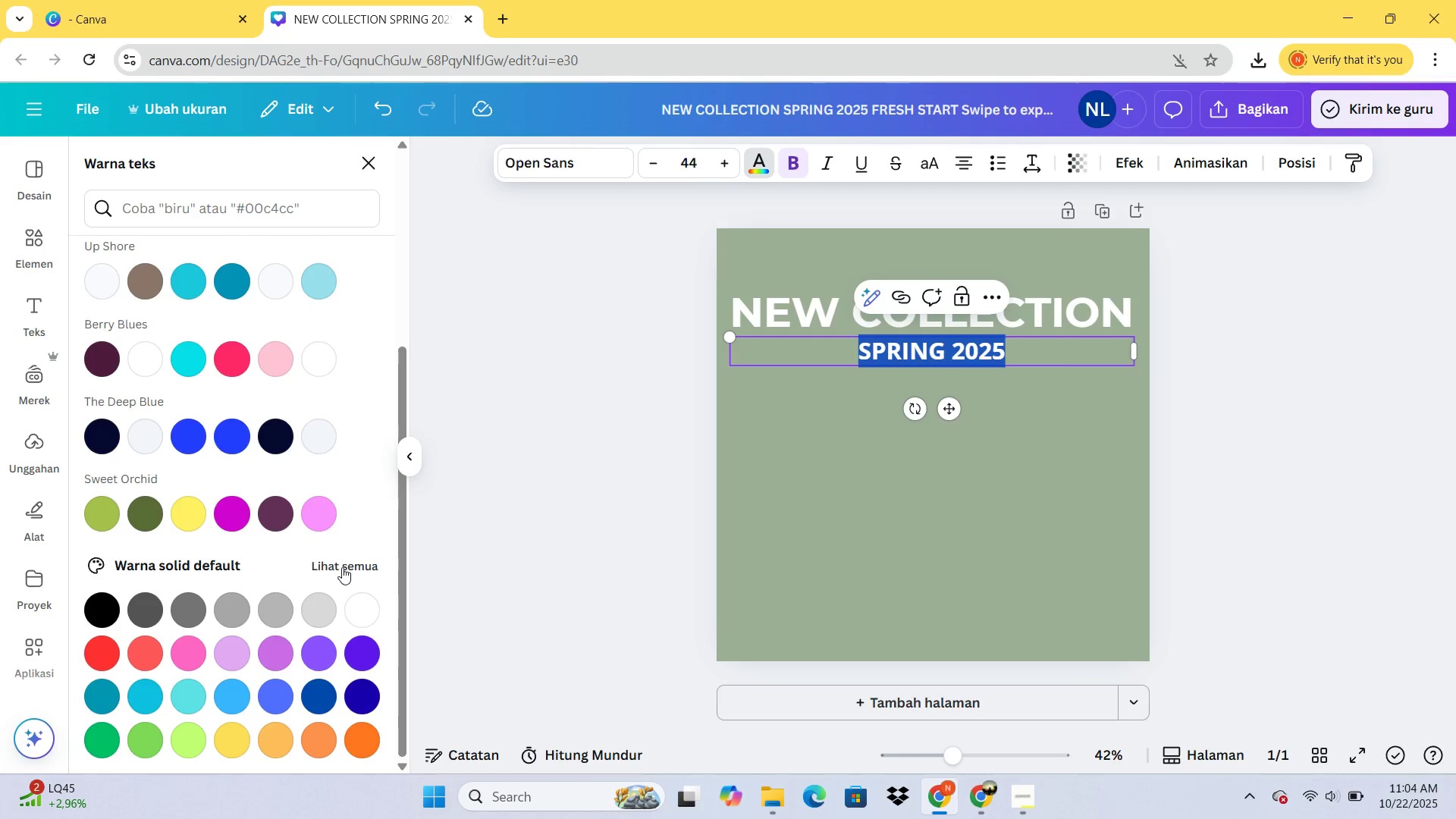 
left_click([341, 567])
 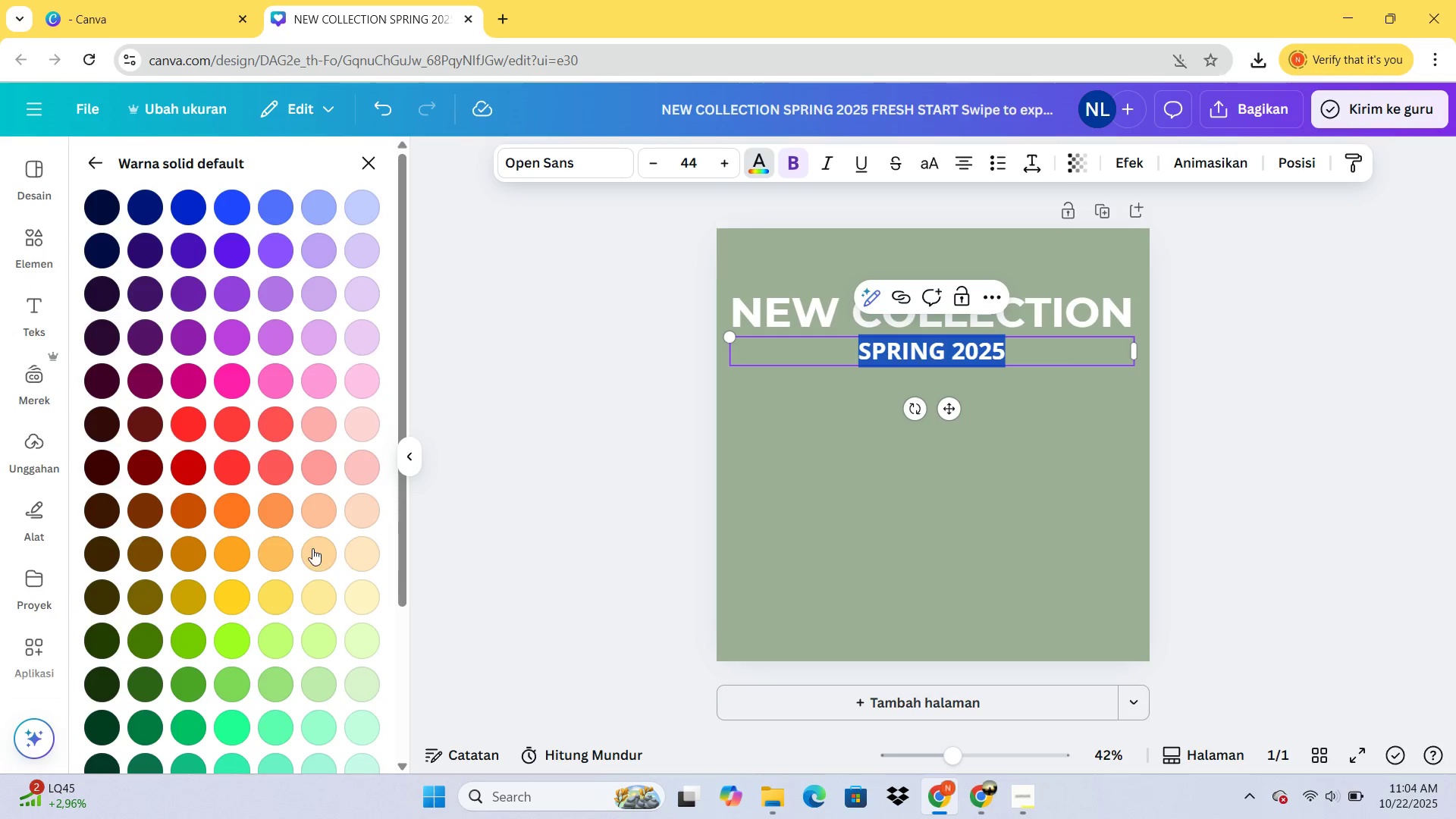 
scroll: coordinate [309, 545], scroll_direction: down, amount: 1.0
 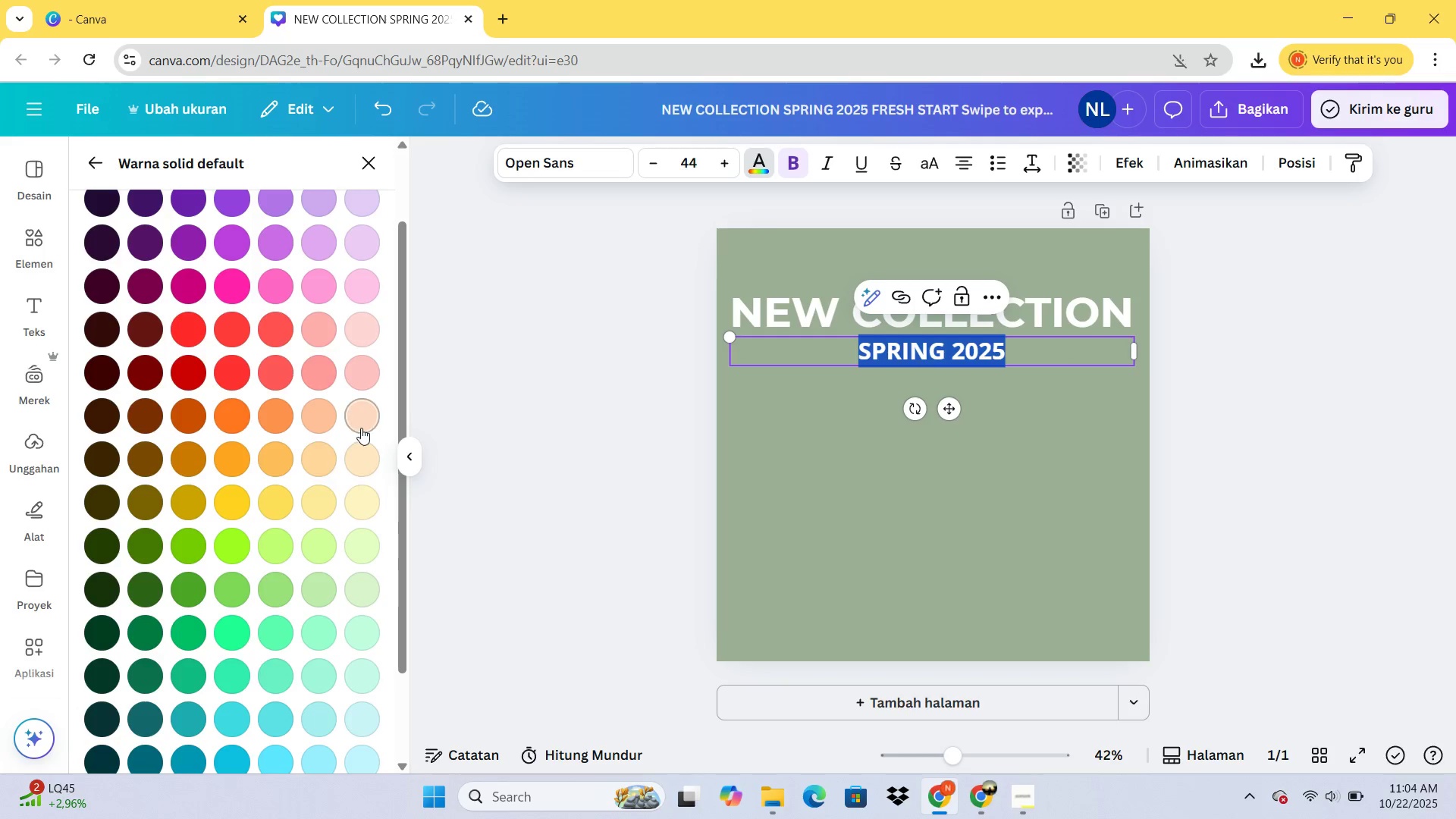 
left_click([361, 427])
 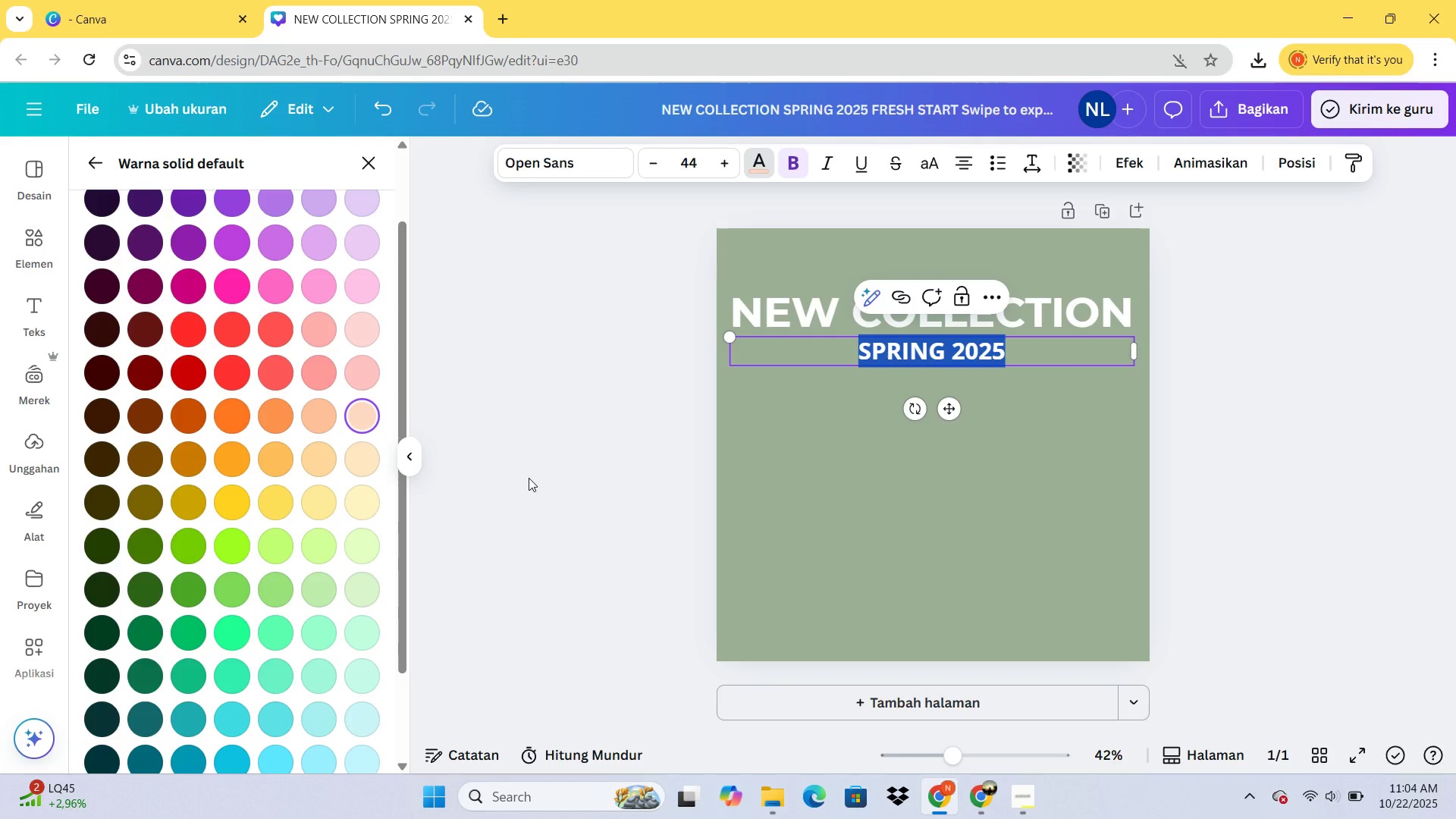 
double_click([529, 478])
 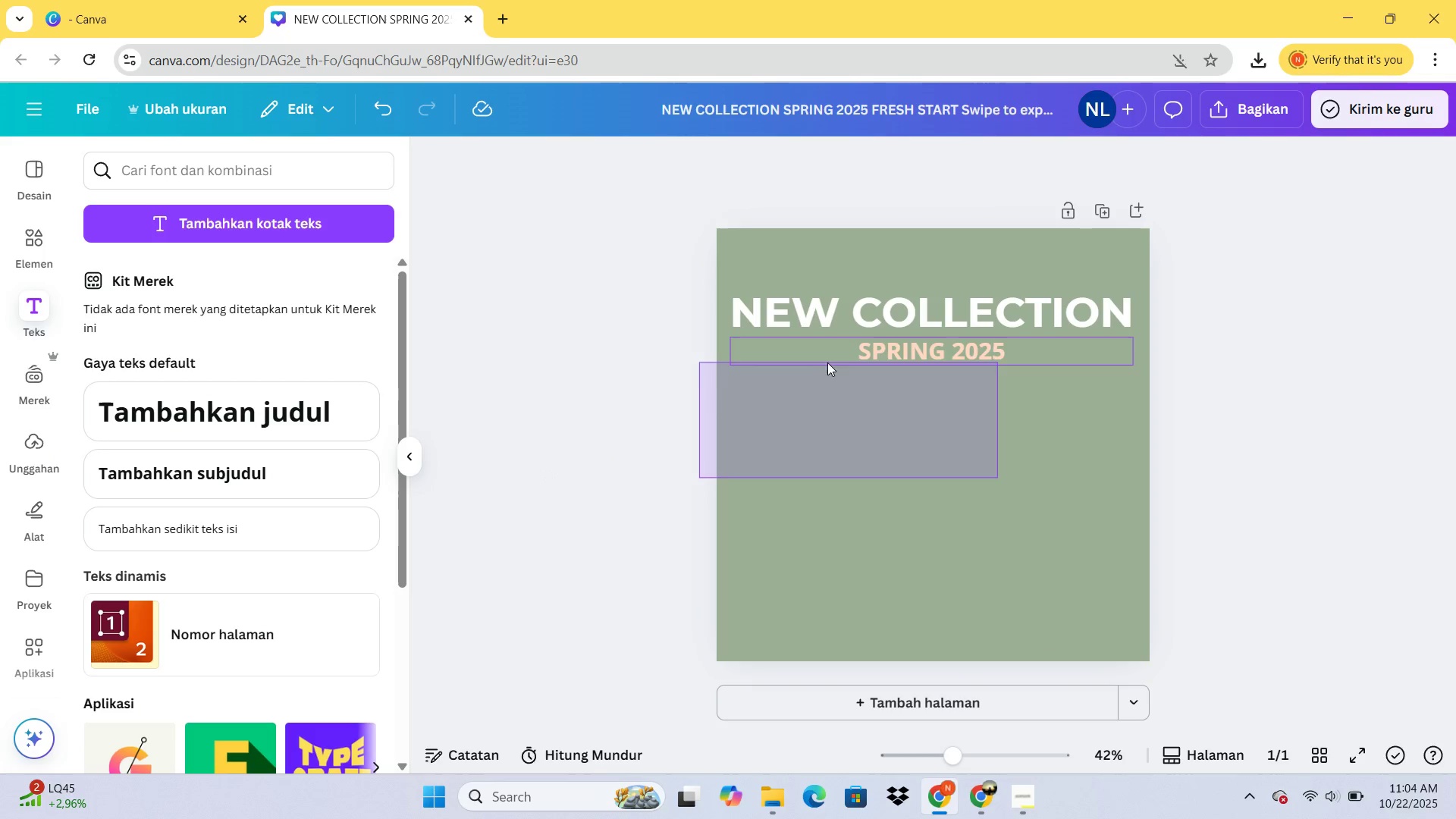 
left_click([759, 424])
 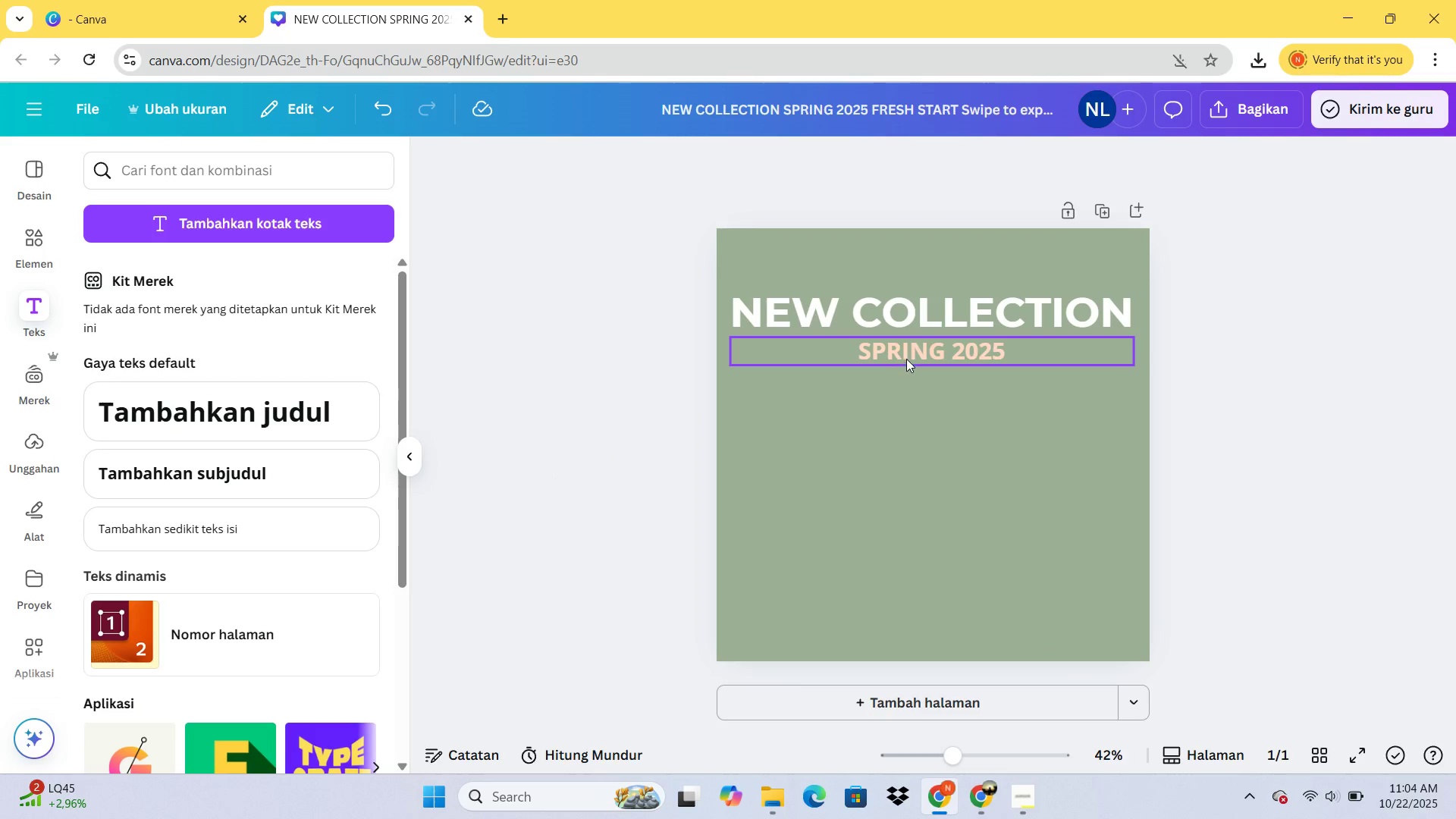 
left_click([907, 357])
 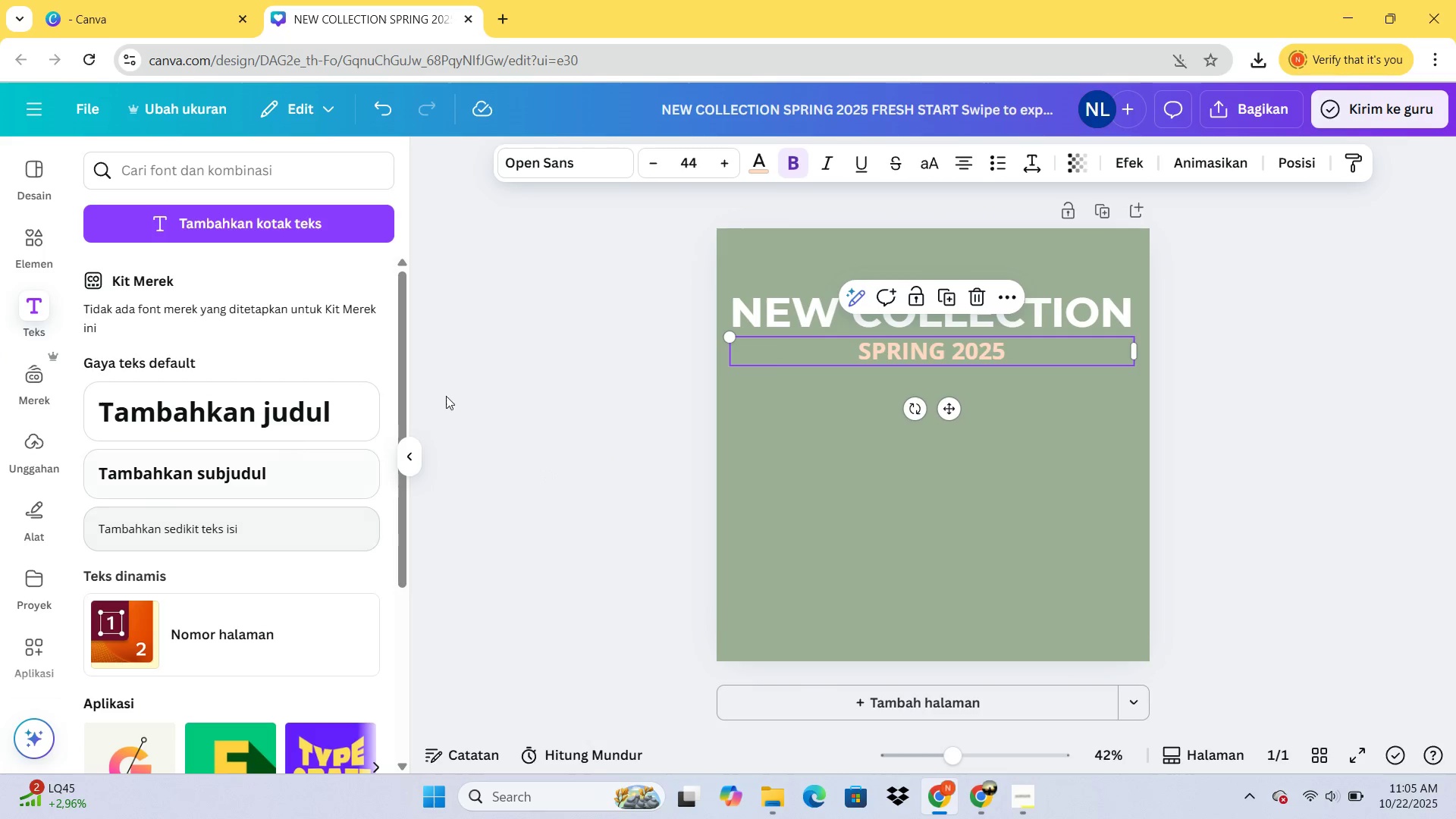 
wait(7.57)
 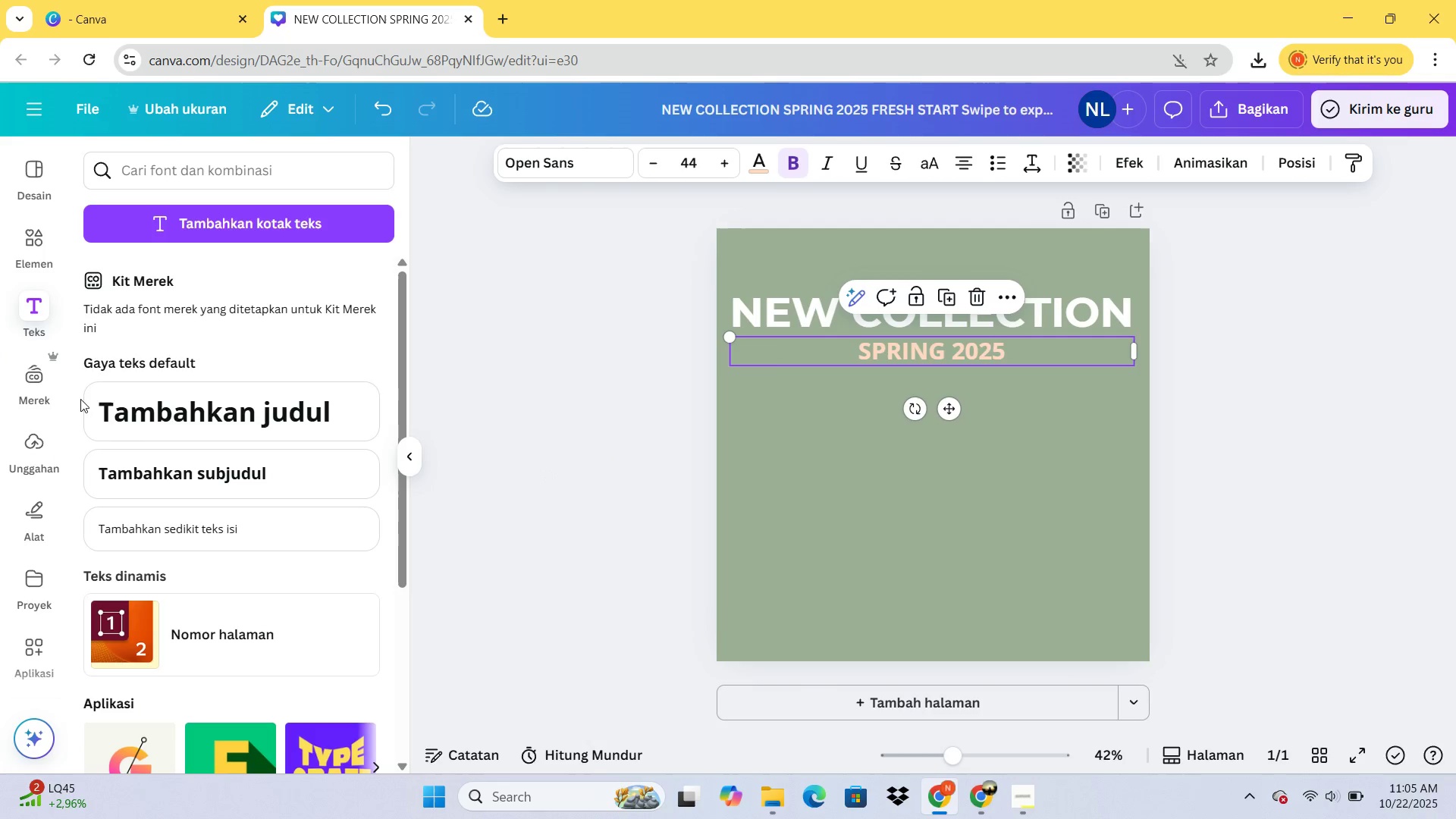 
double_click([841, 349])
 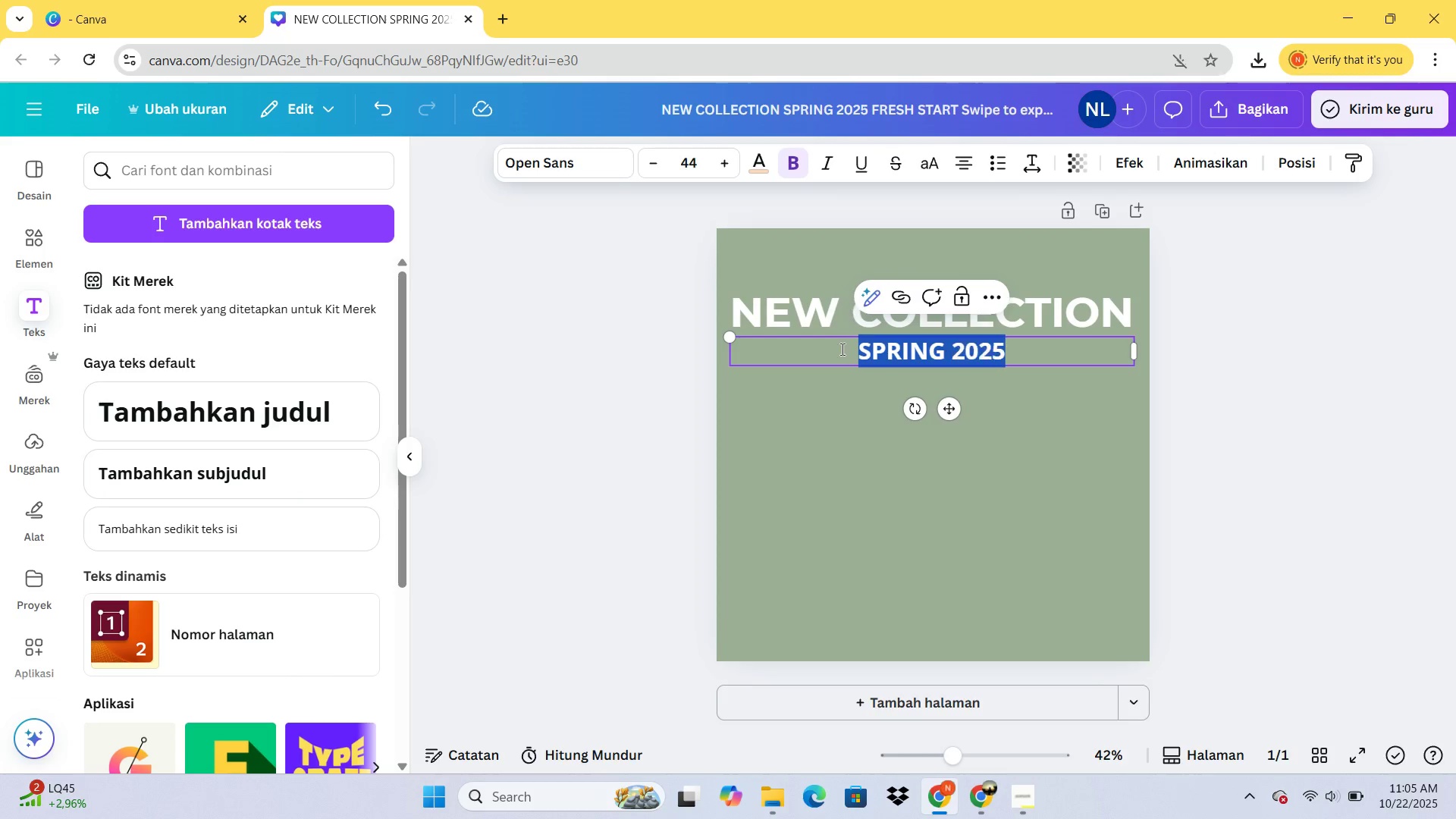 
triple_click([841, 349])
 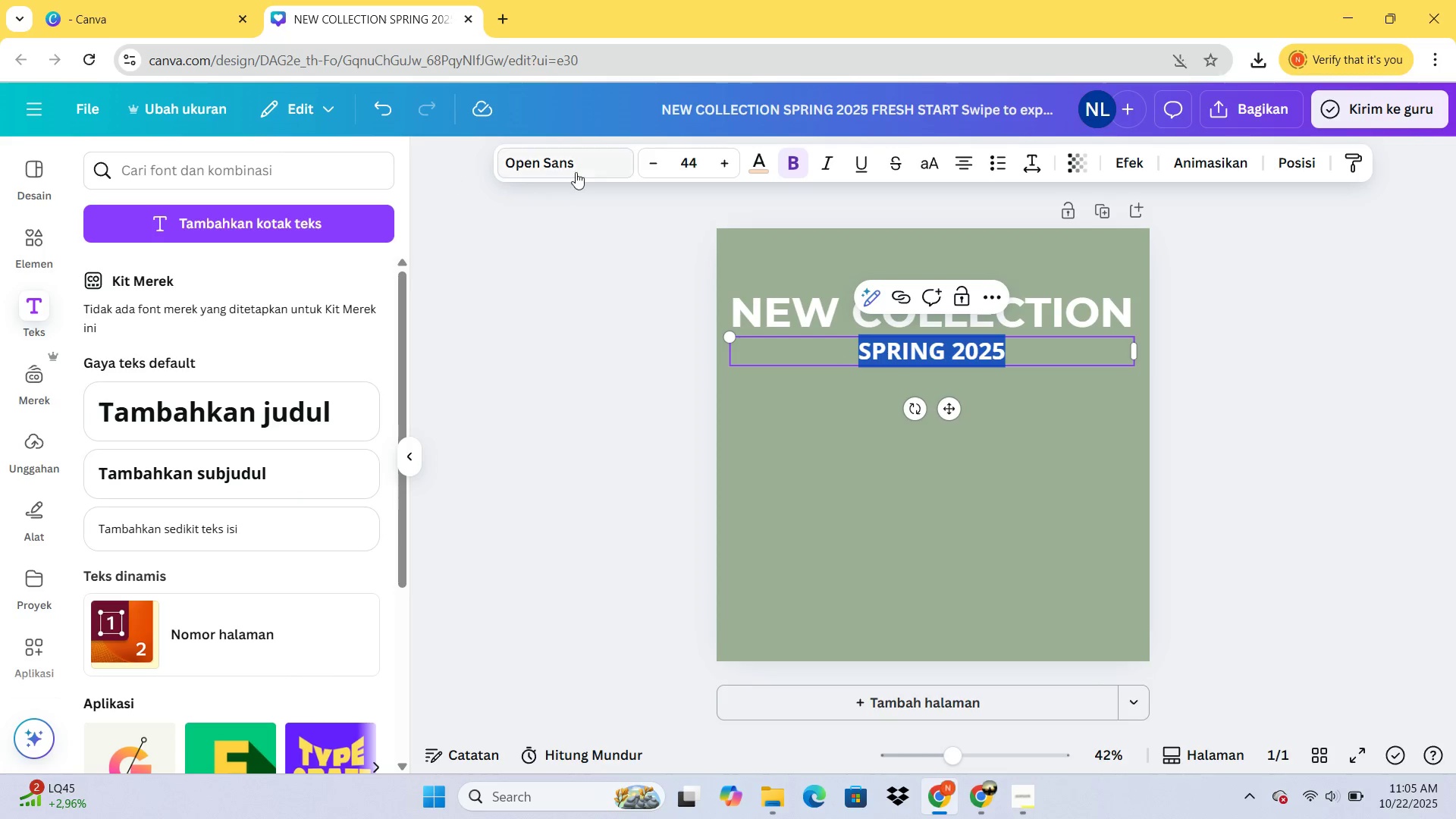 
left_click([576, 168])
 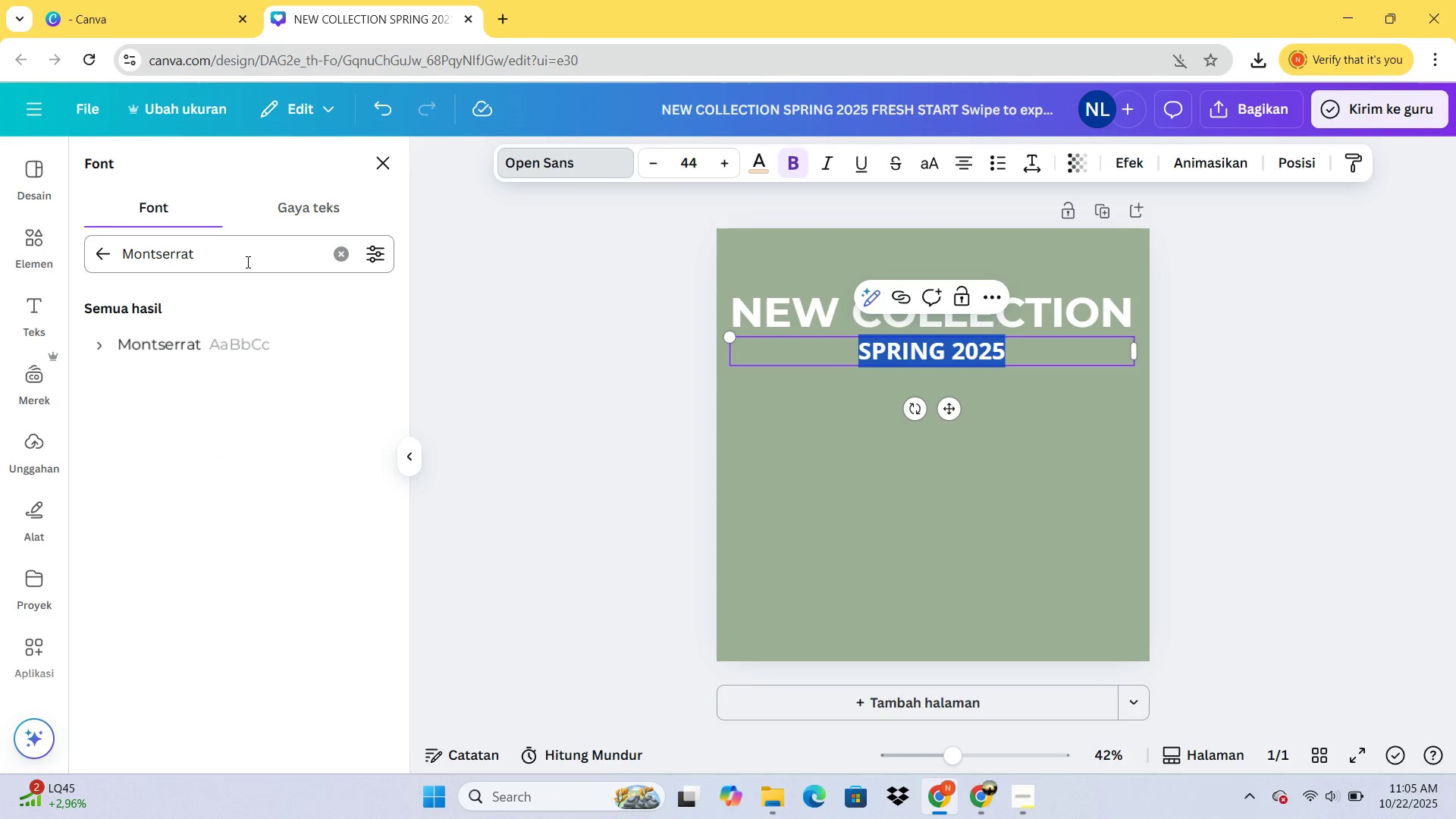 
left_click_drag(start_coordinate=[246, 261], to_coordinate=[70, 269])
 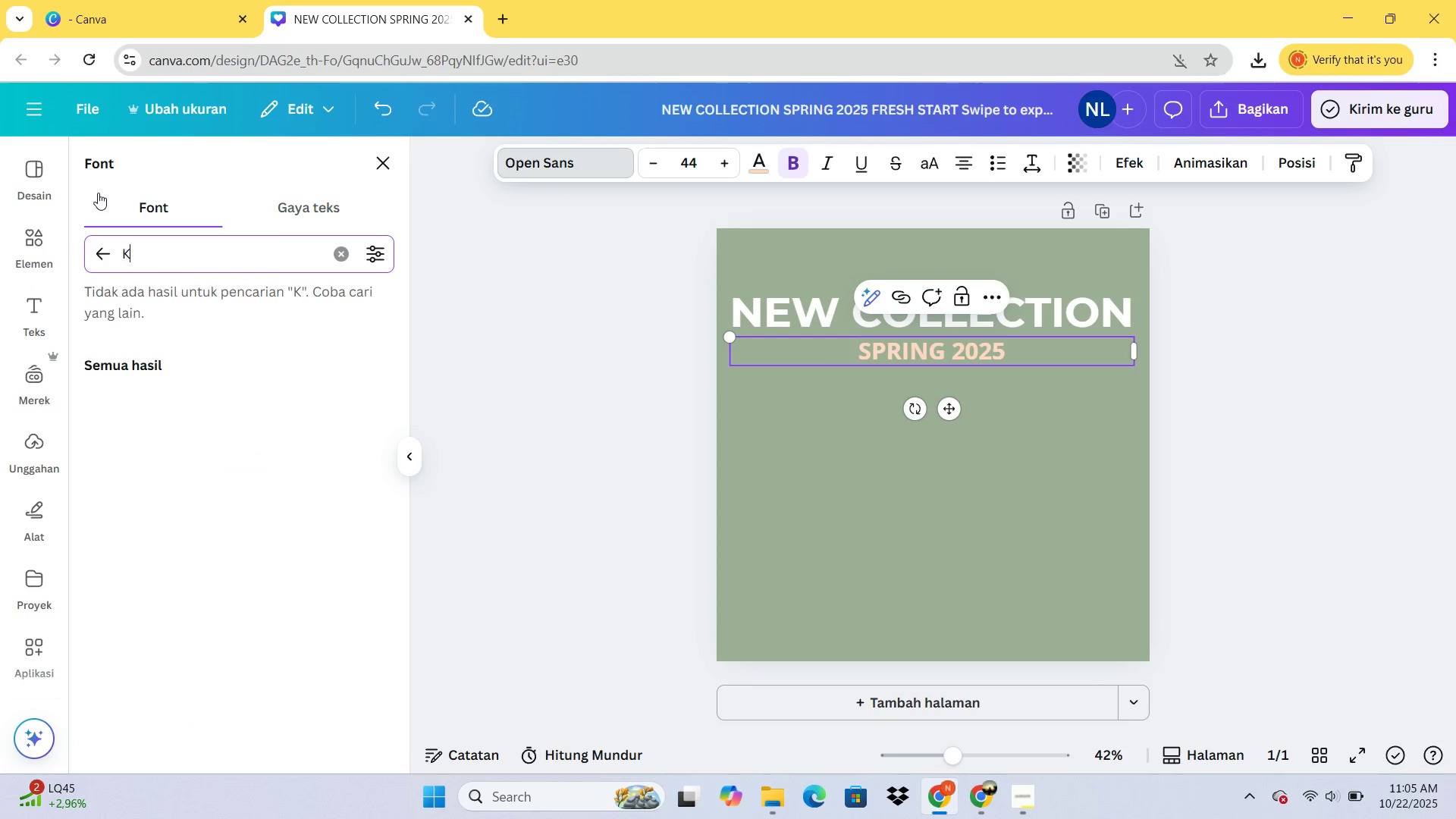 
type(K)
key(Backspace)
type(LATO)
 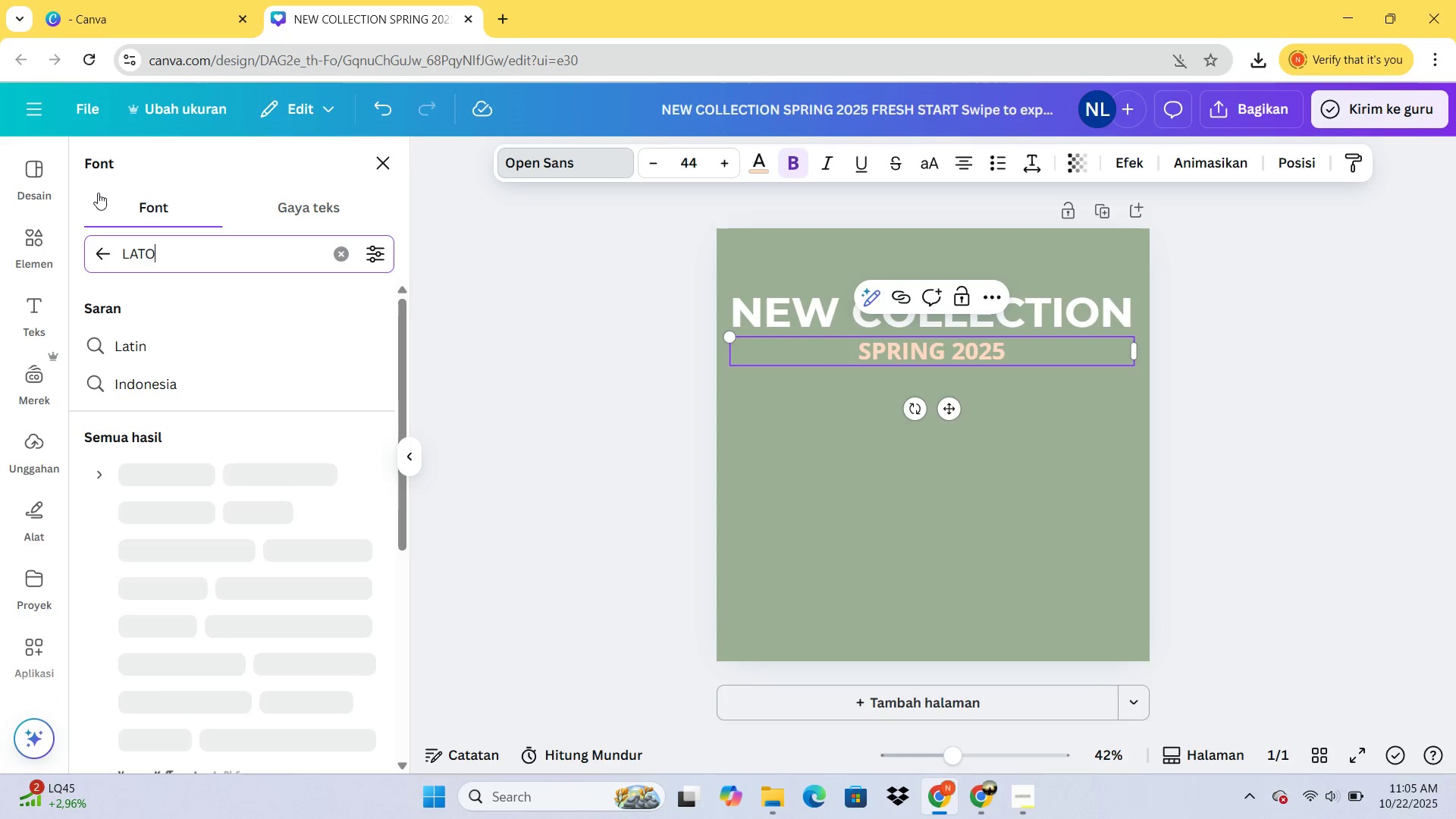 
key(Enter)
 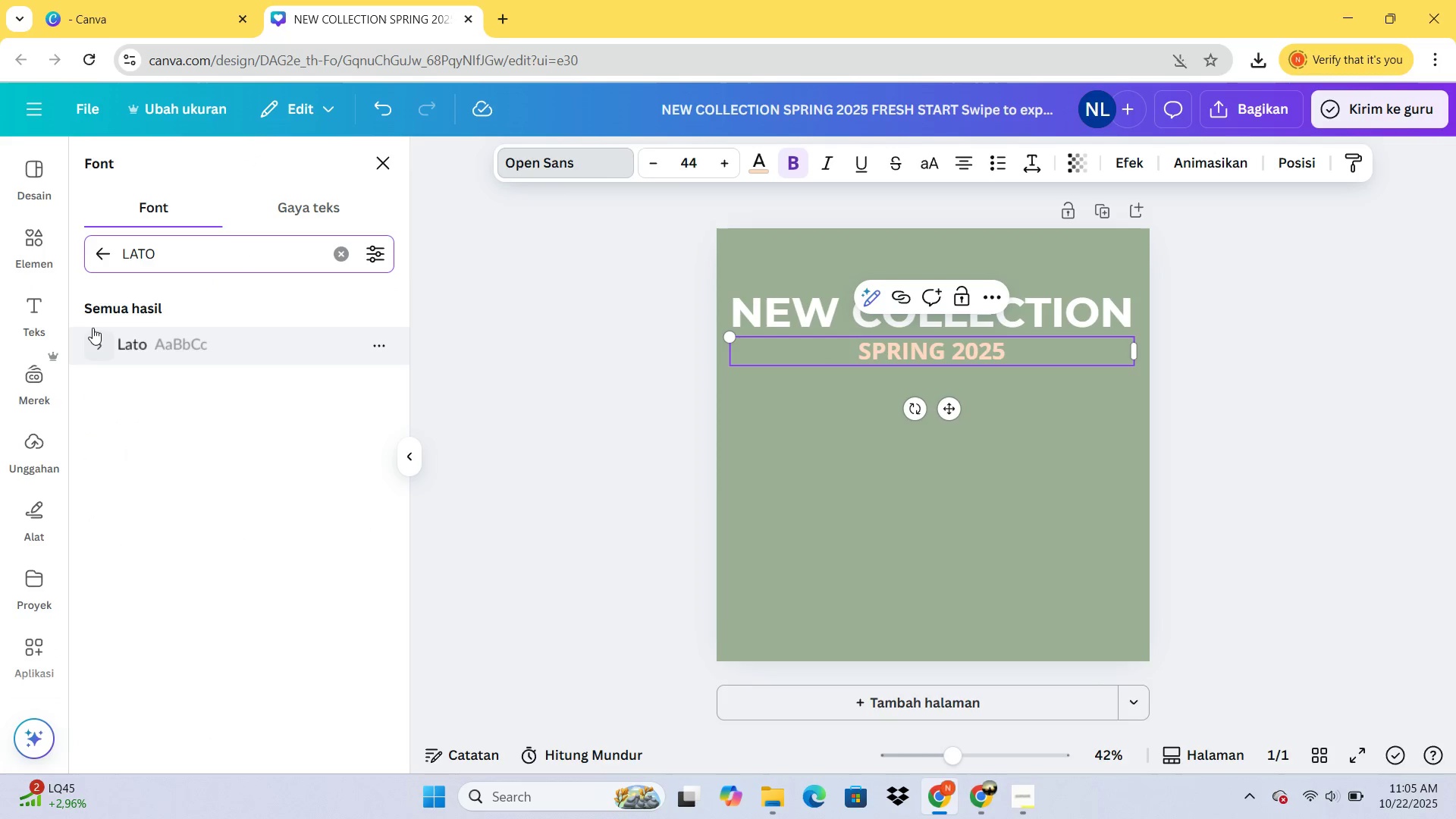 
double_click([120, 335])
 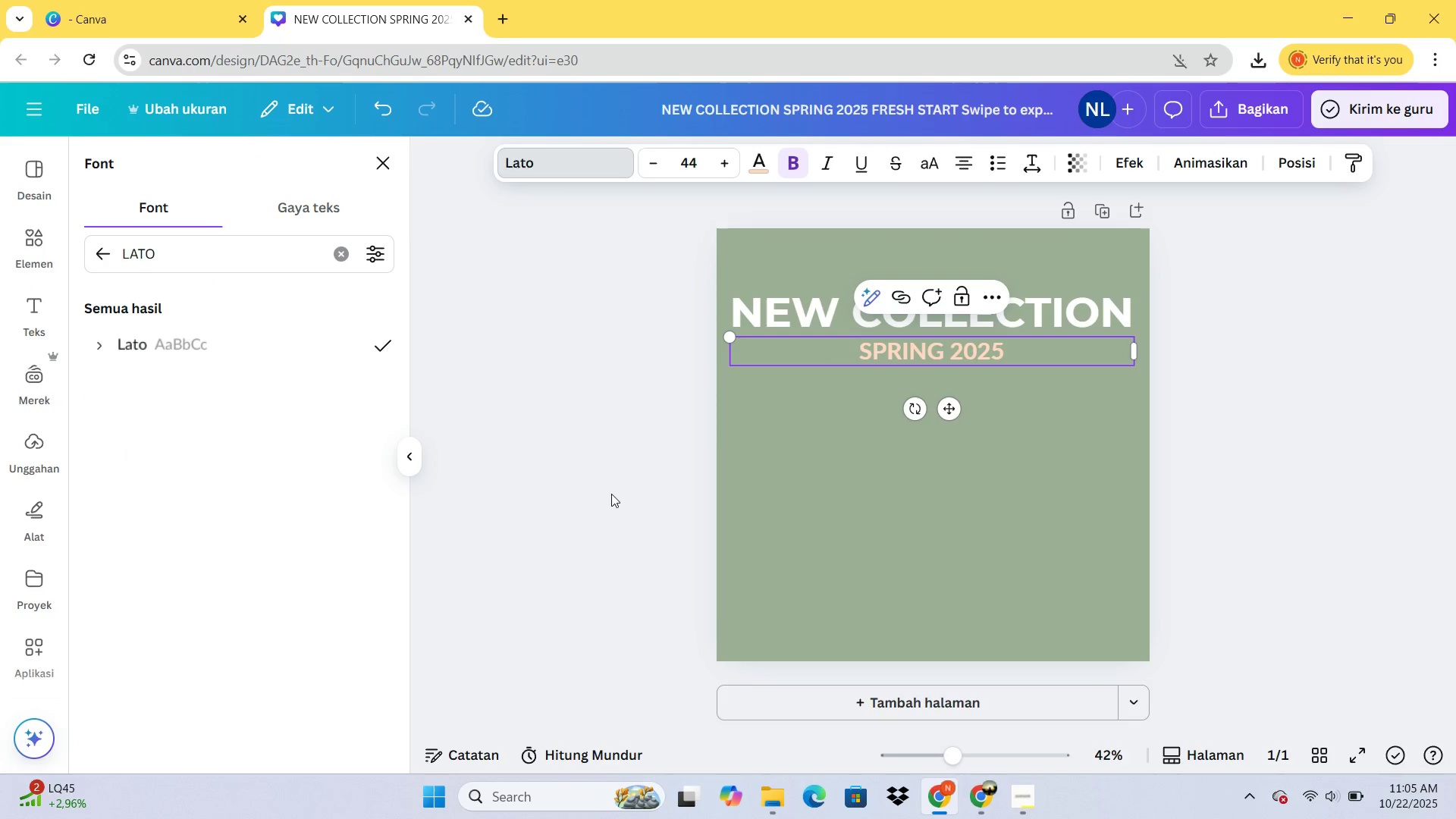 
left_click([608, 494])
 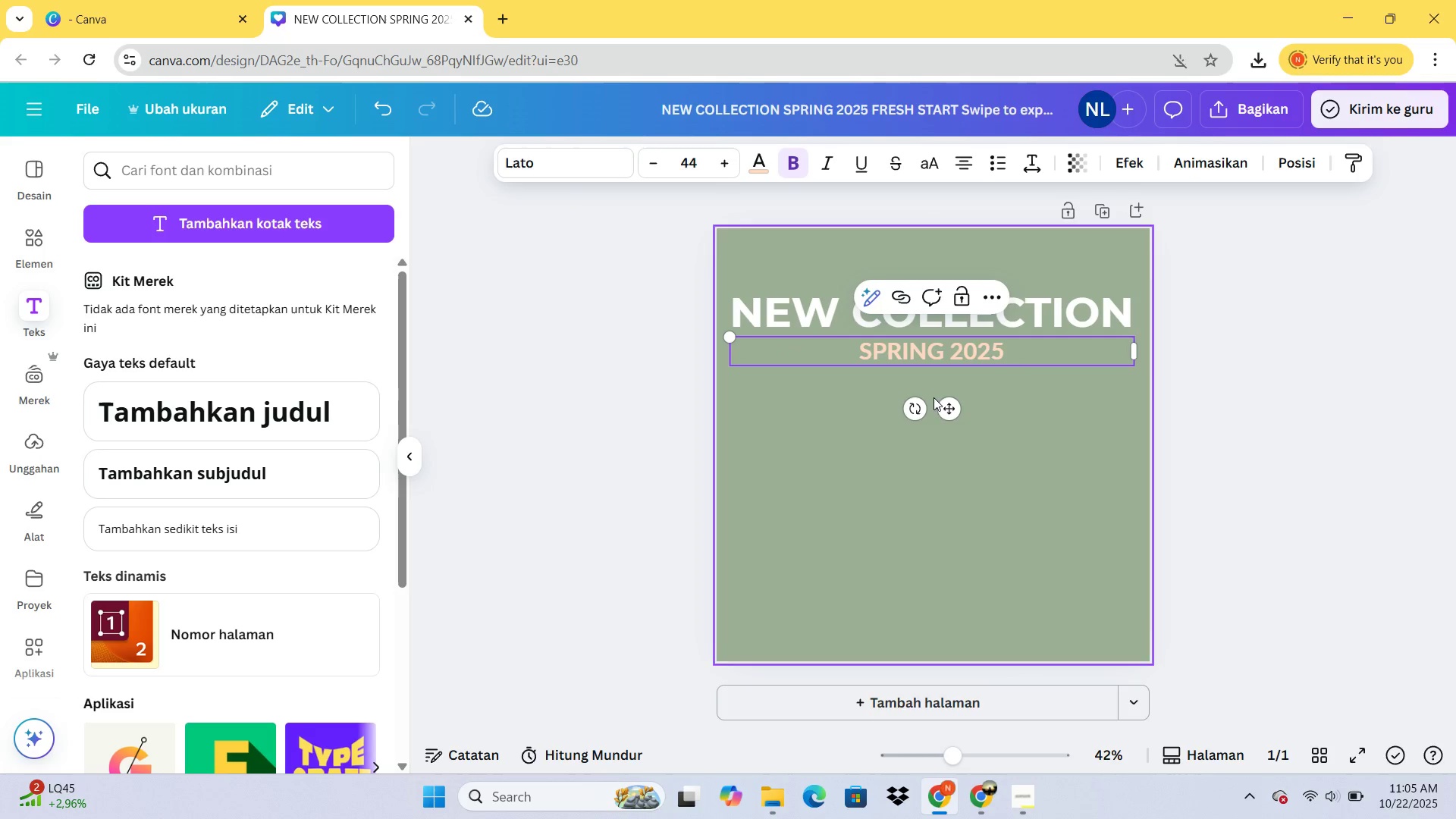 
left_click_drag(start_coordinate=[943, 403], to_coordinate=[948, 468])
 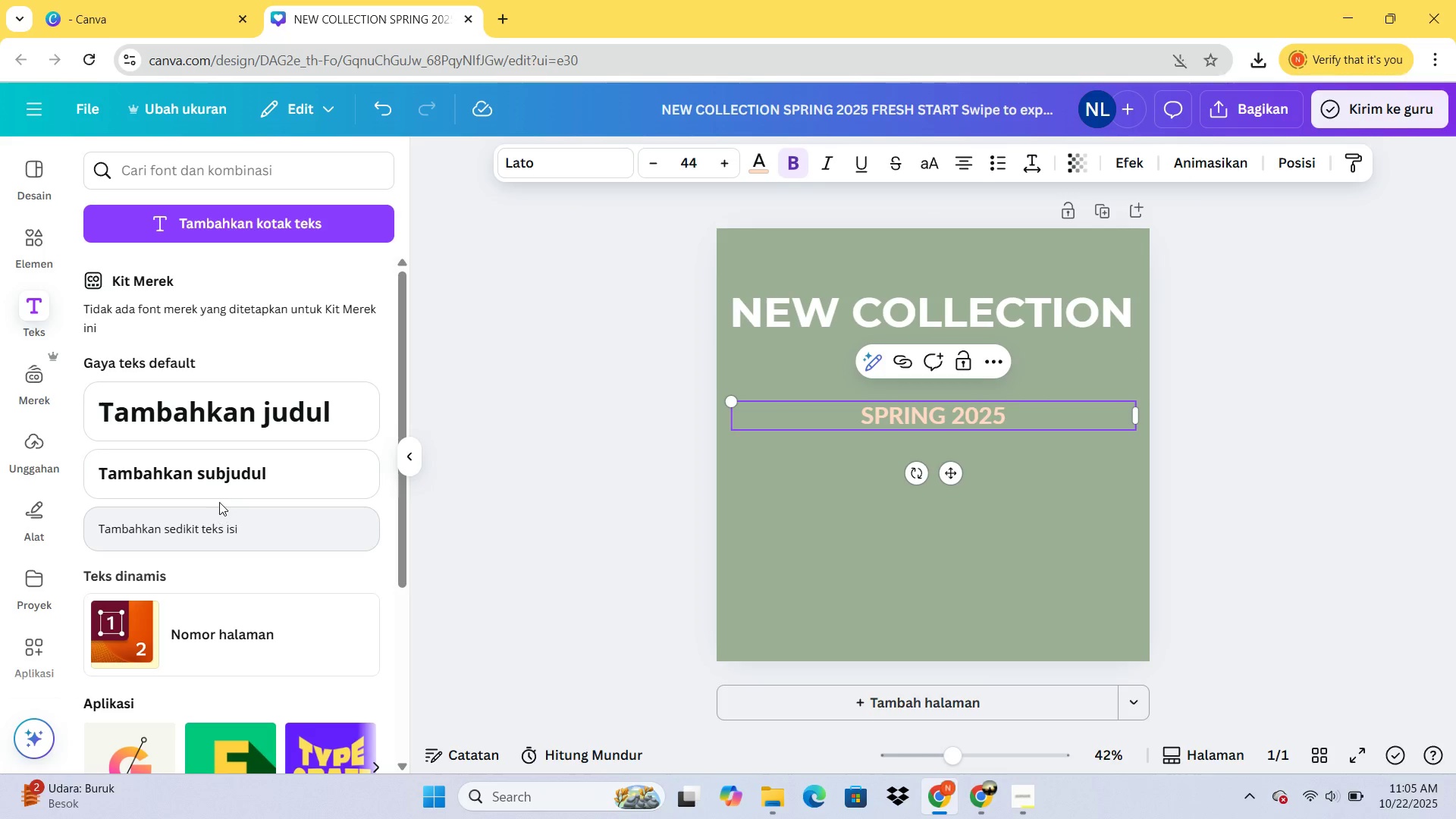 
left_click([235, 525])
 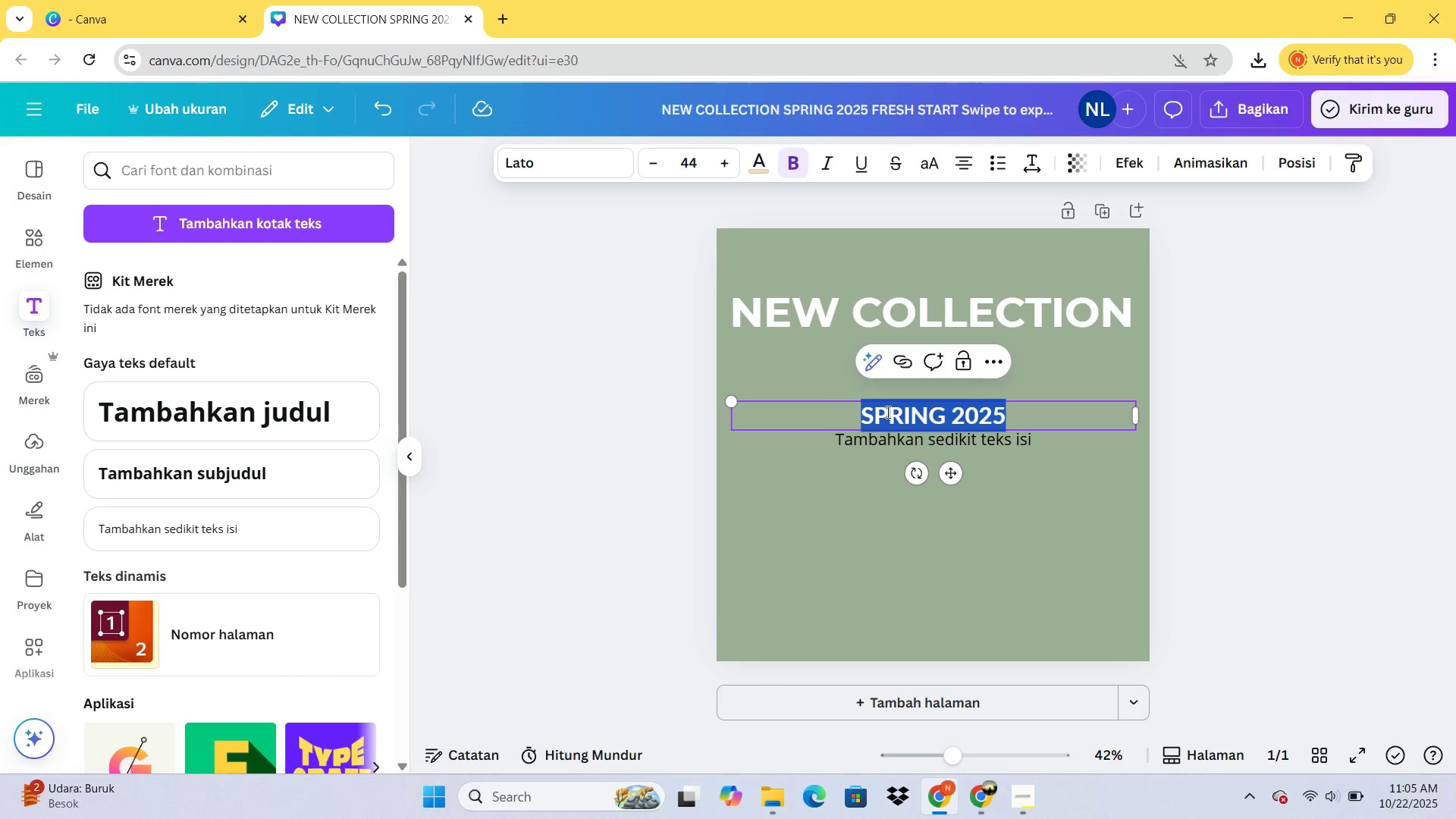 
left_click([846, 513])
 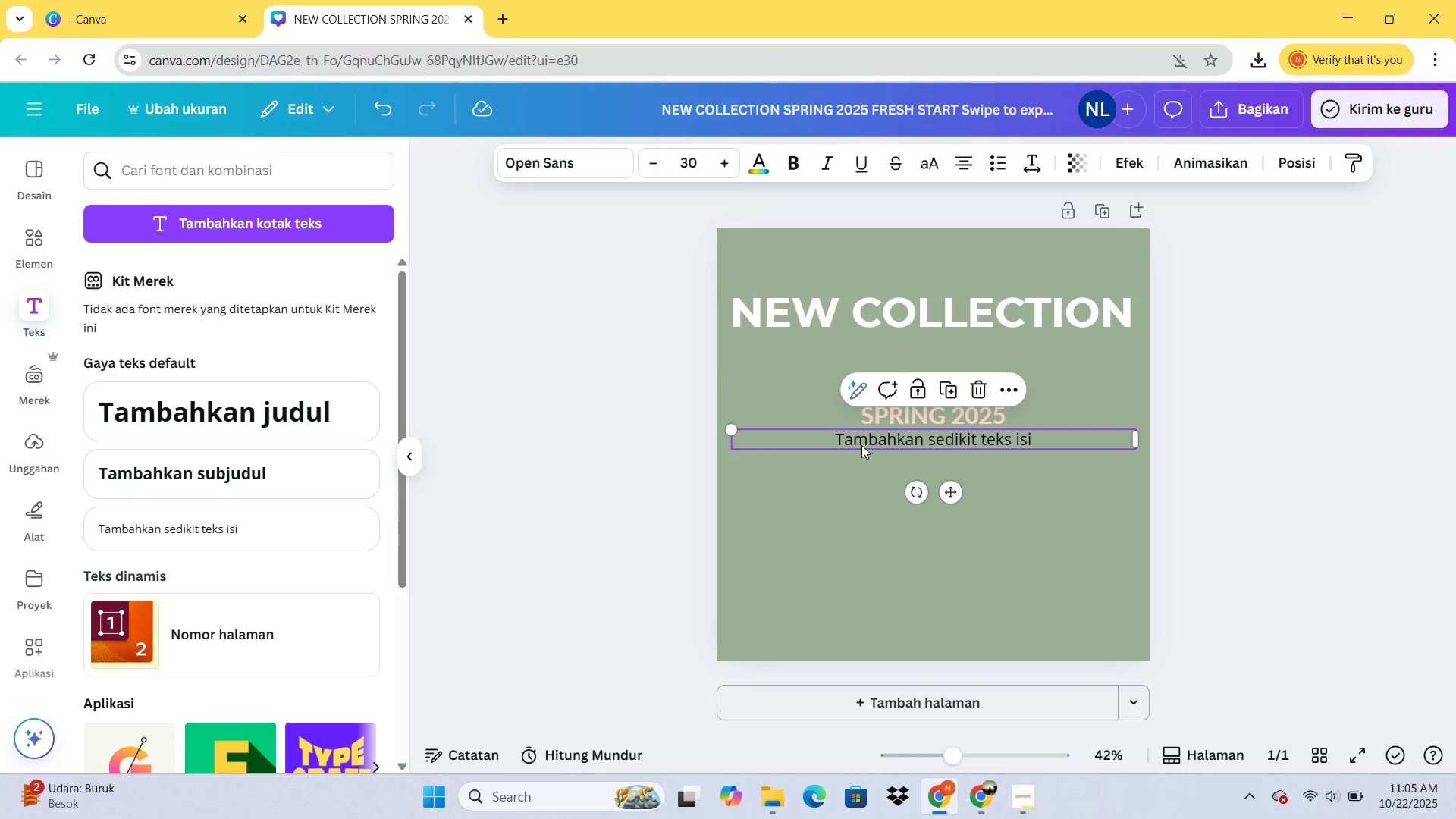 
double_click([861, 445])
 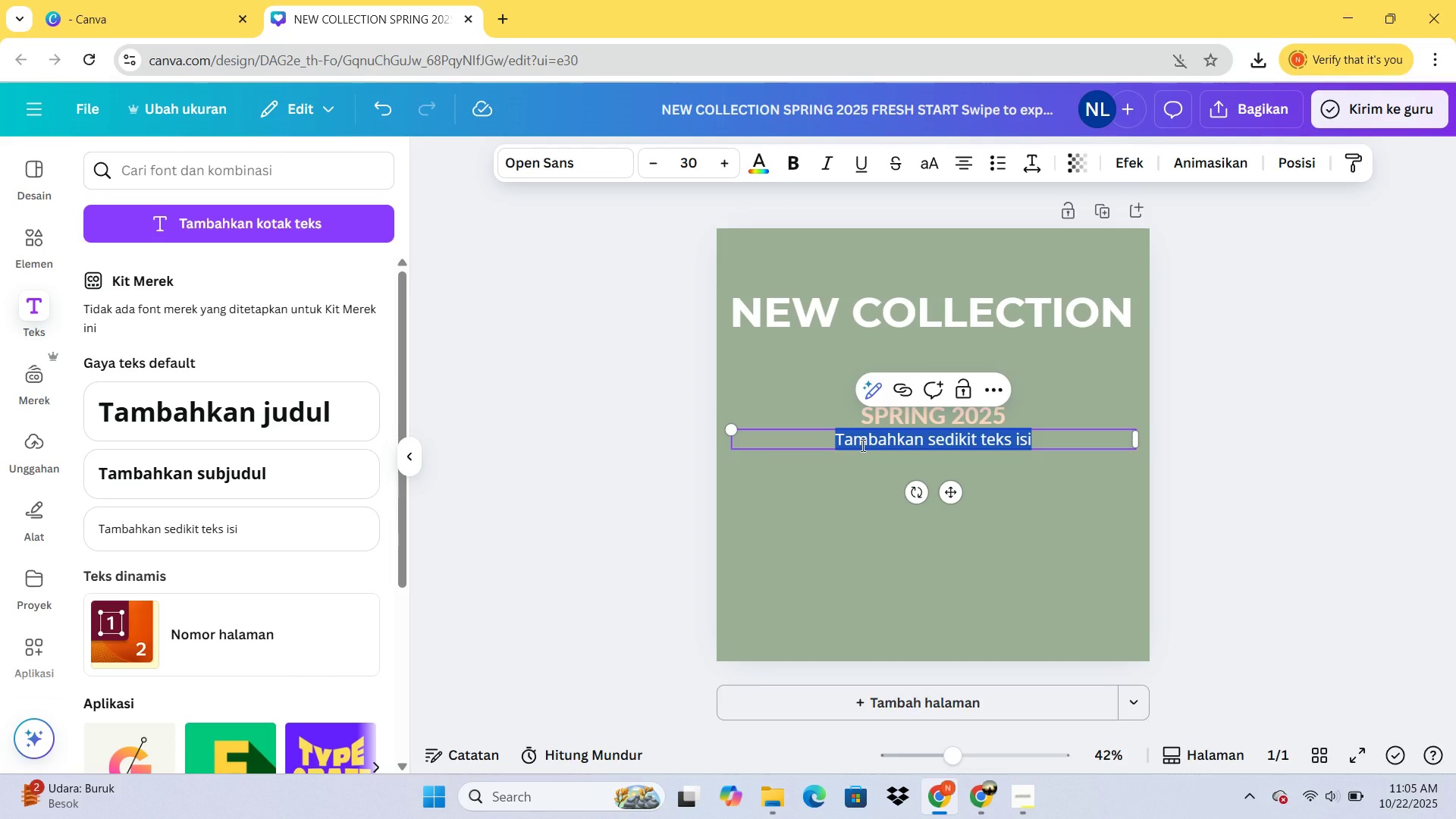 
type(FRESH START)
 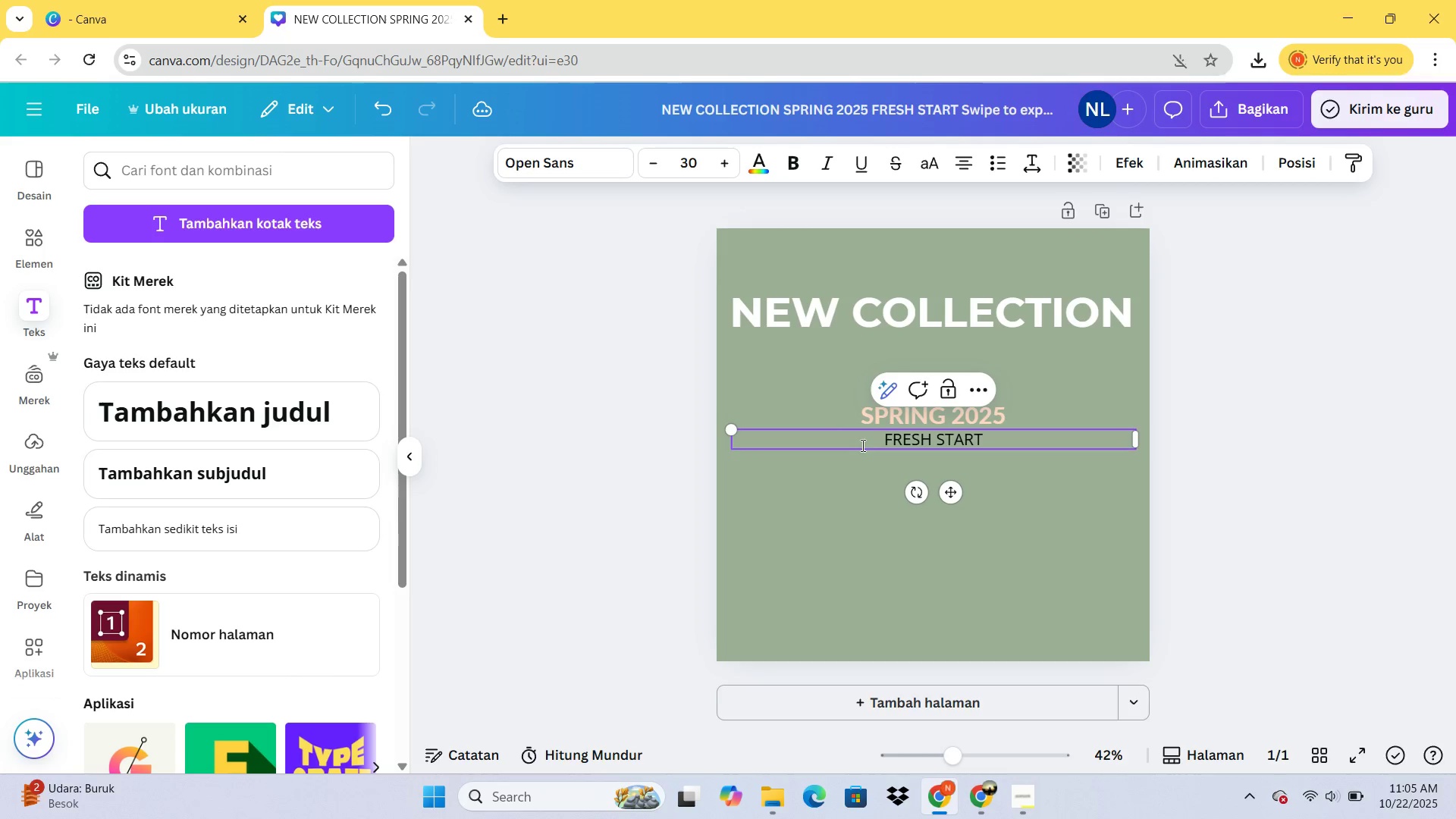 
key(Control+ControlLeft)
 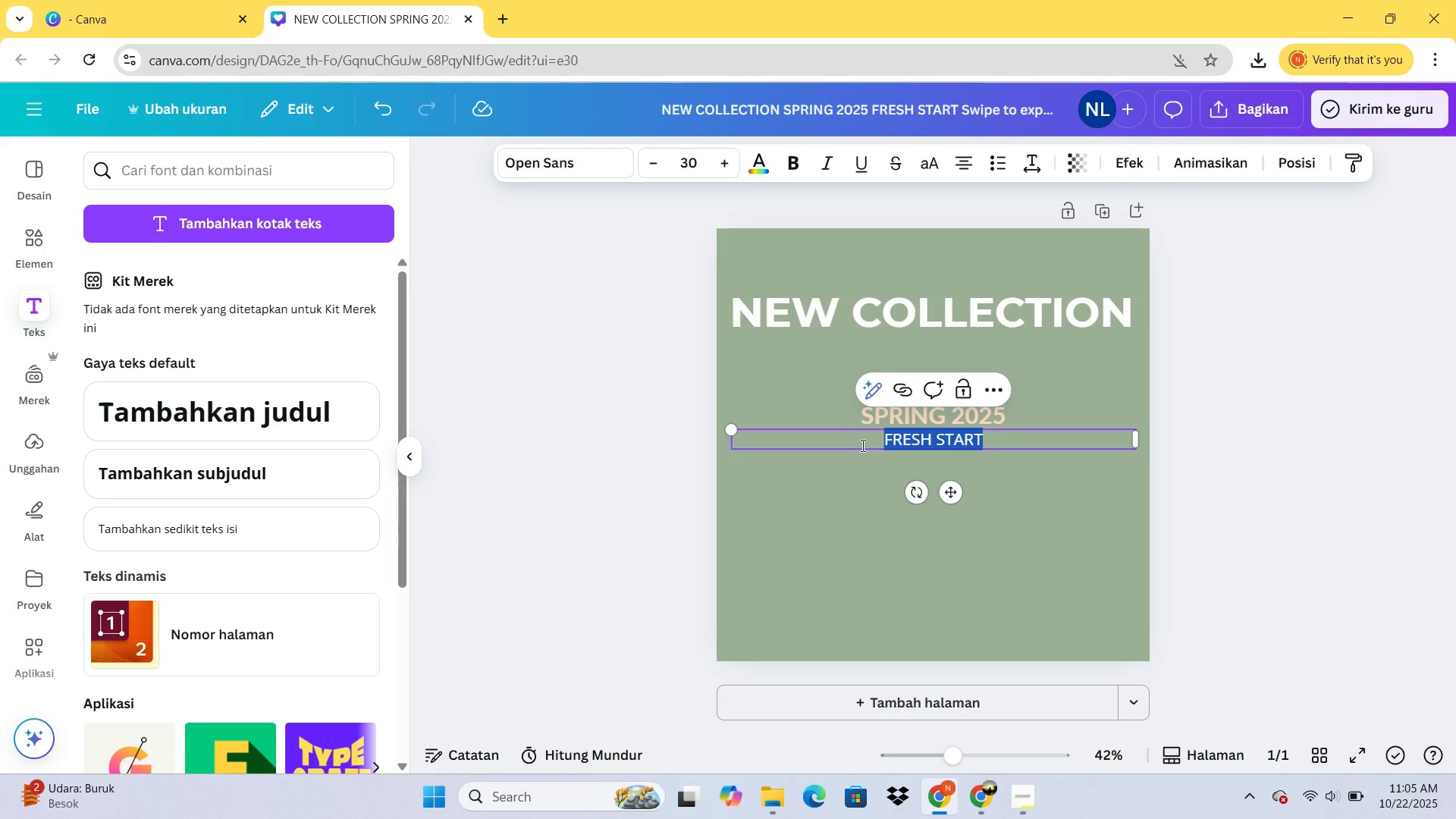 
key(Control+A)
 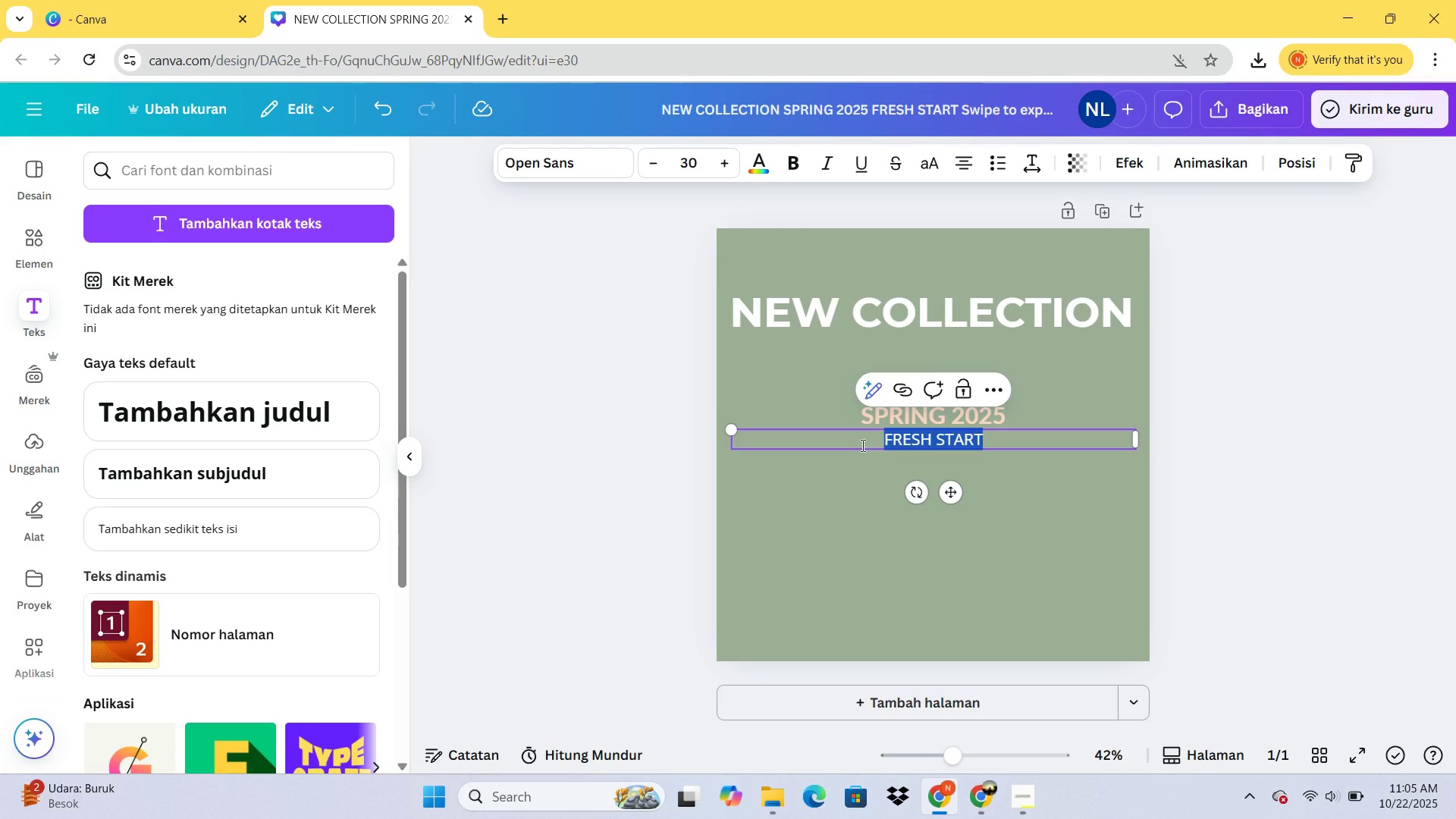 
key(Control+ControlLeft)
 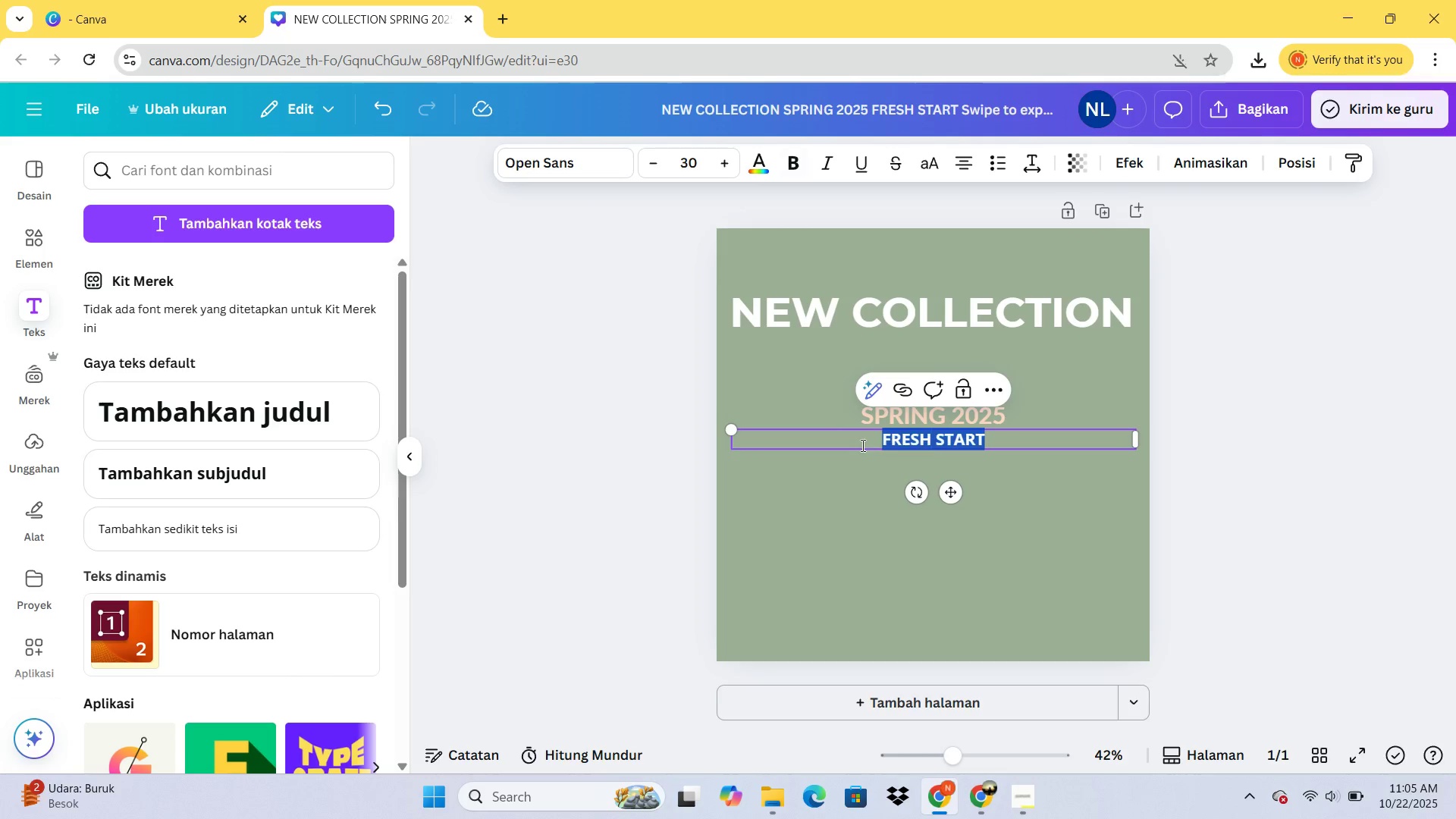 
key(Control+B)
 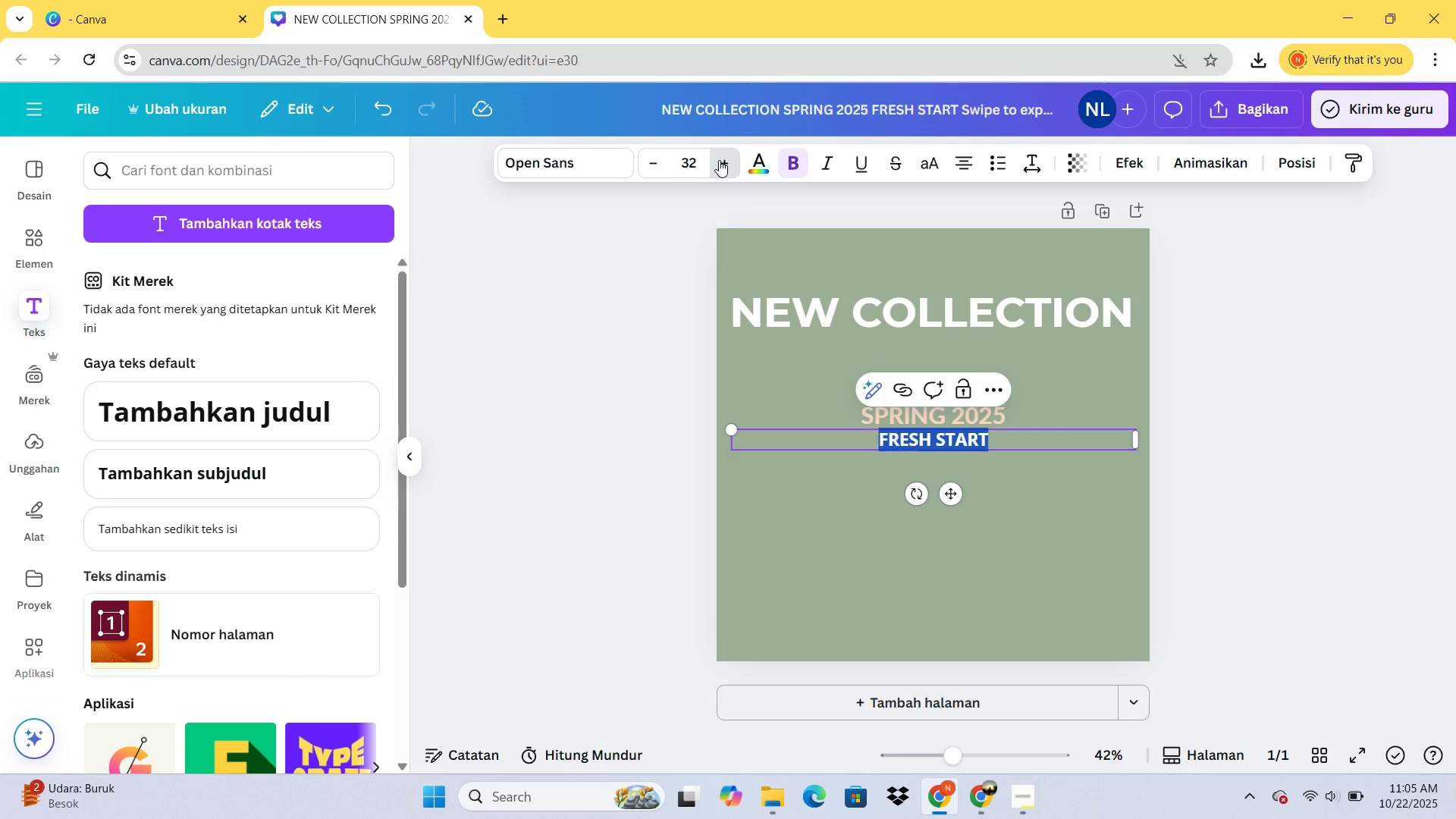 
double_click([719, 160])
 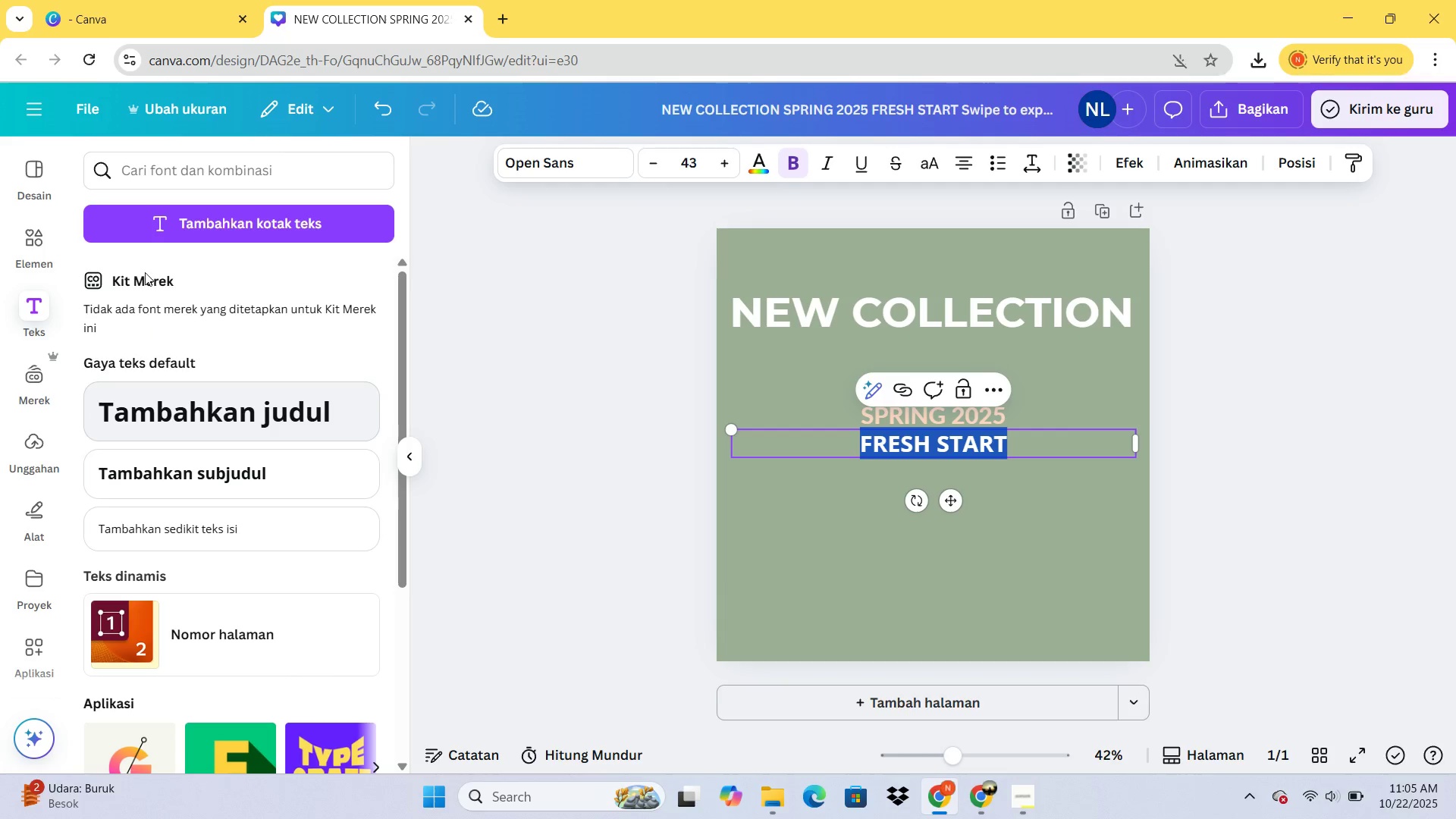 
left_click([533, 164])
 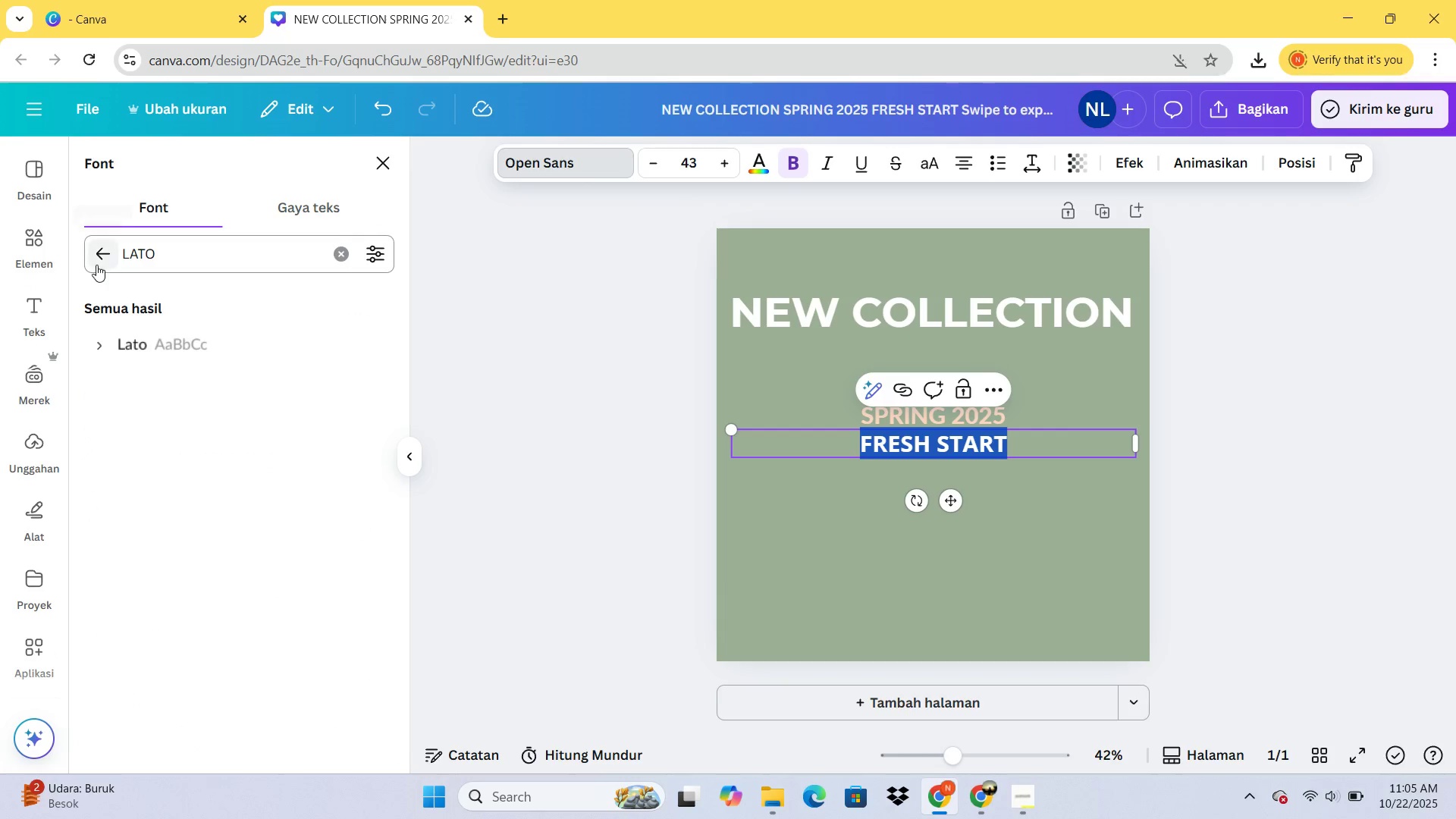 
double_click([102, 257])
 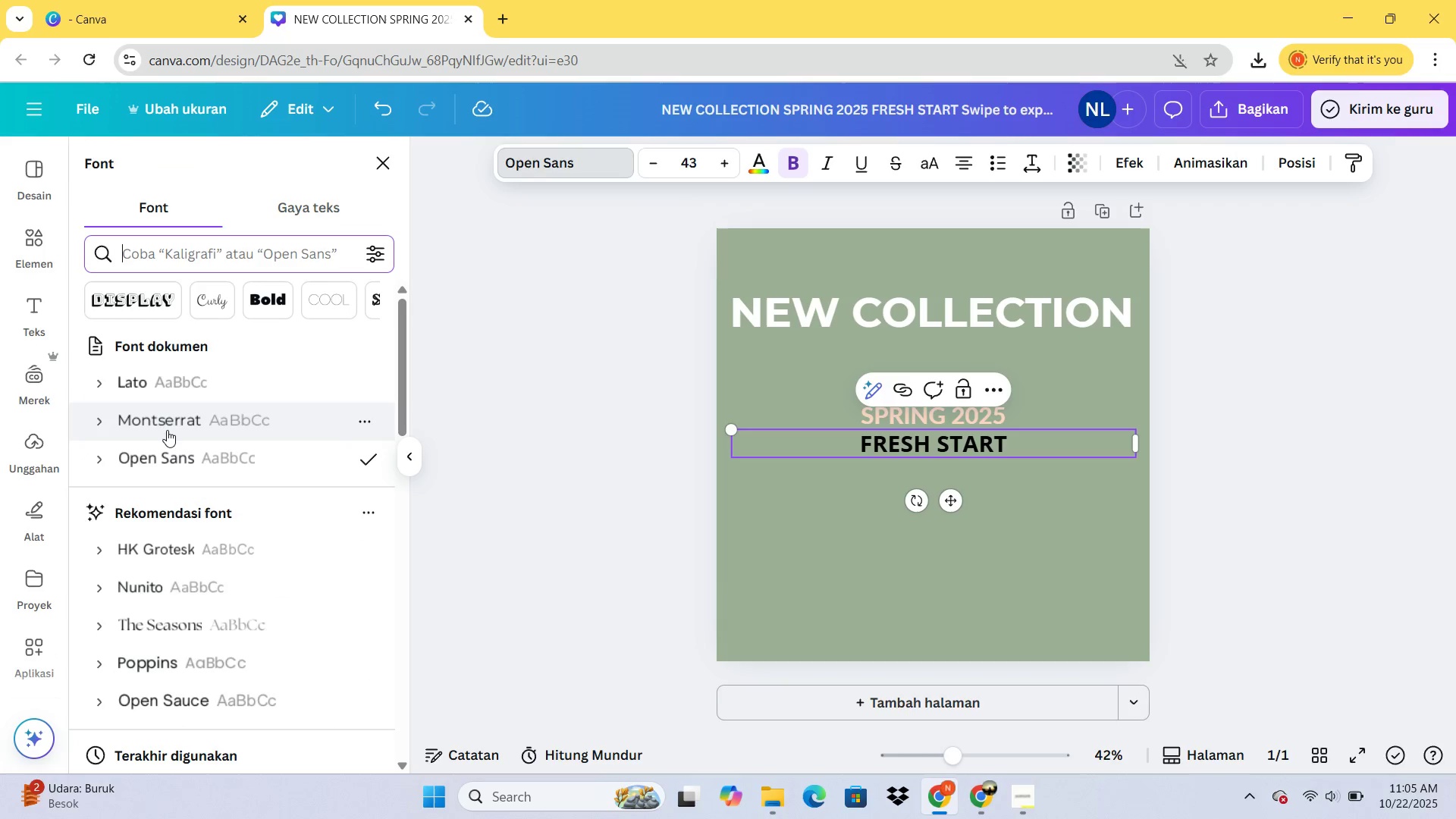 
left_click([169, 427])
 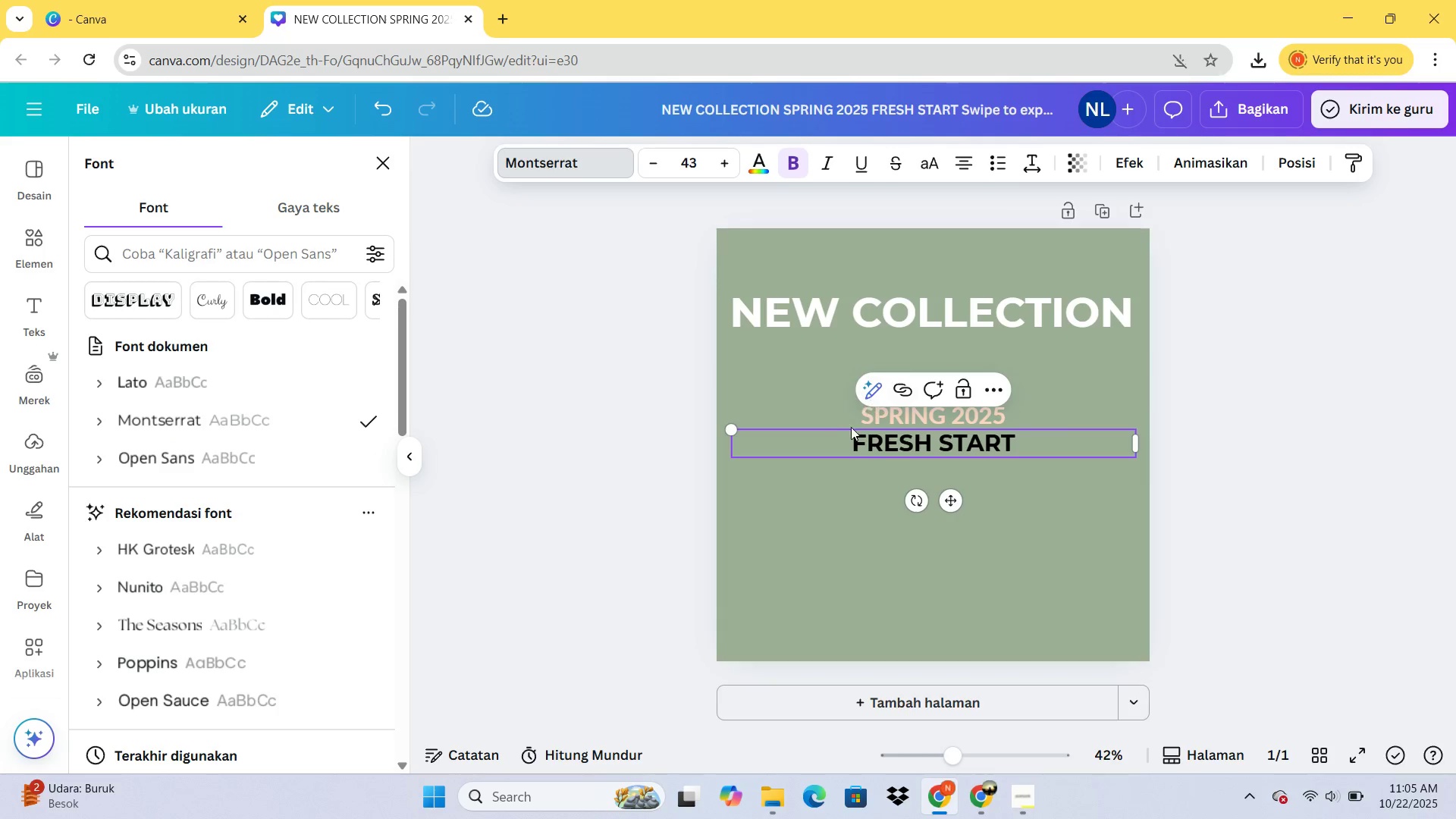 
double_click([859, 441])
 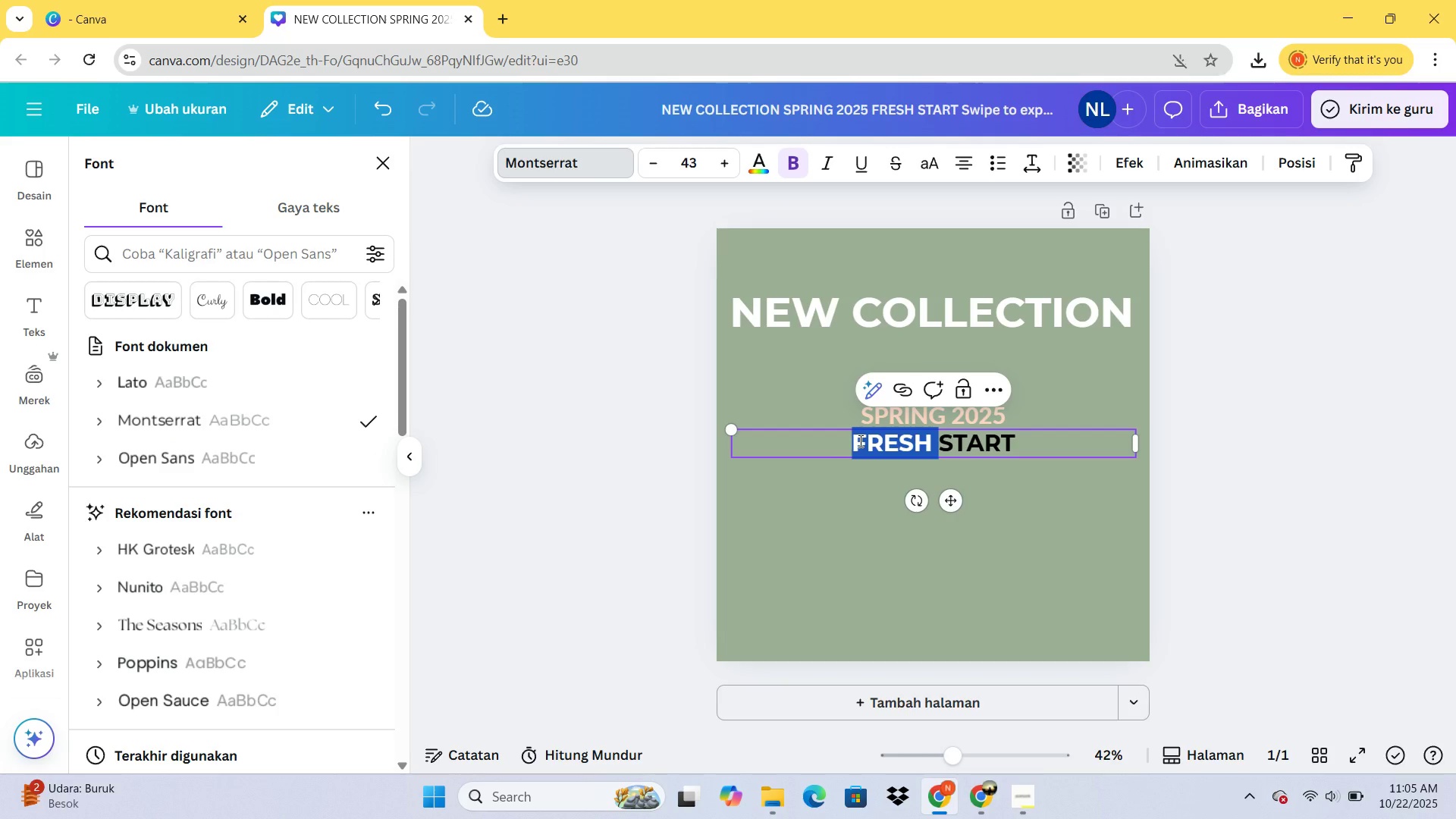 
key(Control+ControlLeft)
 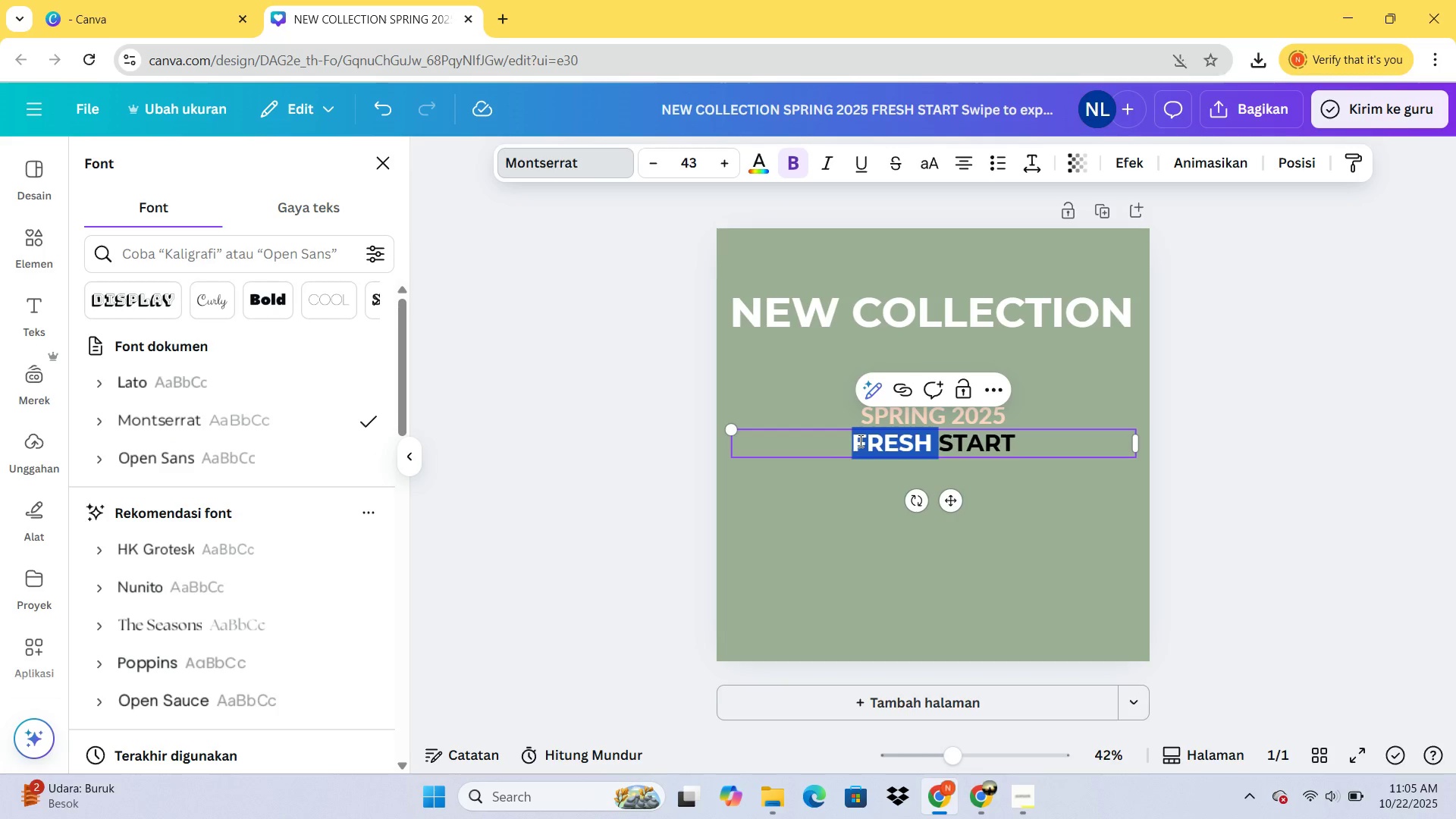 
key(Control+A)
 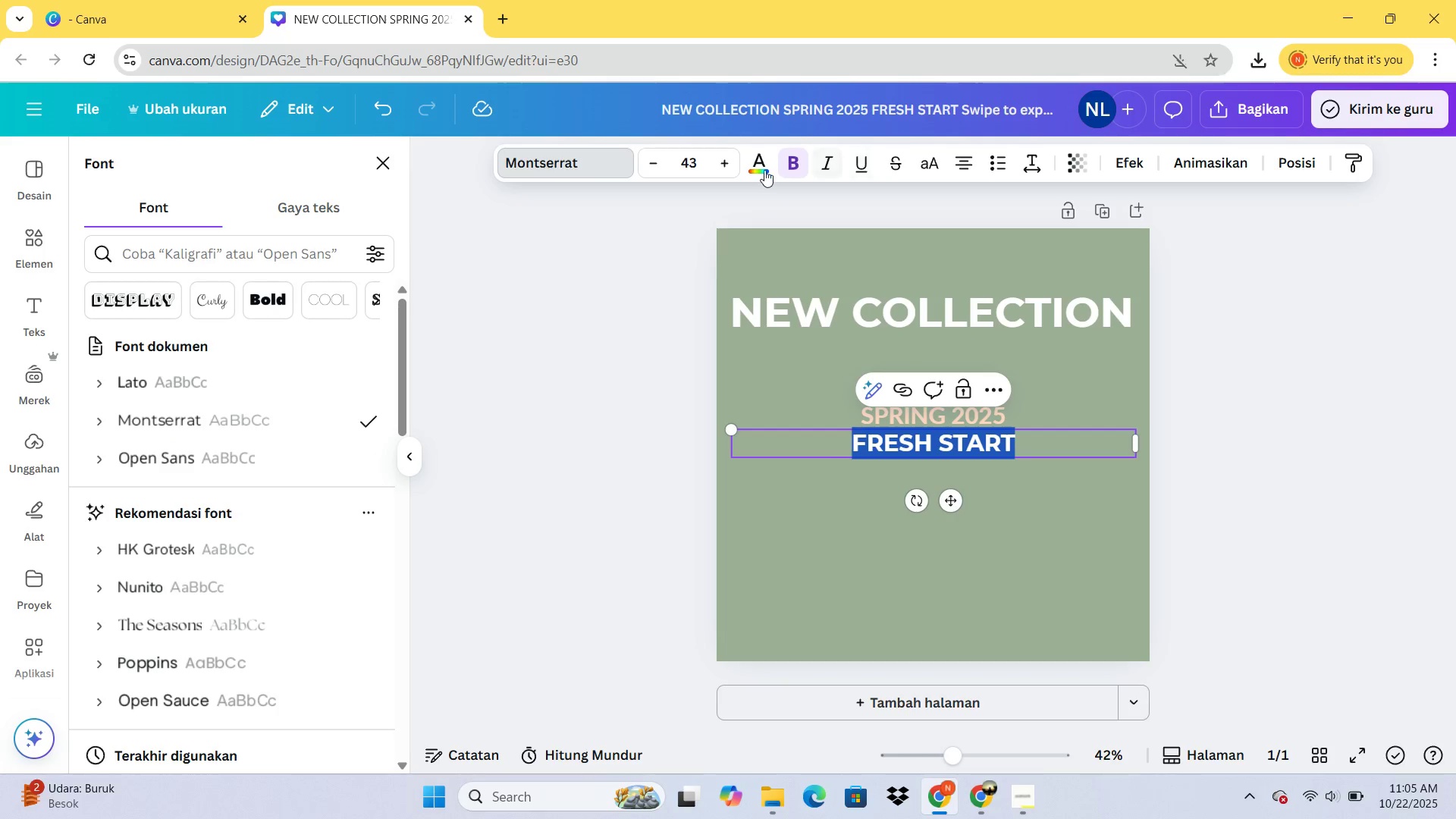 
left_click([761, 170])
 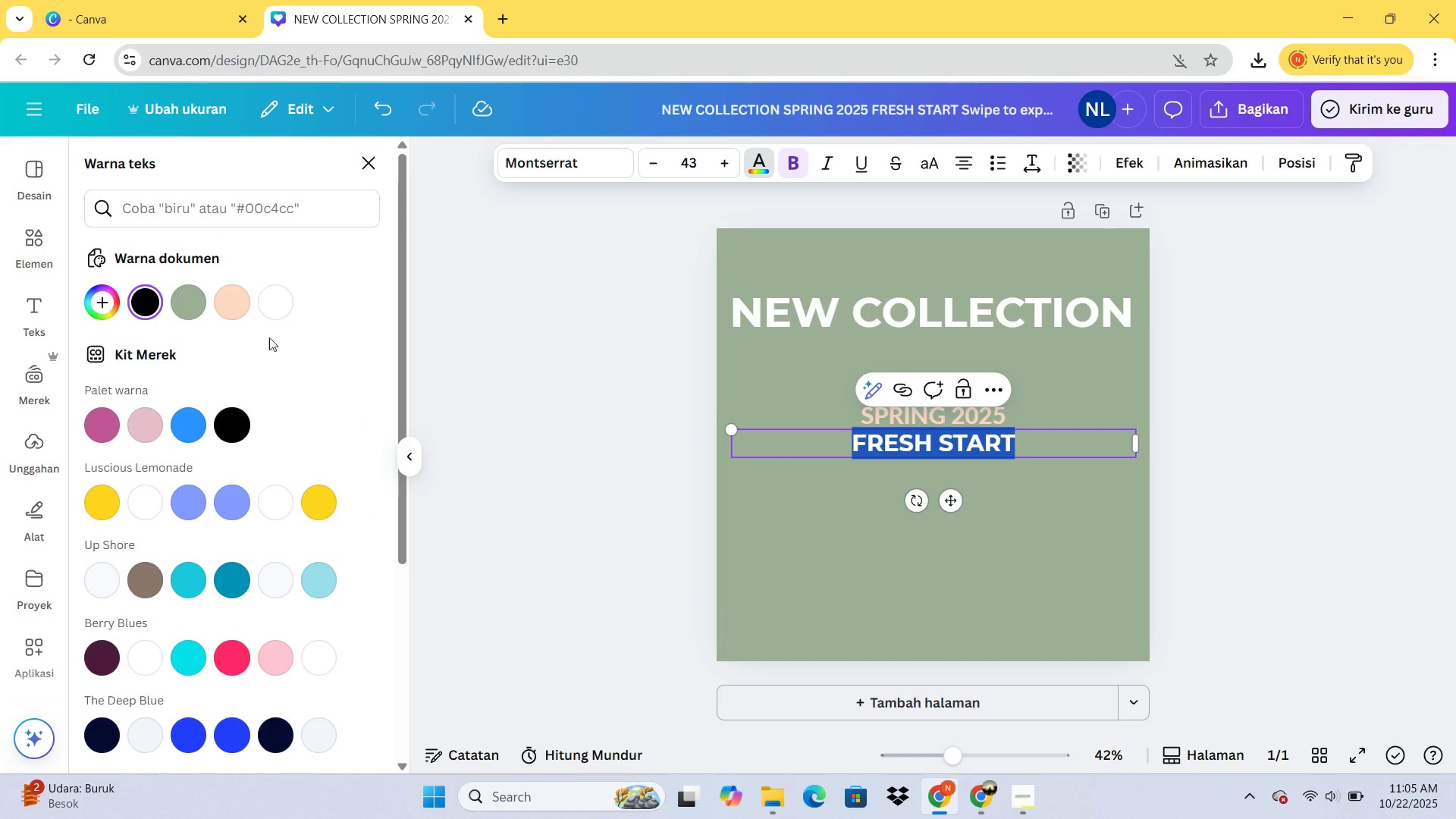 
left_click([271, 312])
 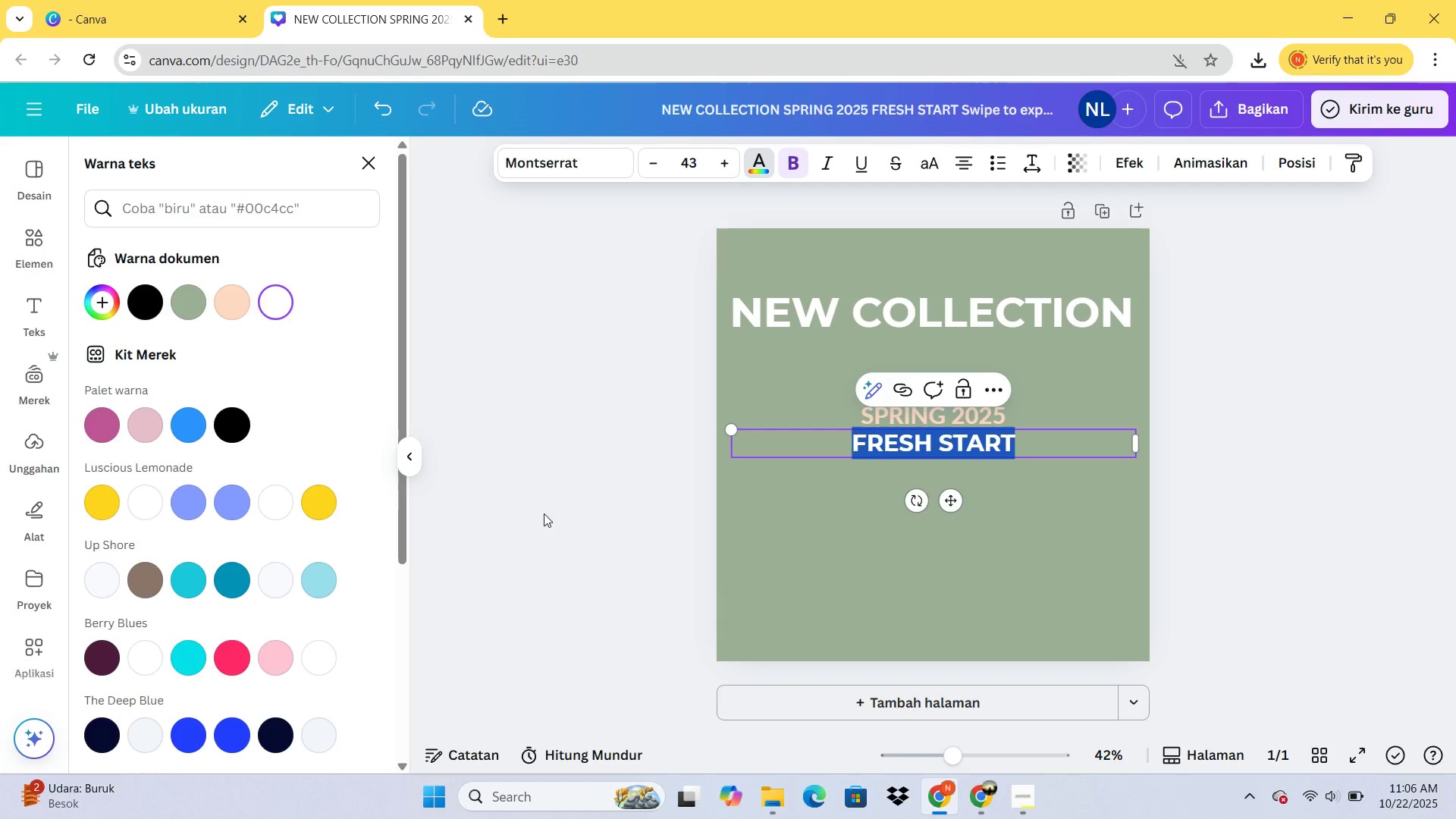 
wait(6.31)
 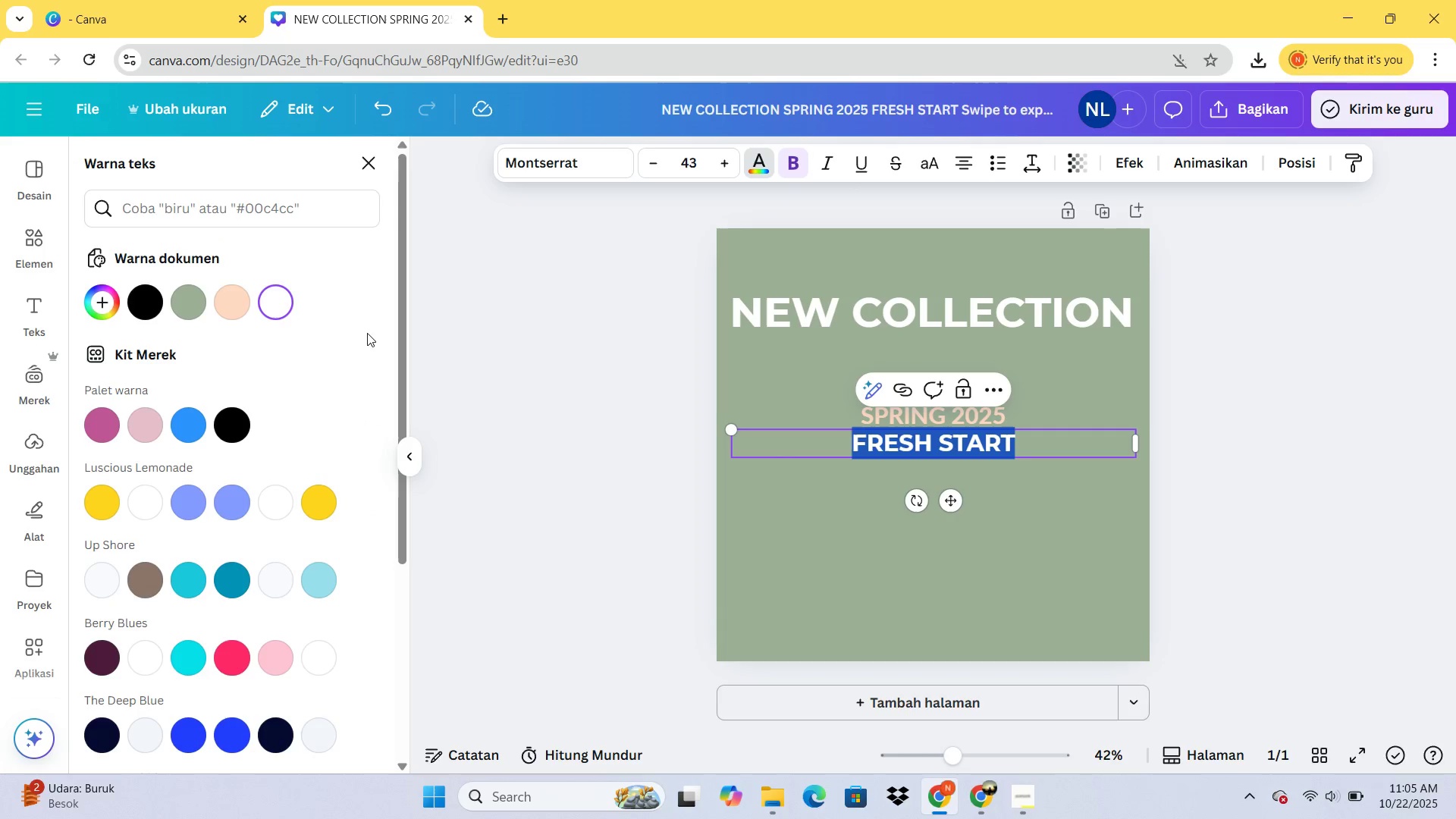 
left_click_drag(start_coordinate=[954, 497], to_coordinate=[955, 541])
 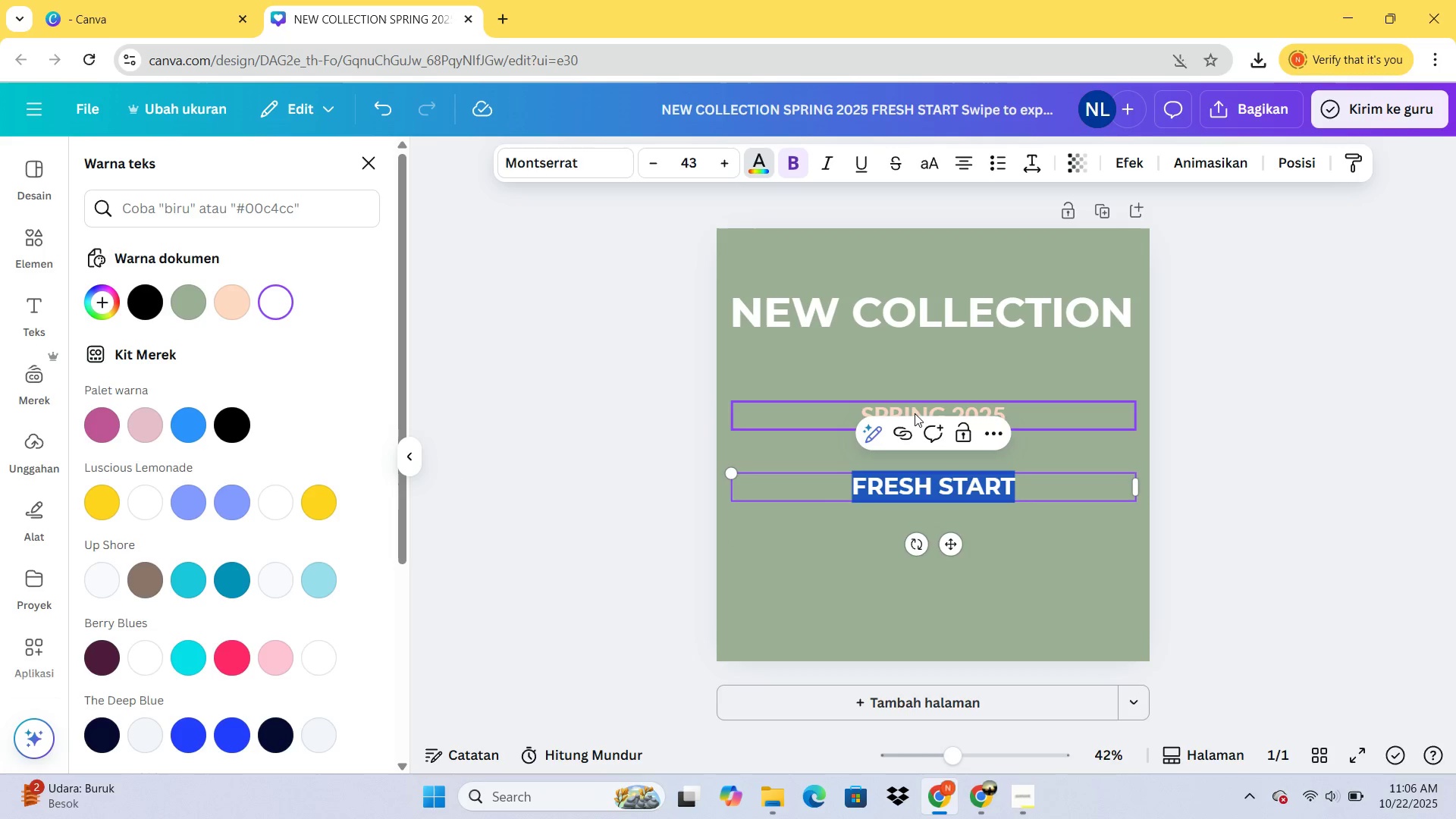 
left_click_drag(start_coordinate=[915, 412], to_coordinate=[919, 366])
 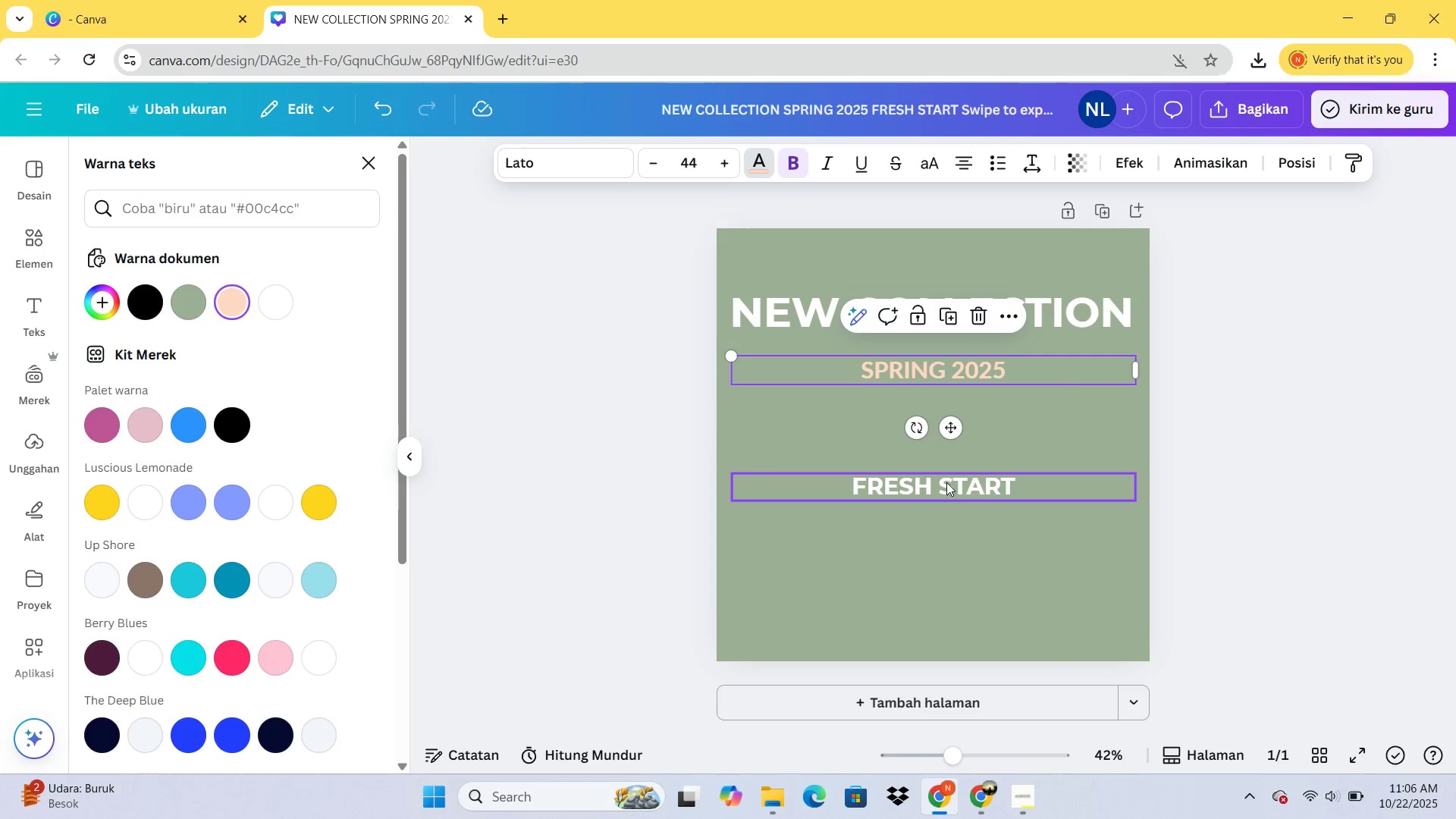 
left_click_drag(start_coordinate=[946, 482], to_coordinate=[947, 436])
 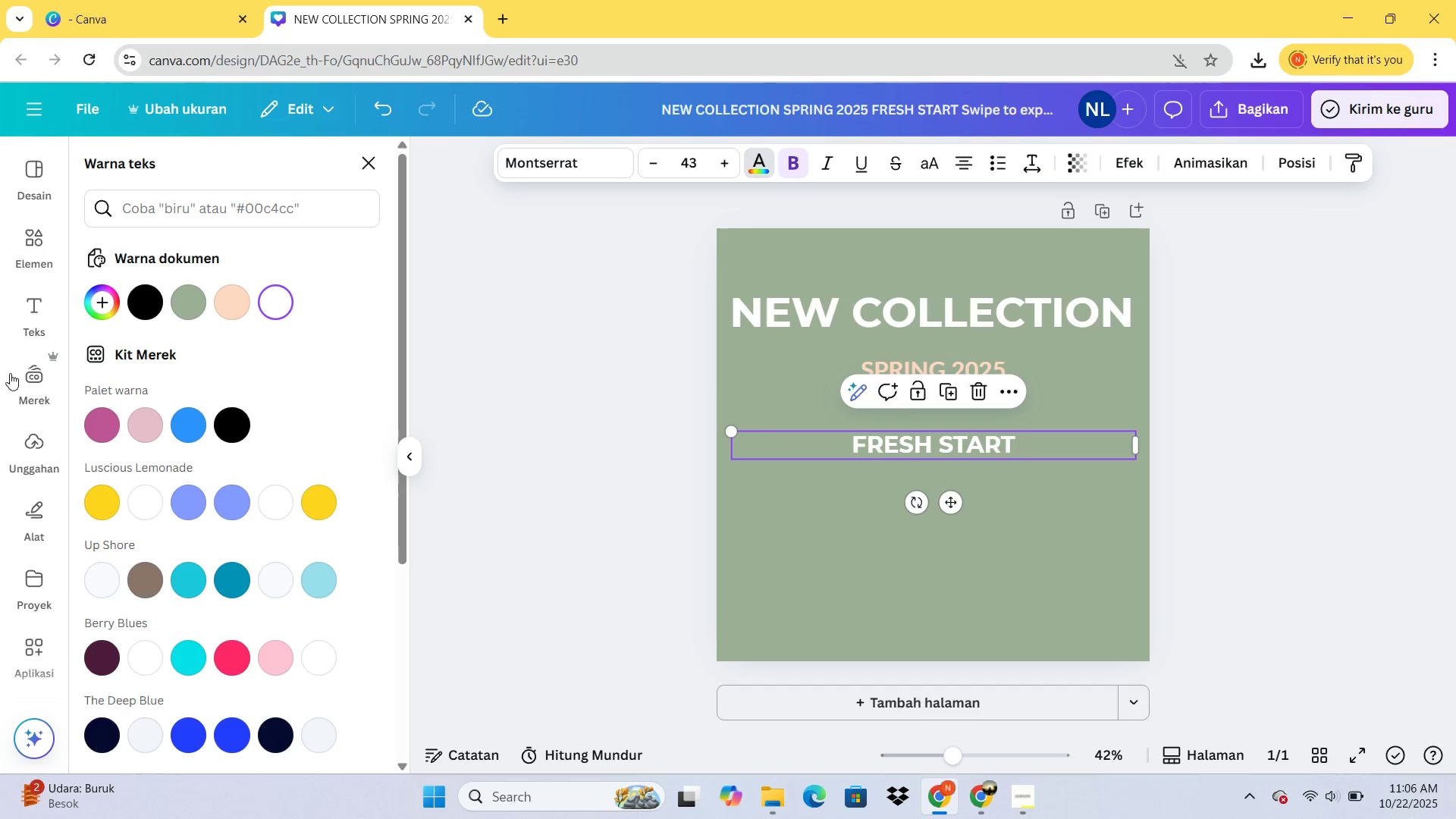 
left_click([39, 315])
 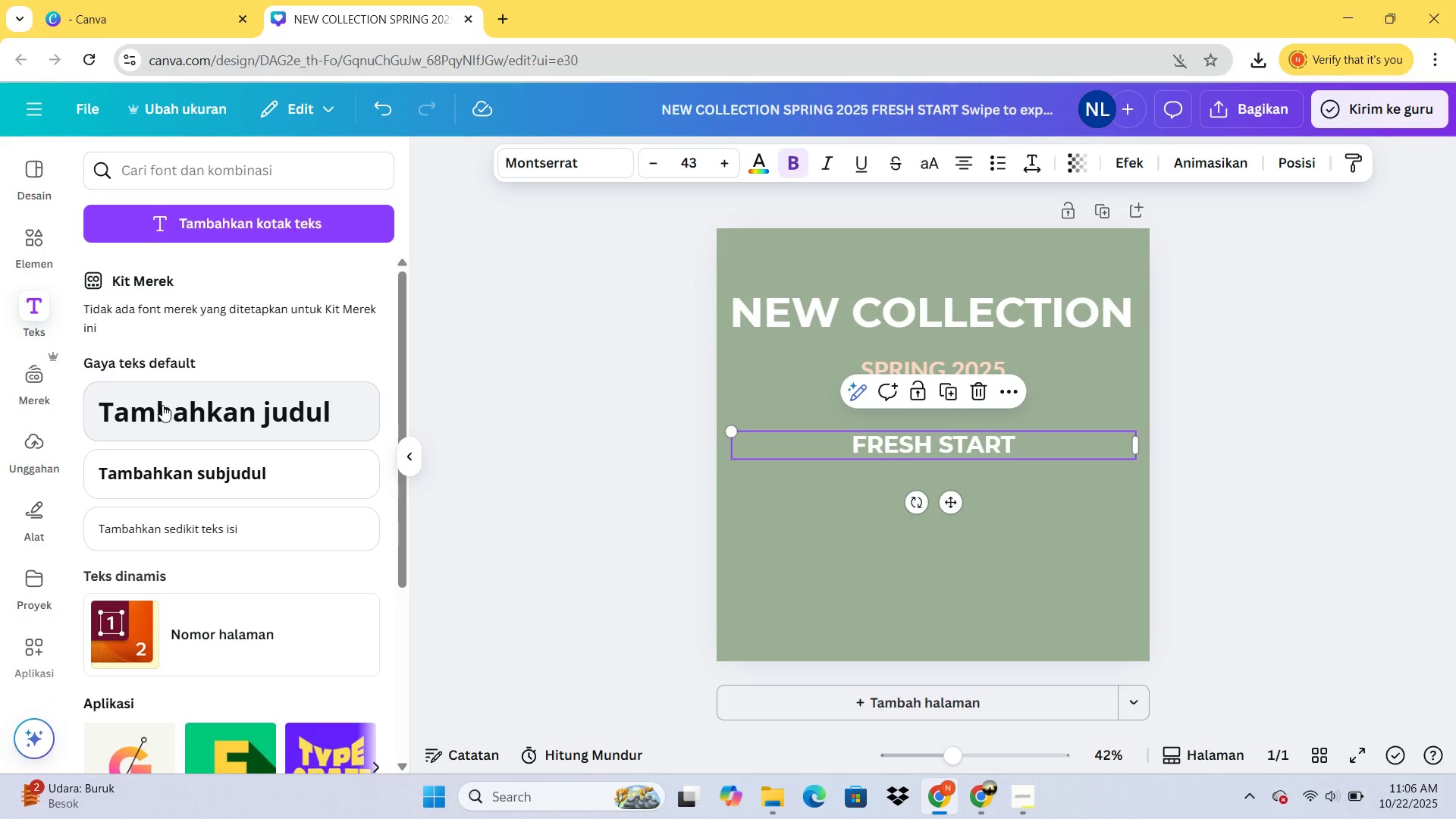 
wait(11.46)
 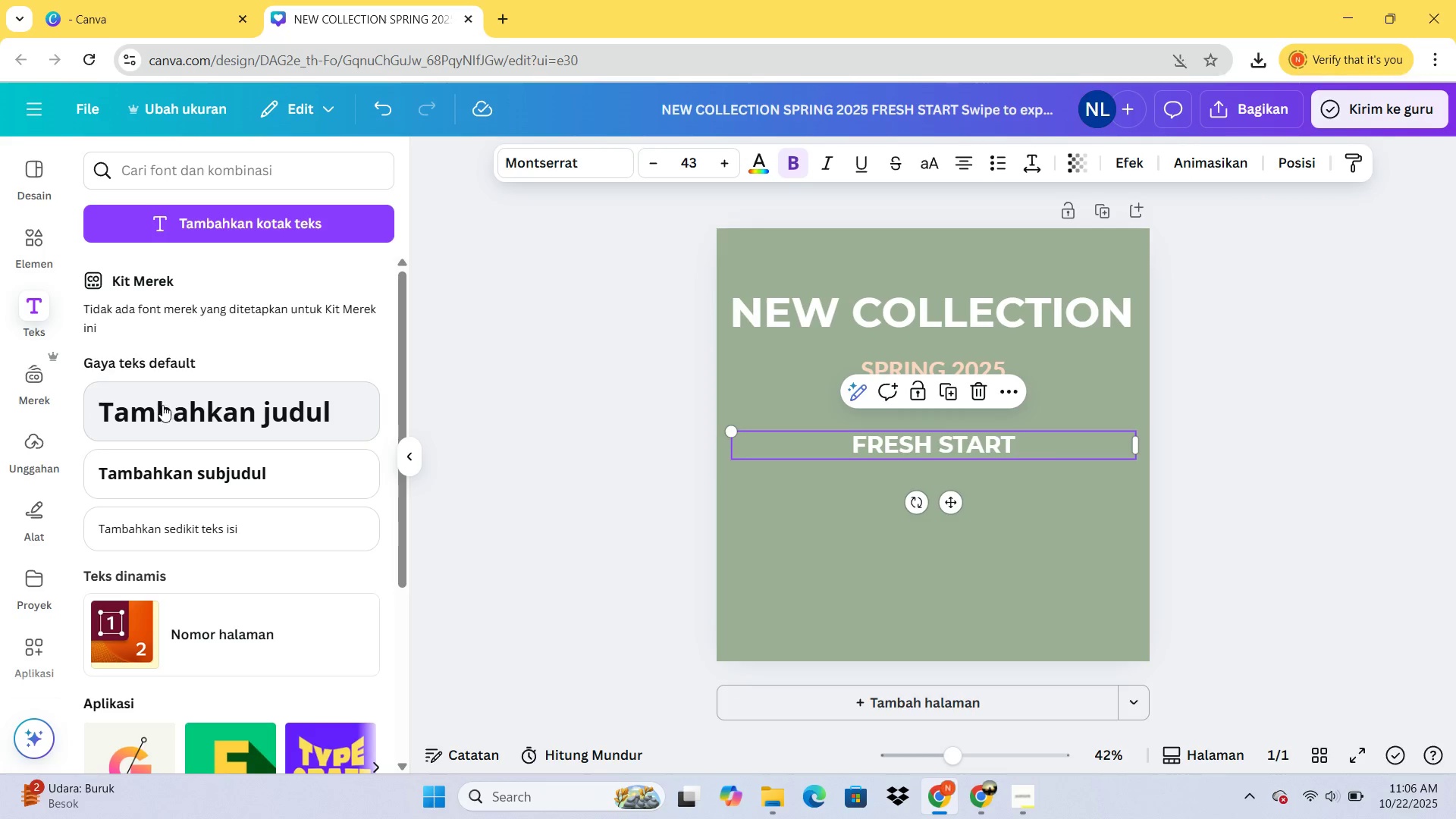 
left_click([152, 460])
 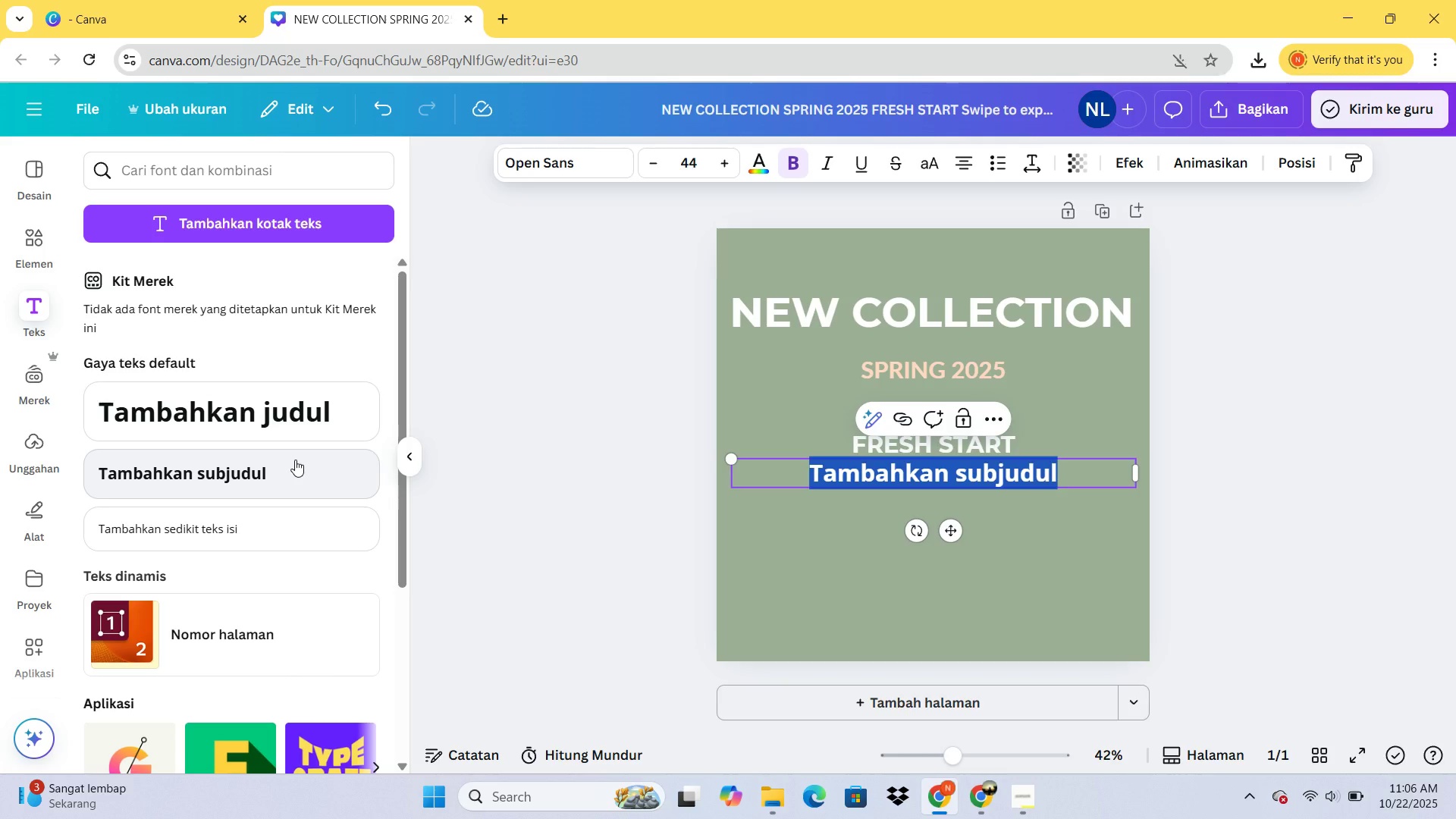 
type(SWI)
key(Backspace)
key(Backspace)
type(wie)
key(Backspace)
type(pe to explore)
 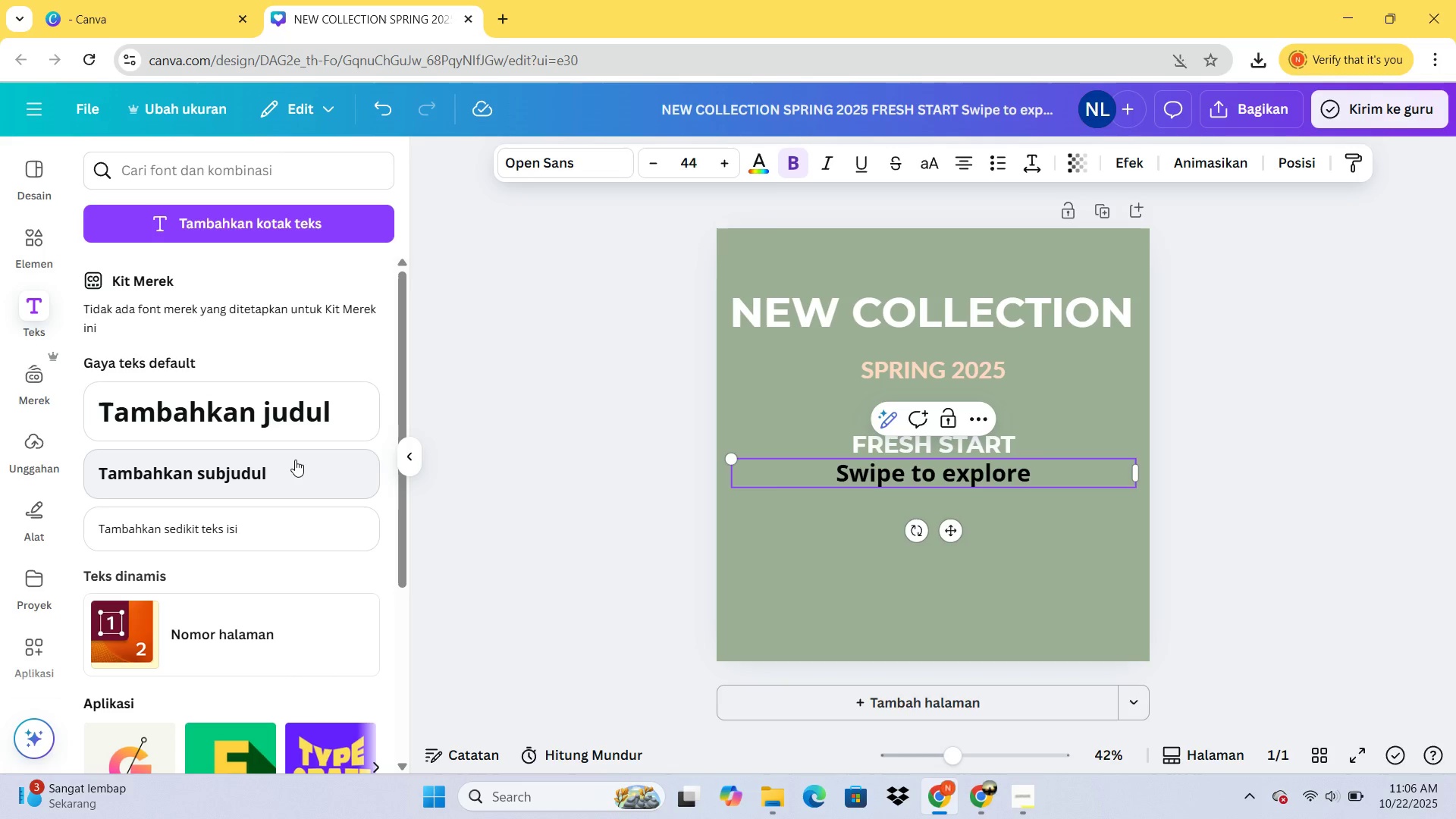 
key(Control+ControlLeft)
 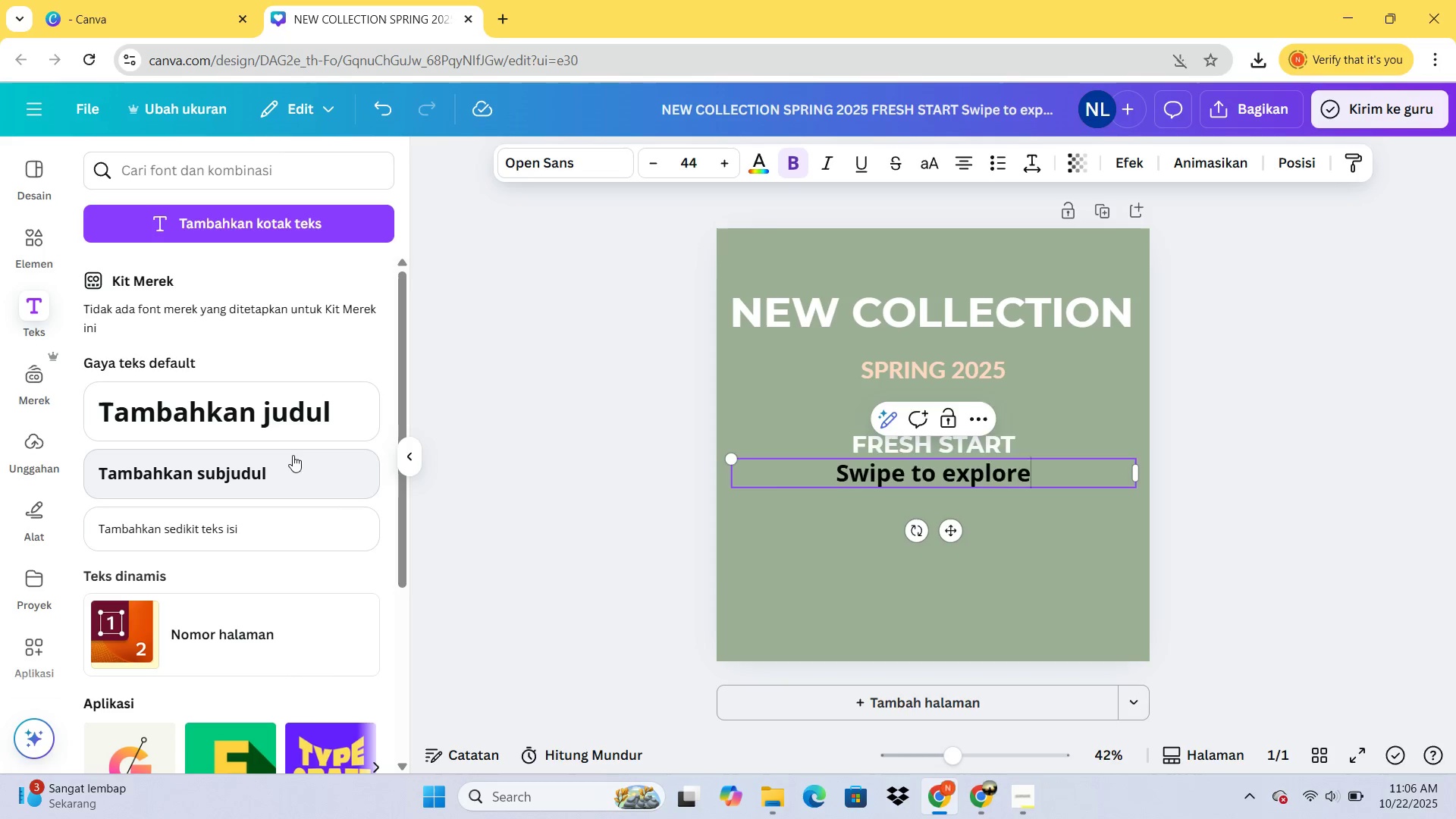 
key(Control+A)
 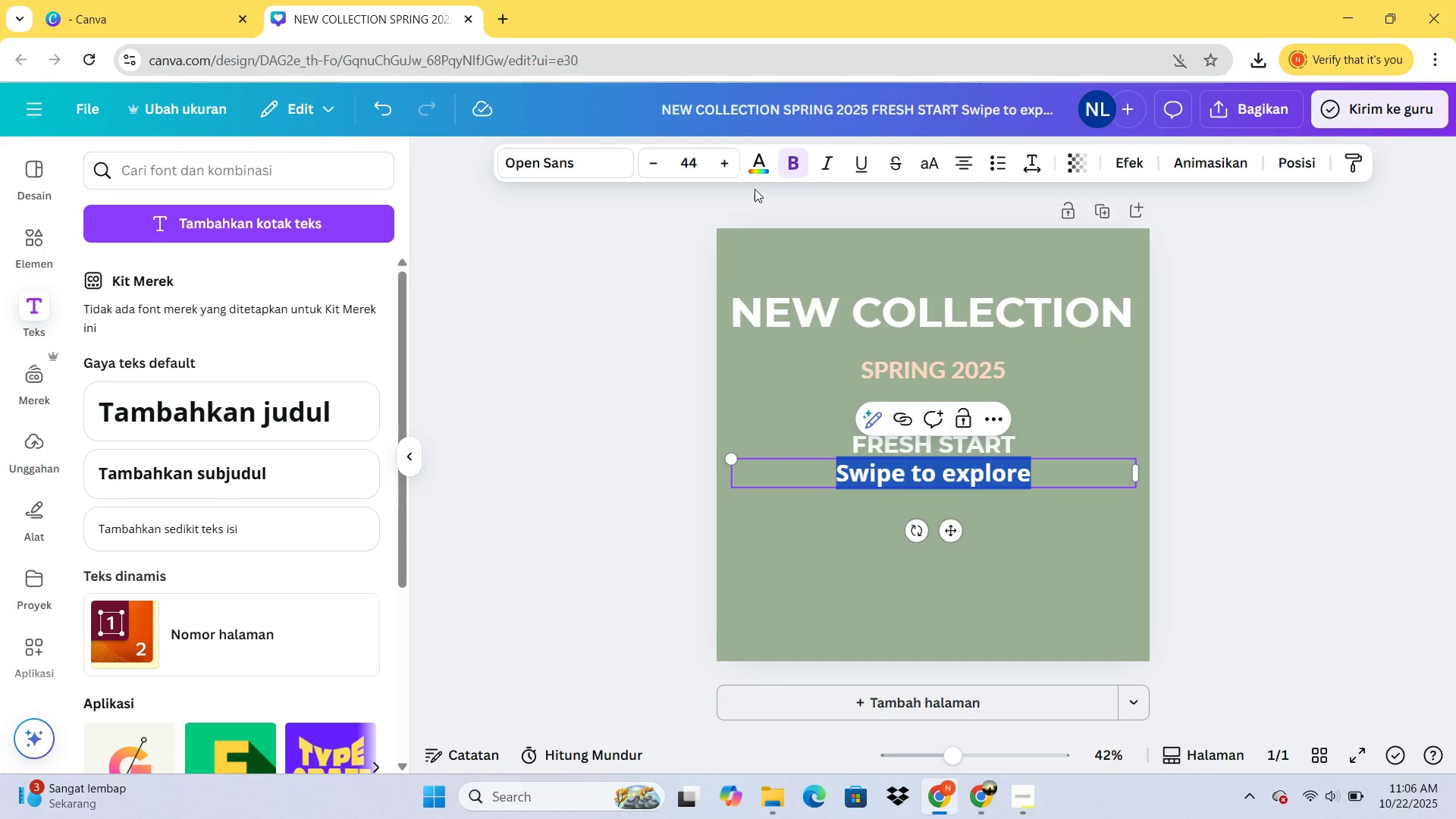 
left_click([758, 171])
 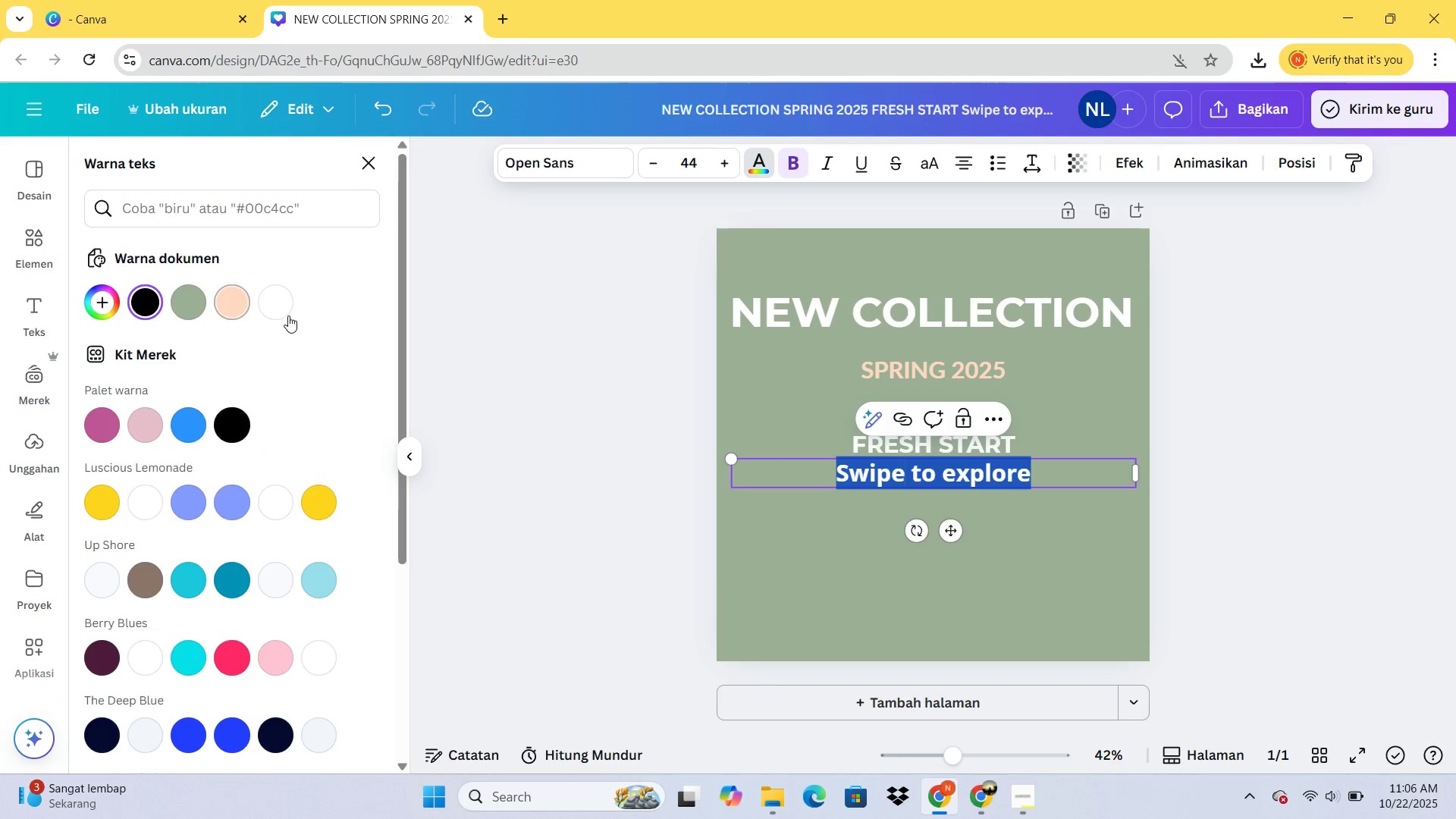 
left_click([285, 312])
 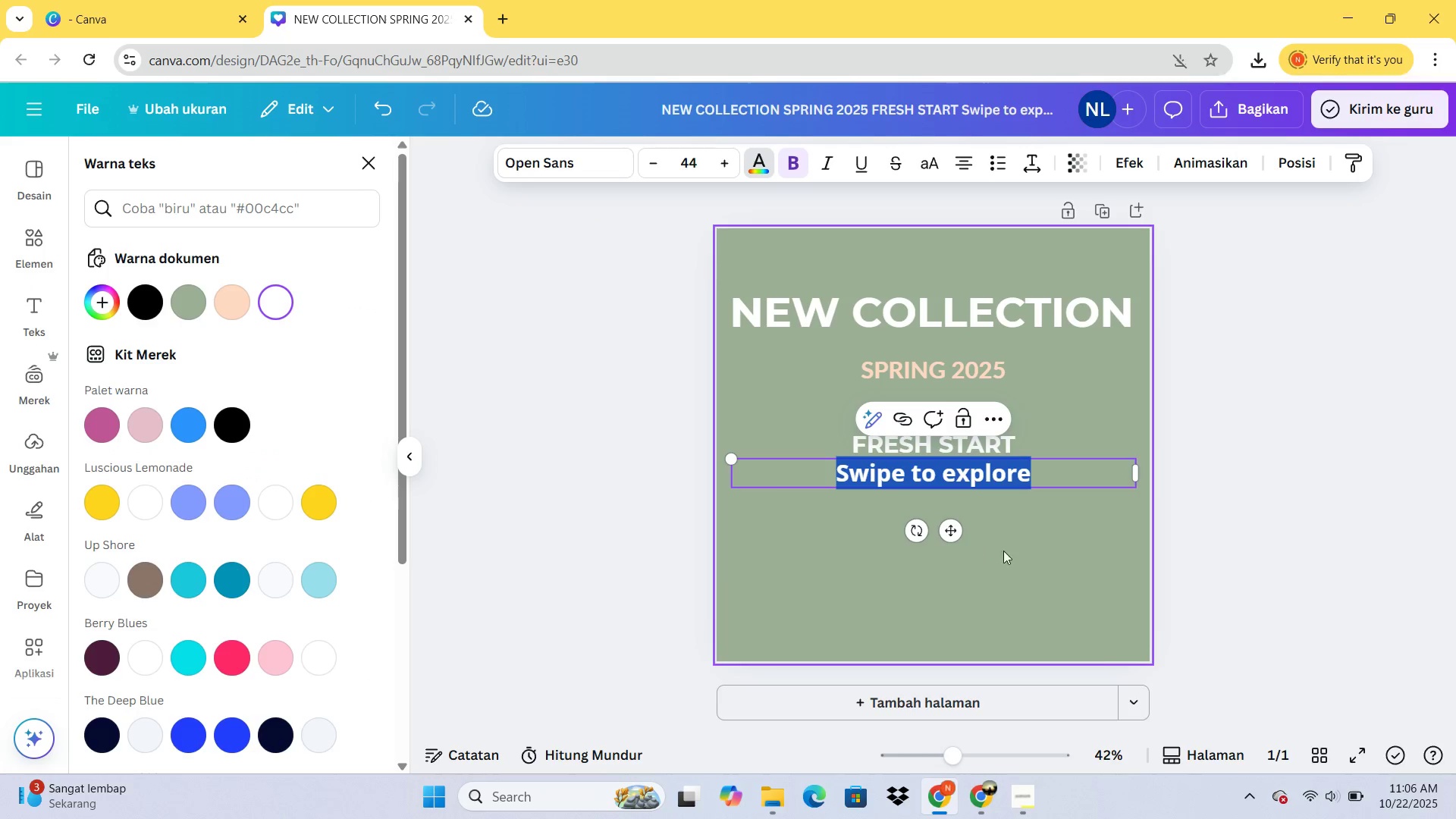 
left_click_drag(start_coordinate=[952, 529], to_coordinate=[959, 589])
 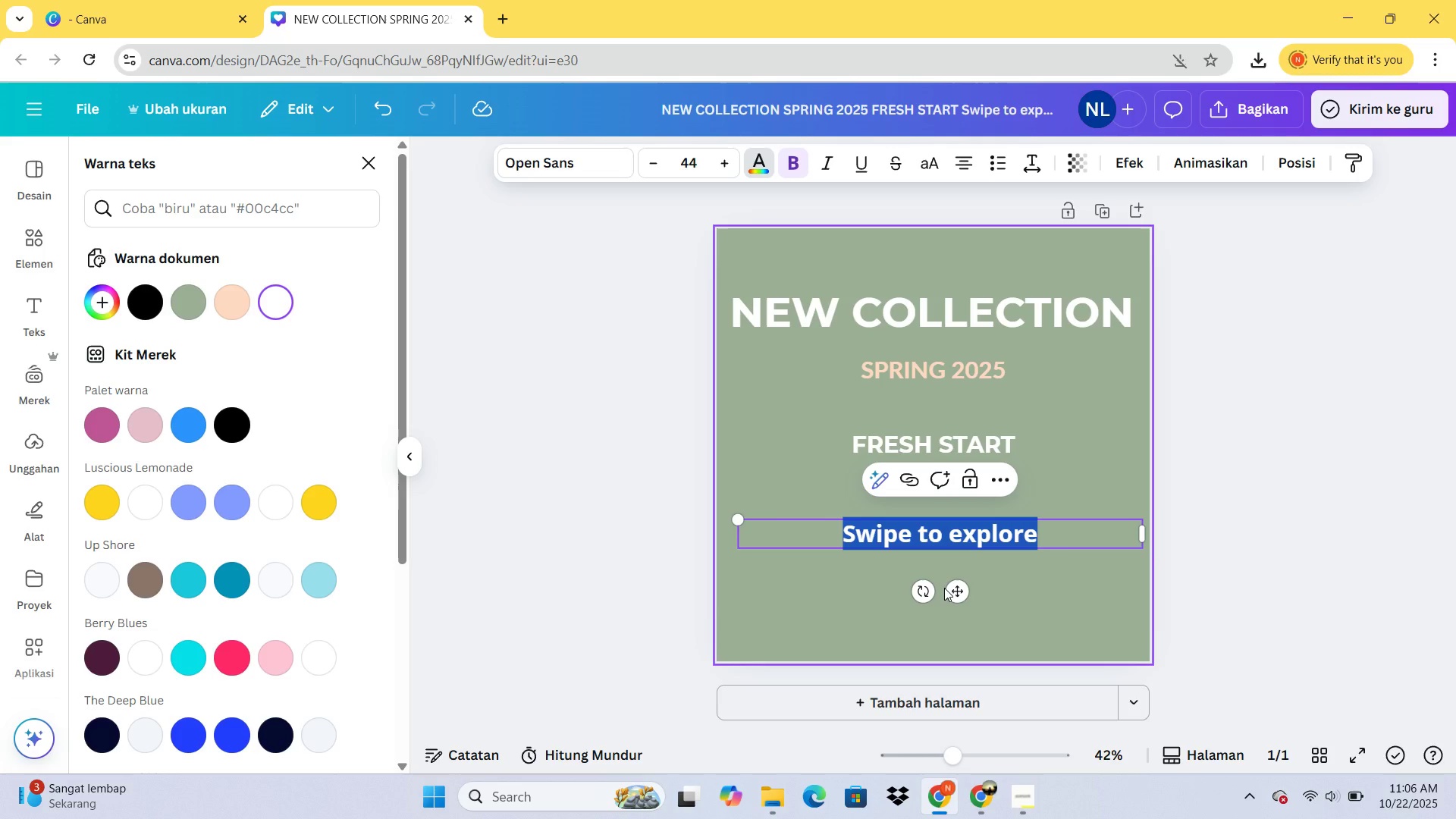 
wait(8.5)
 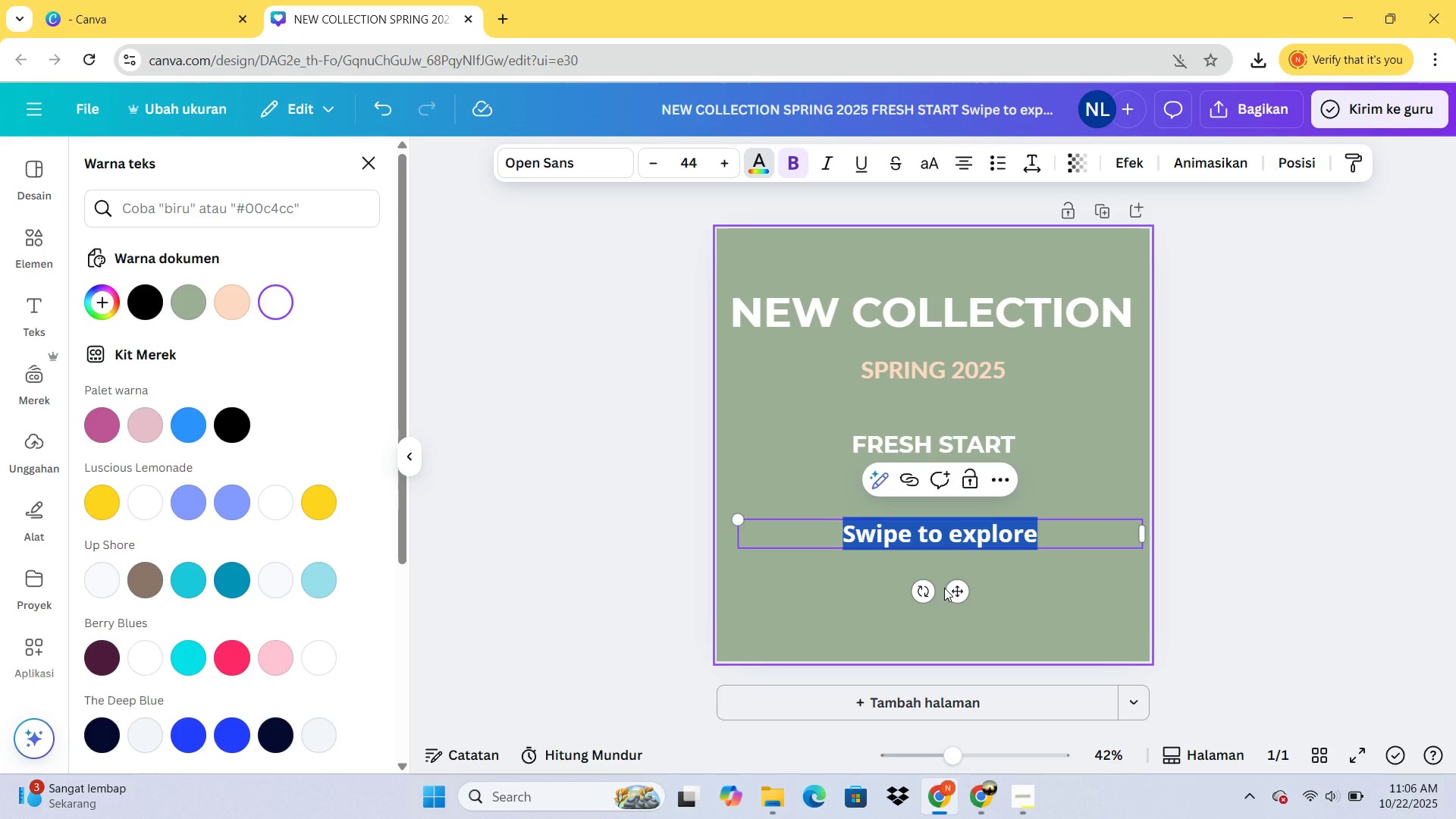 
double_click([1072, 520])
 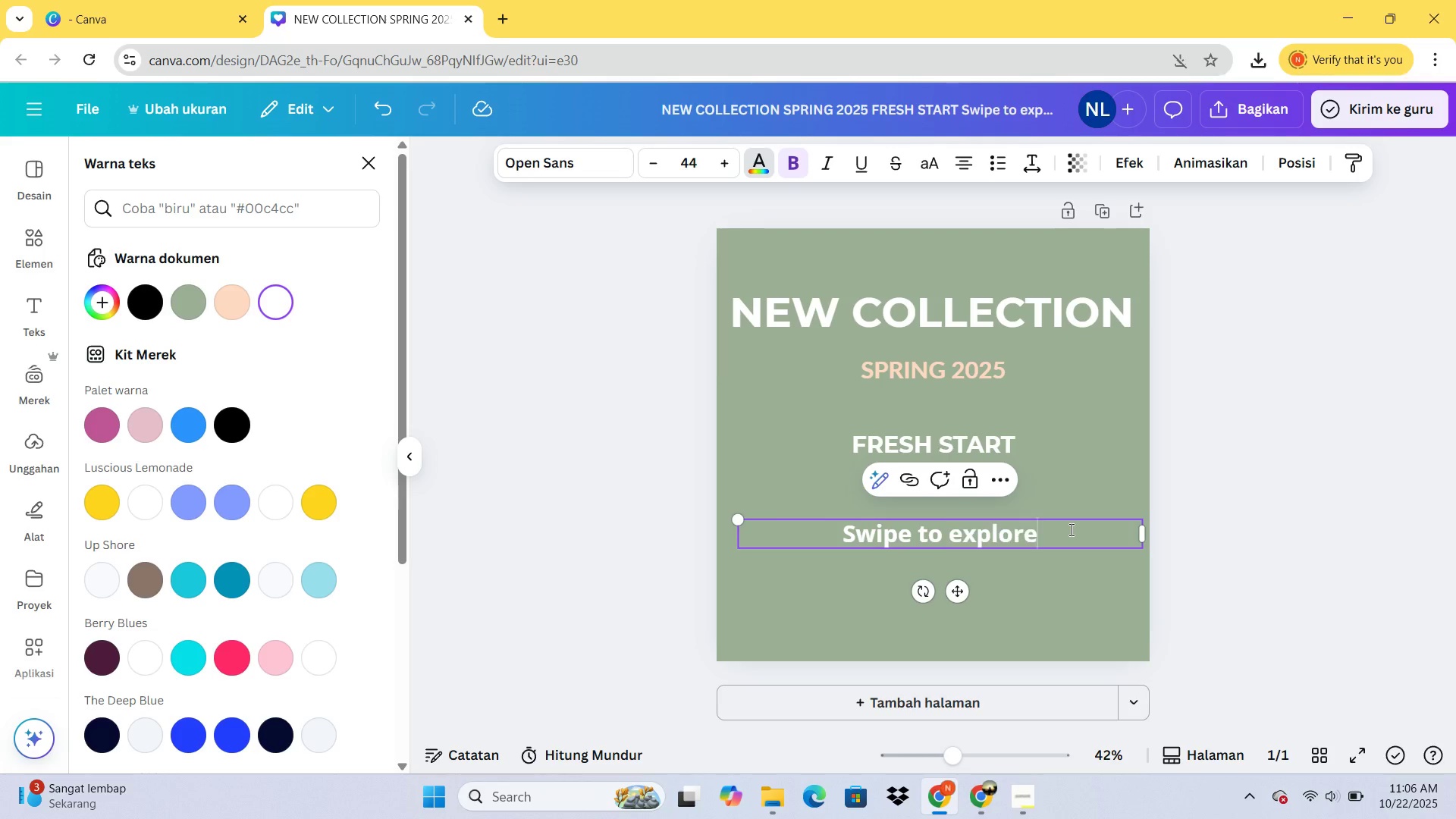 
triple_click([1070, 529])
 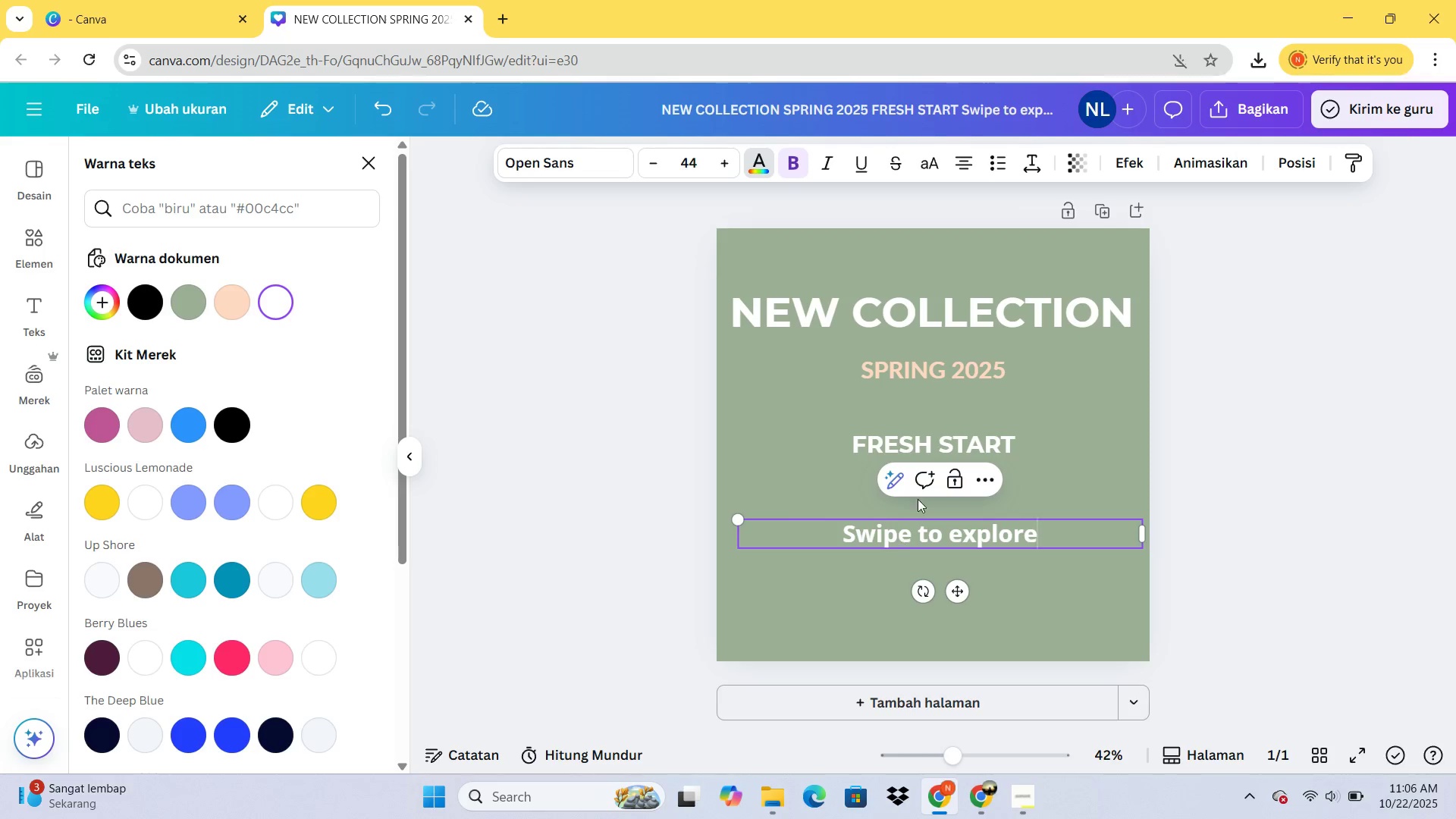 
left_click([1232, 417])
 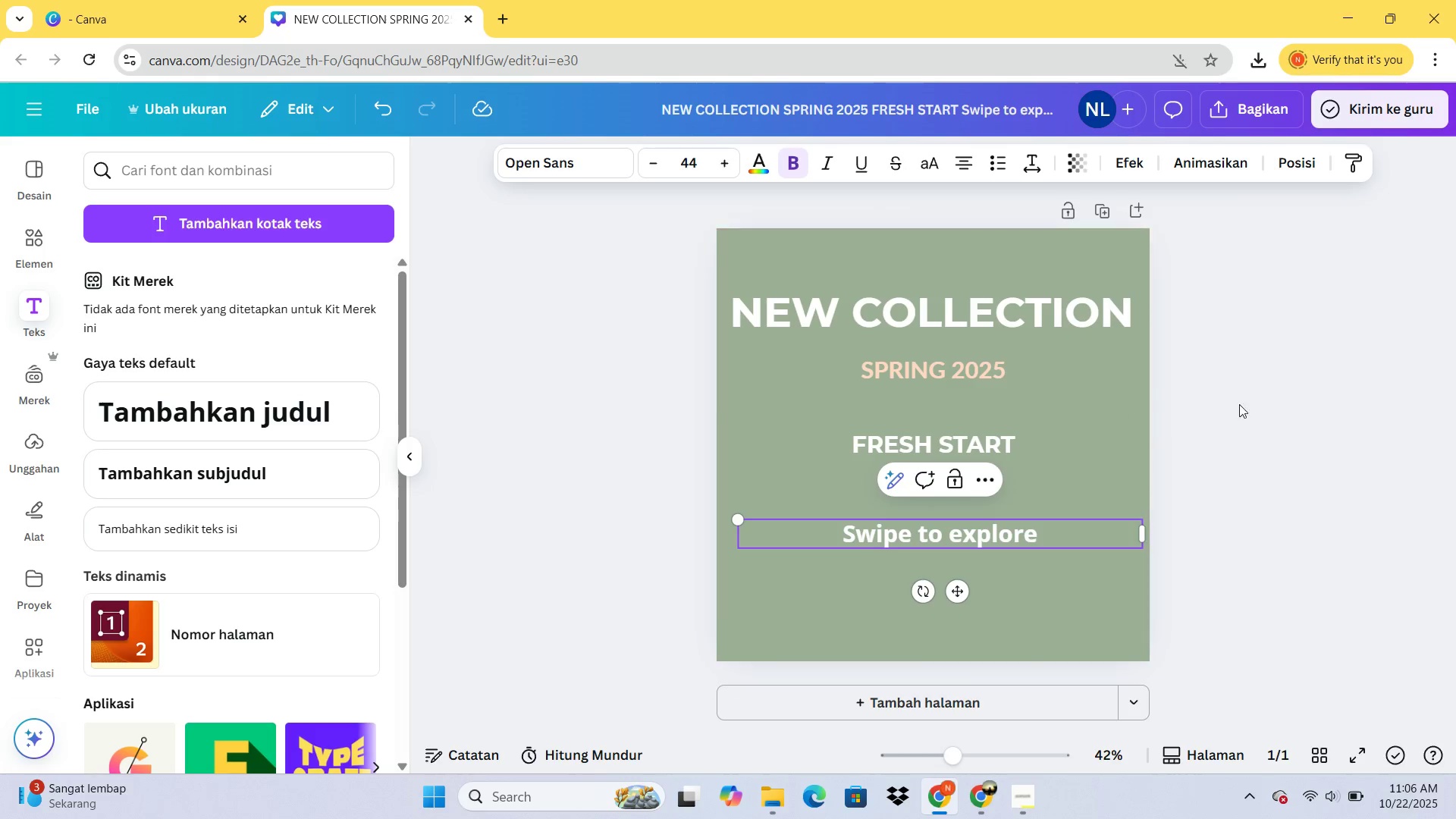 
left_click([1272, 401])
 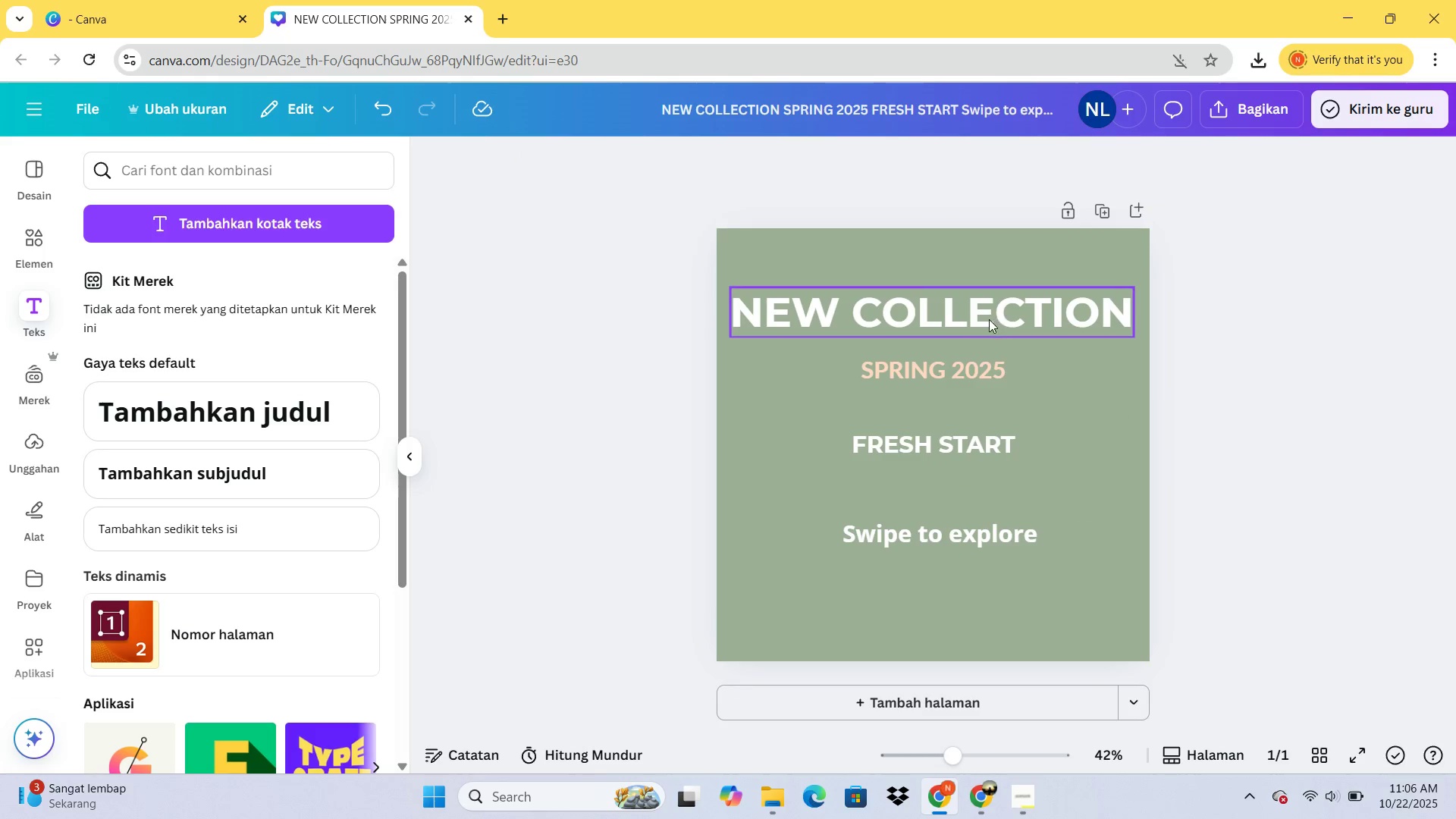 
left_click_drag(start_coordinate=[984, 318], to_coordinate=[985, 337])
 